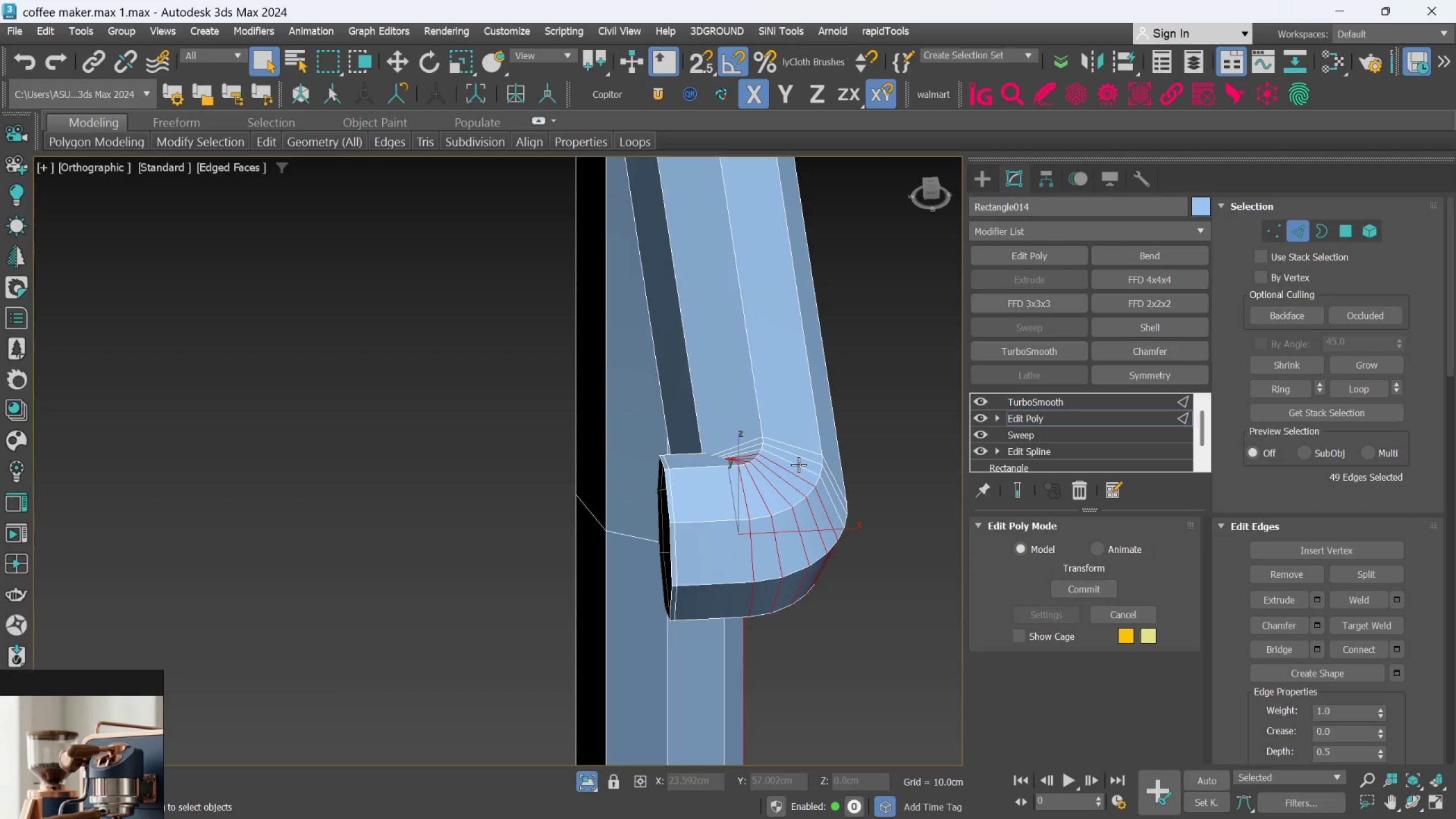 
double_click([799, 465])
 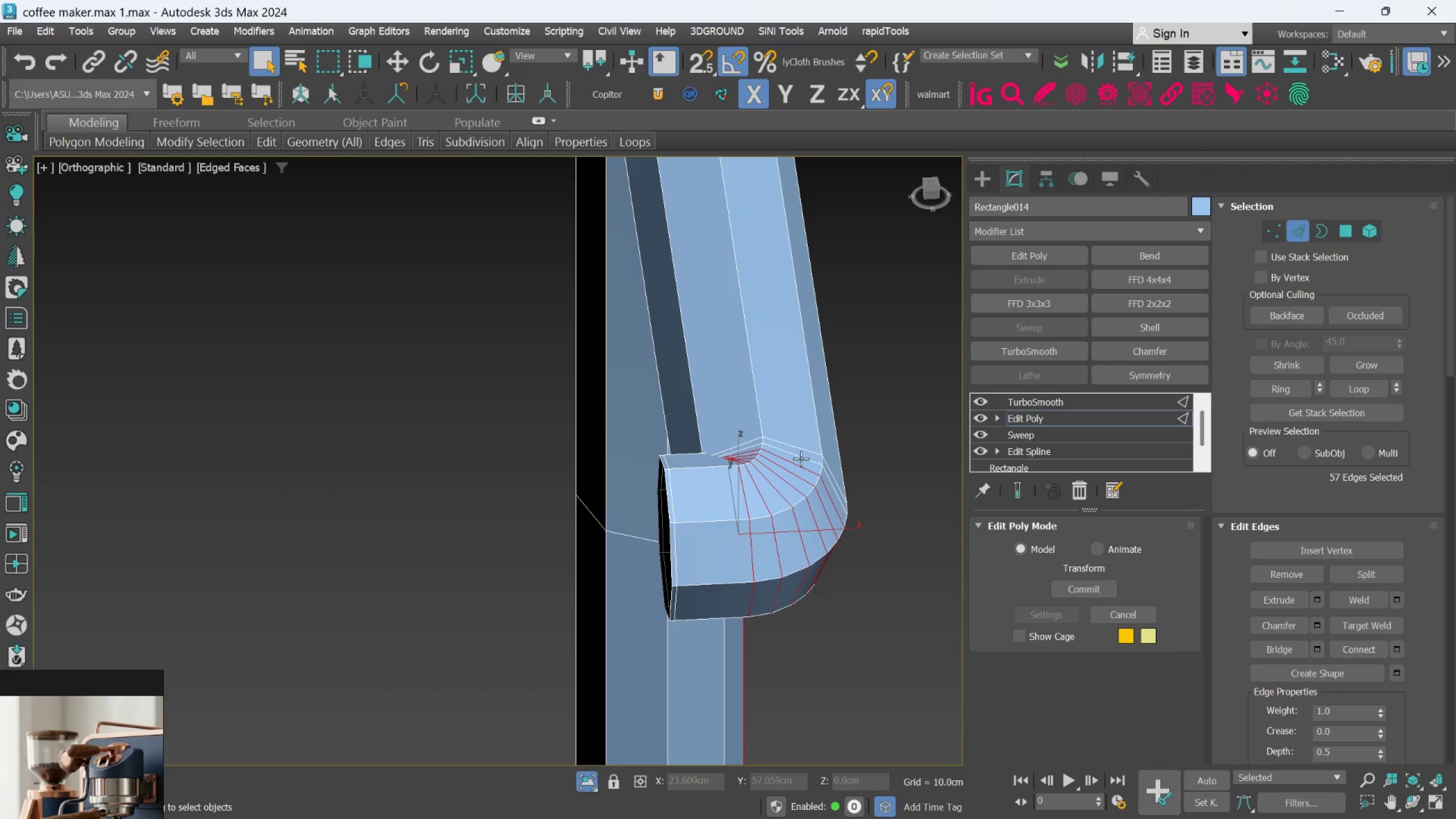 
left_click([801, 458])
 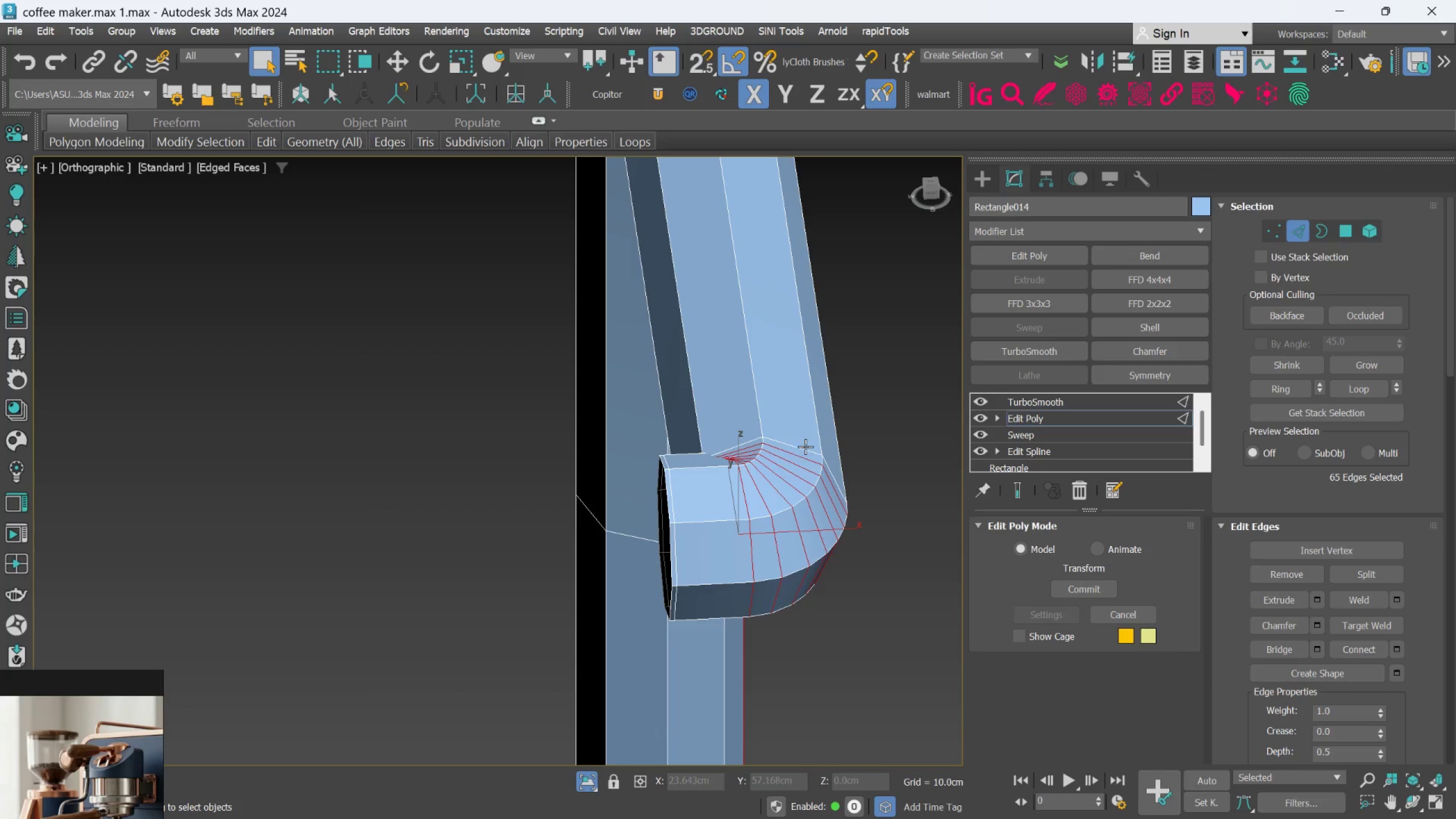 
triple_click([805, 446])
 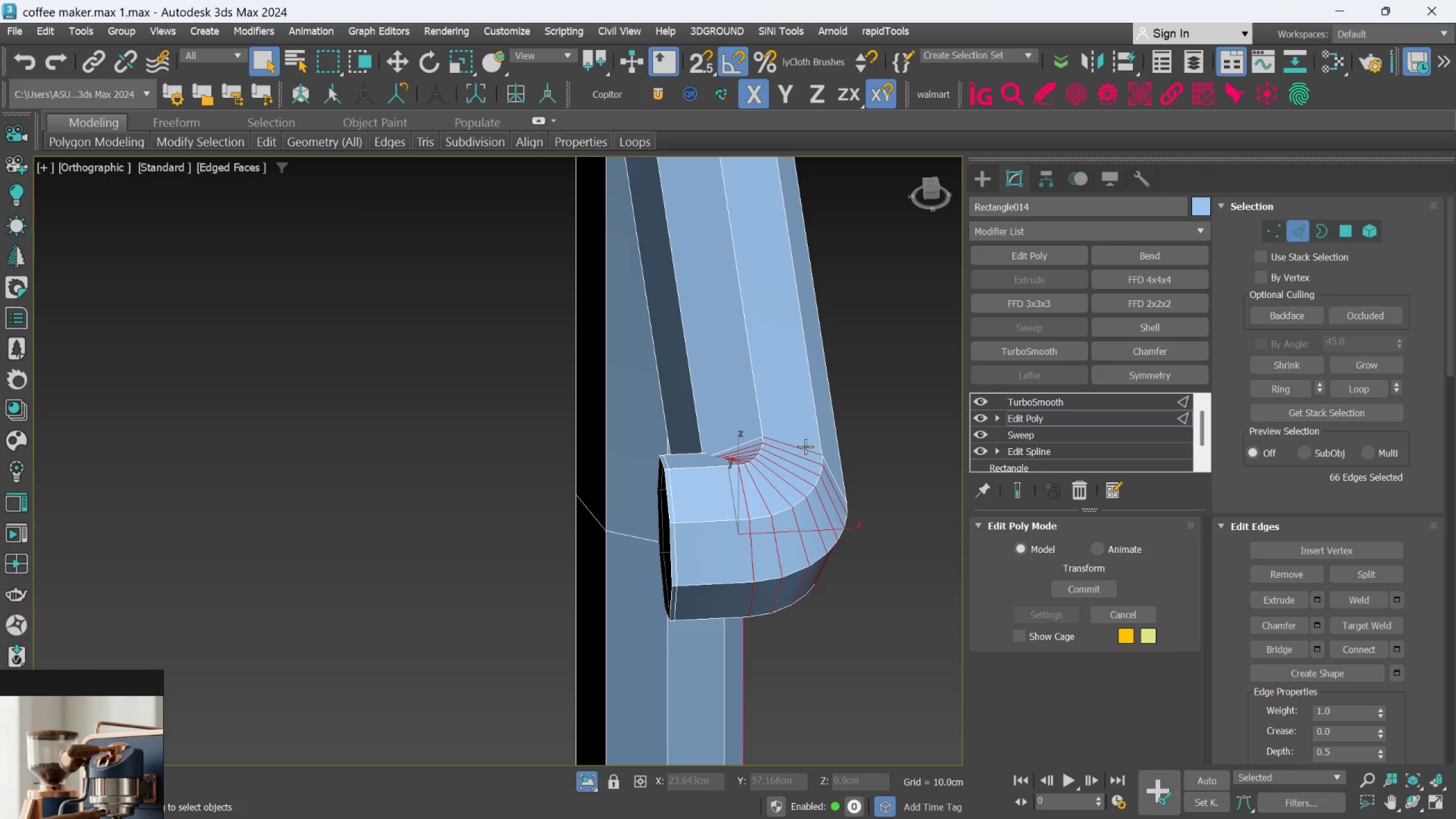 
triple_click([805, 446])
 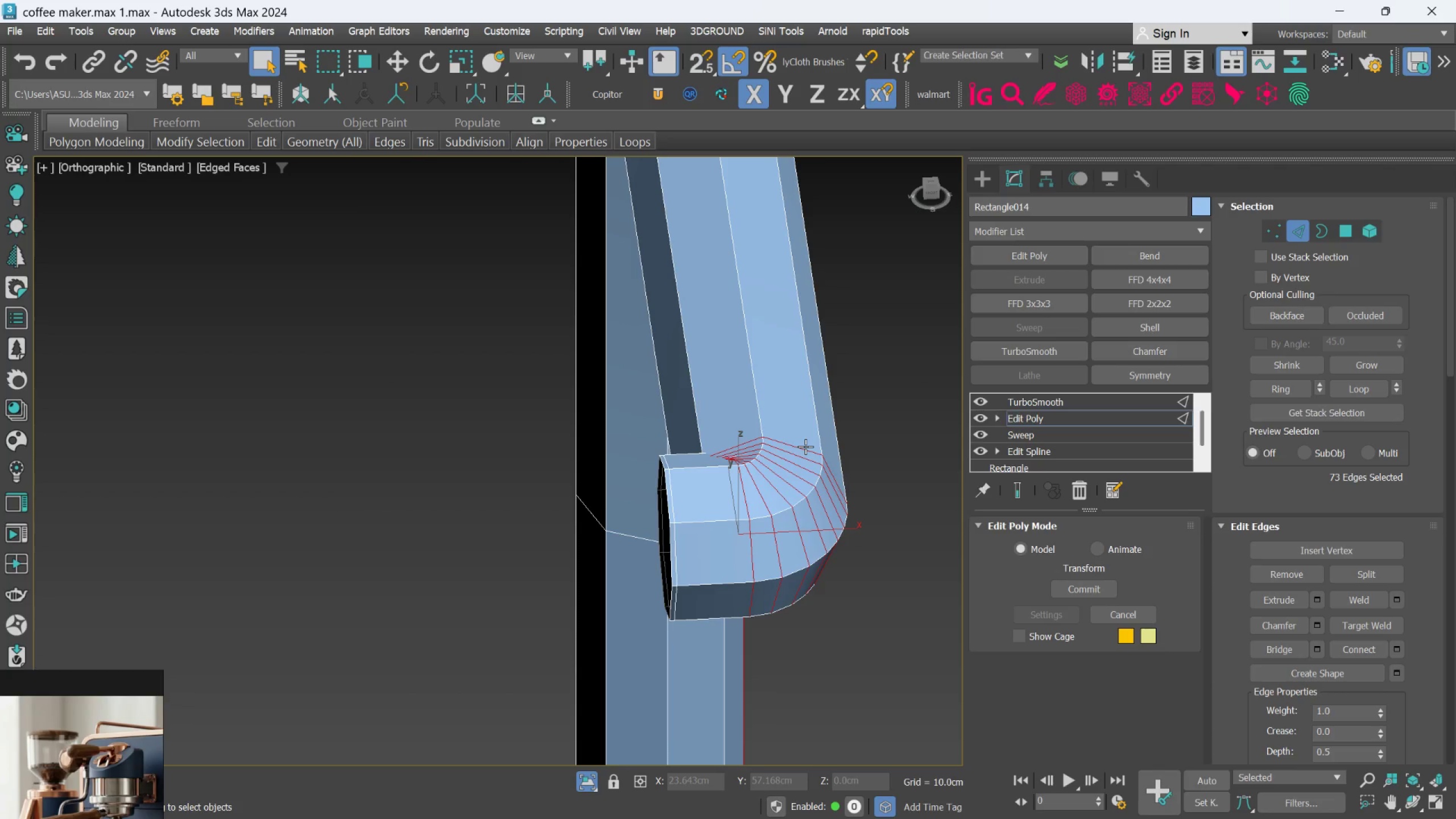 
hold_key(key=AltLeft, duration=5.14)
 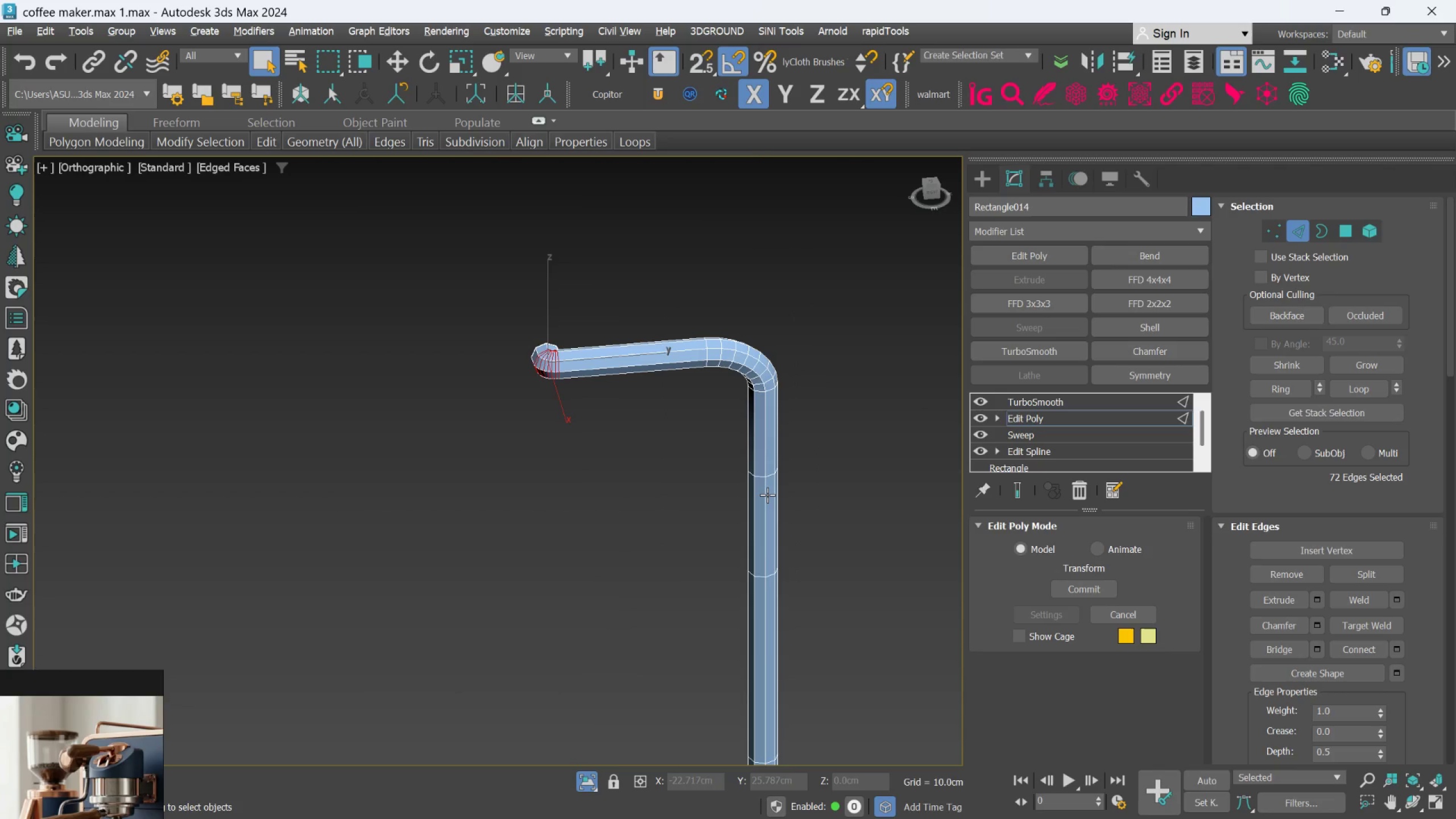 
scroll: coordinate [805, 448], scroll_direction: down, amount: 7.0
 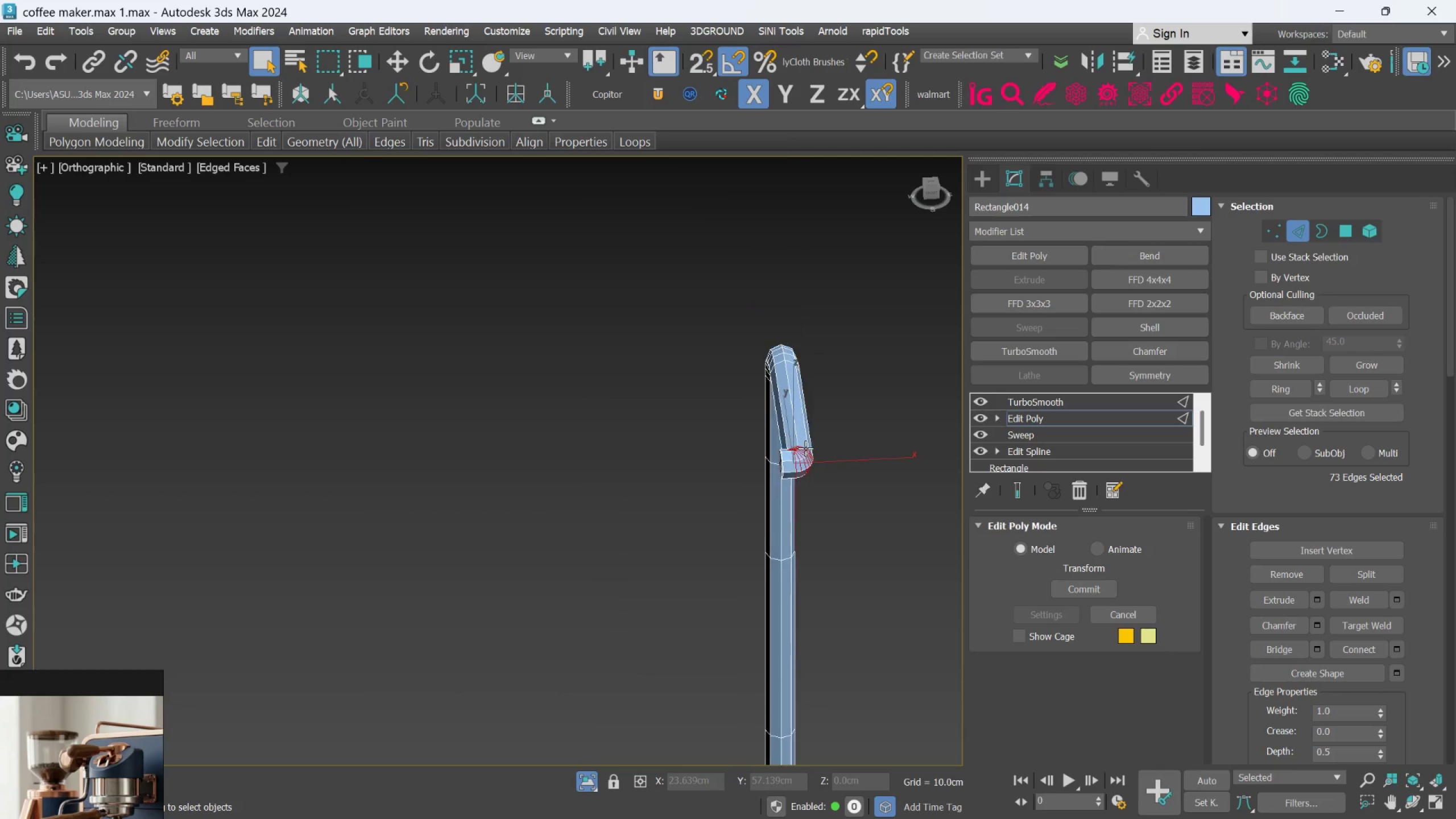 
hold_key(key=ControlLeft, duration=2.42)
left_click_drag(start_coordinate=[664, 308], to_coordinate=[684, 531])
 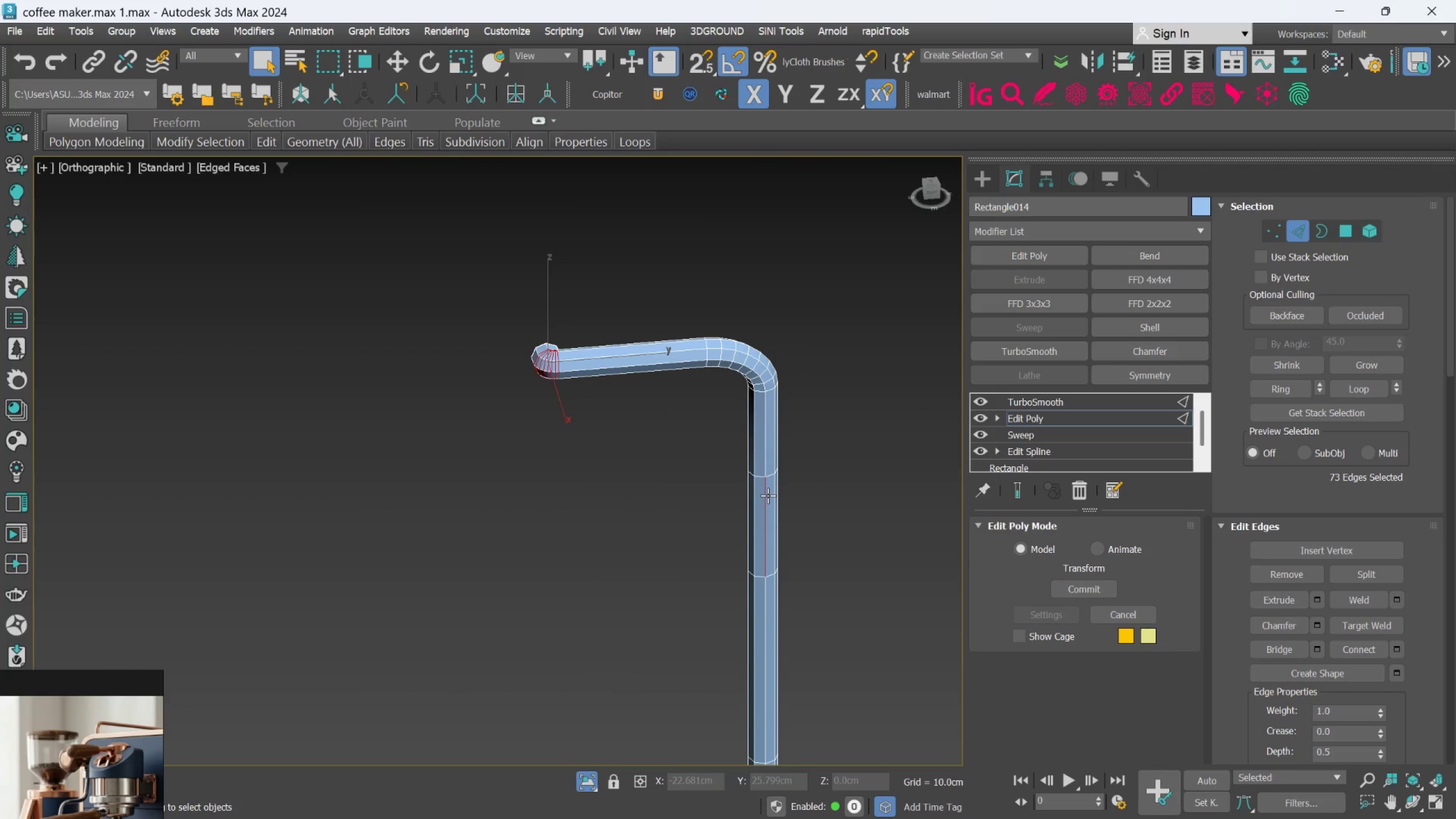 
hold_key(key=AltLeft, duration=0.73)
left_click([767, 495])
 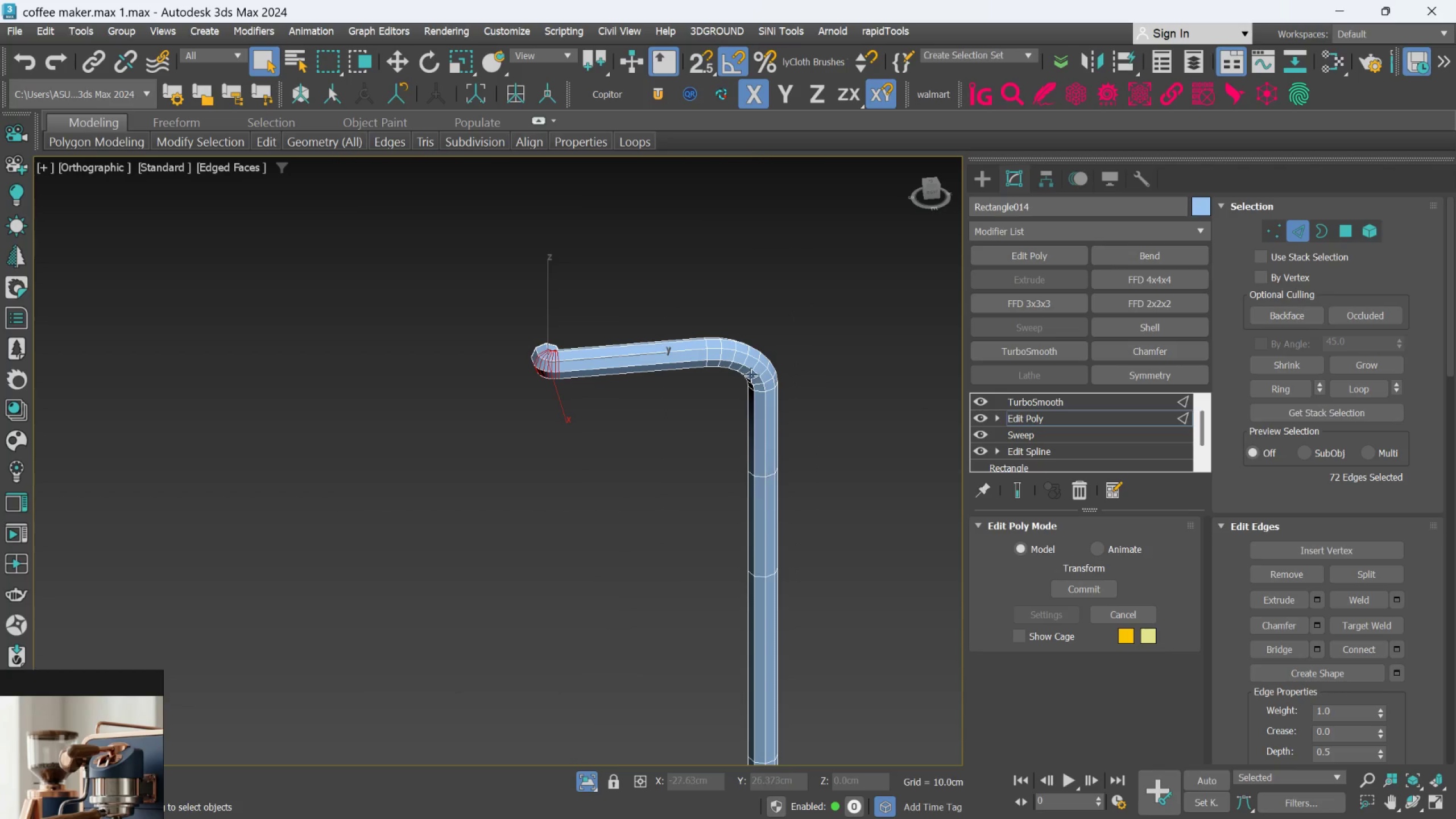 
hold_key(key=ControlLeft, duration=7.64)
 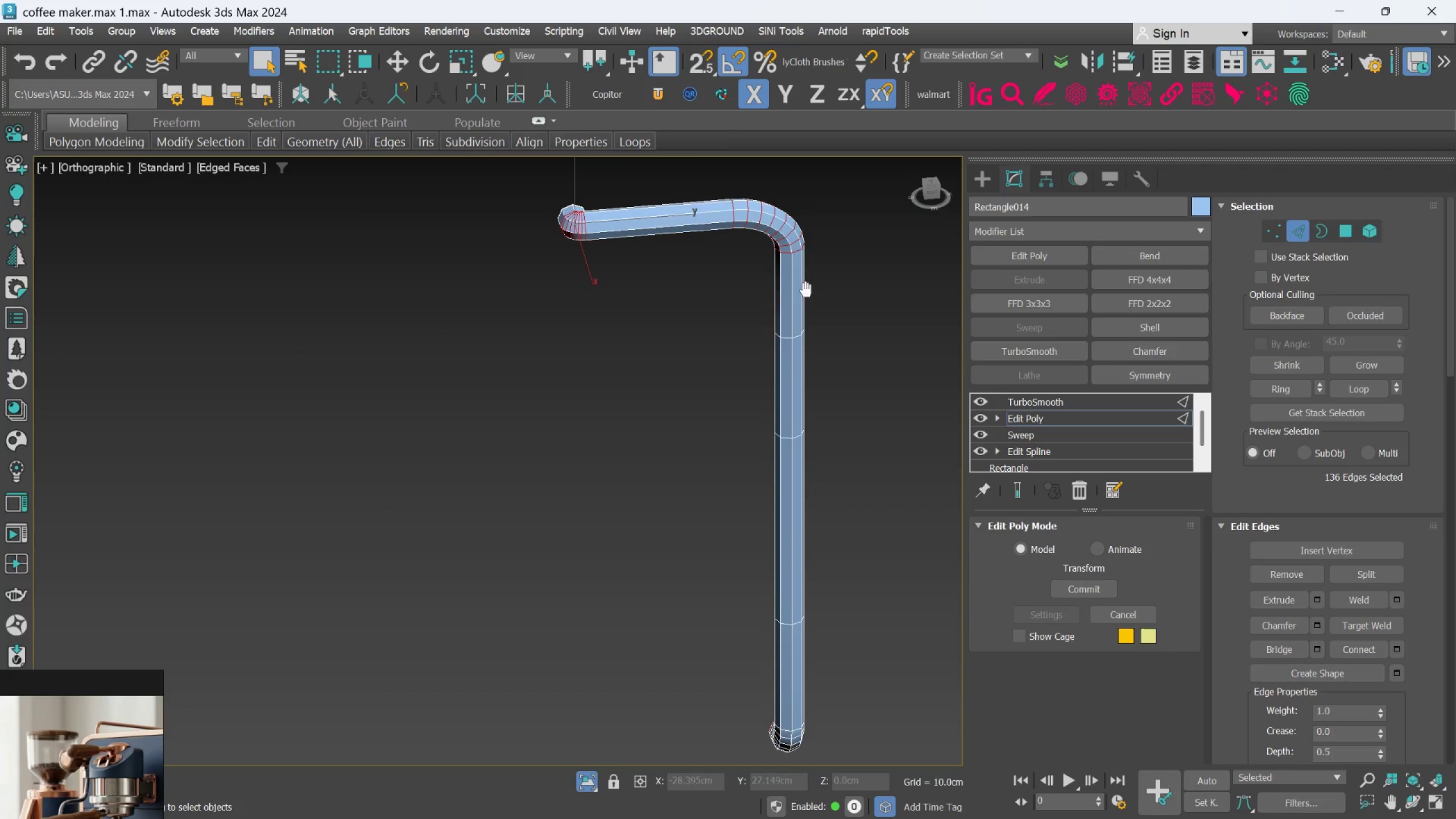 
scroll: coordinate [745, 353], scroll_direction: up, amount: 2.0
 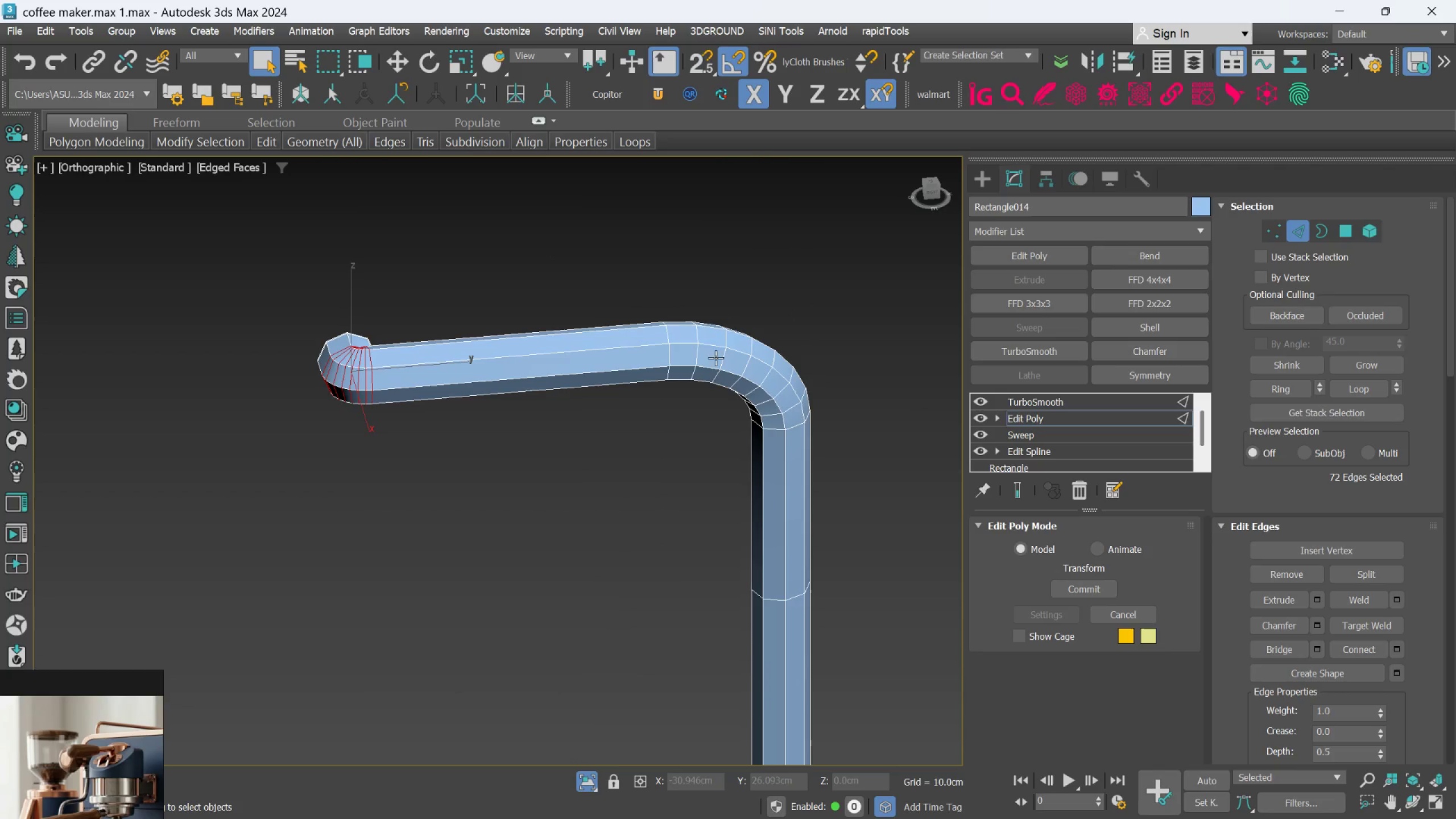 
left_click([668, 353])
 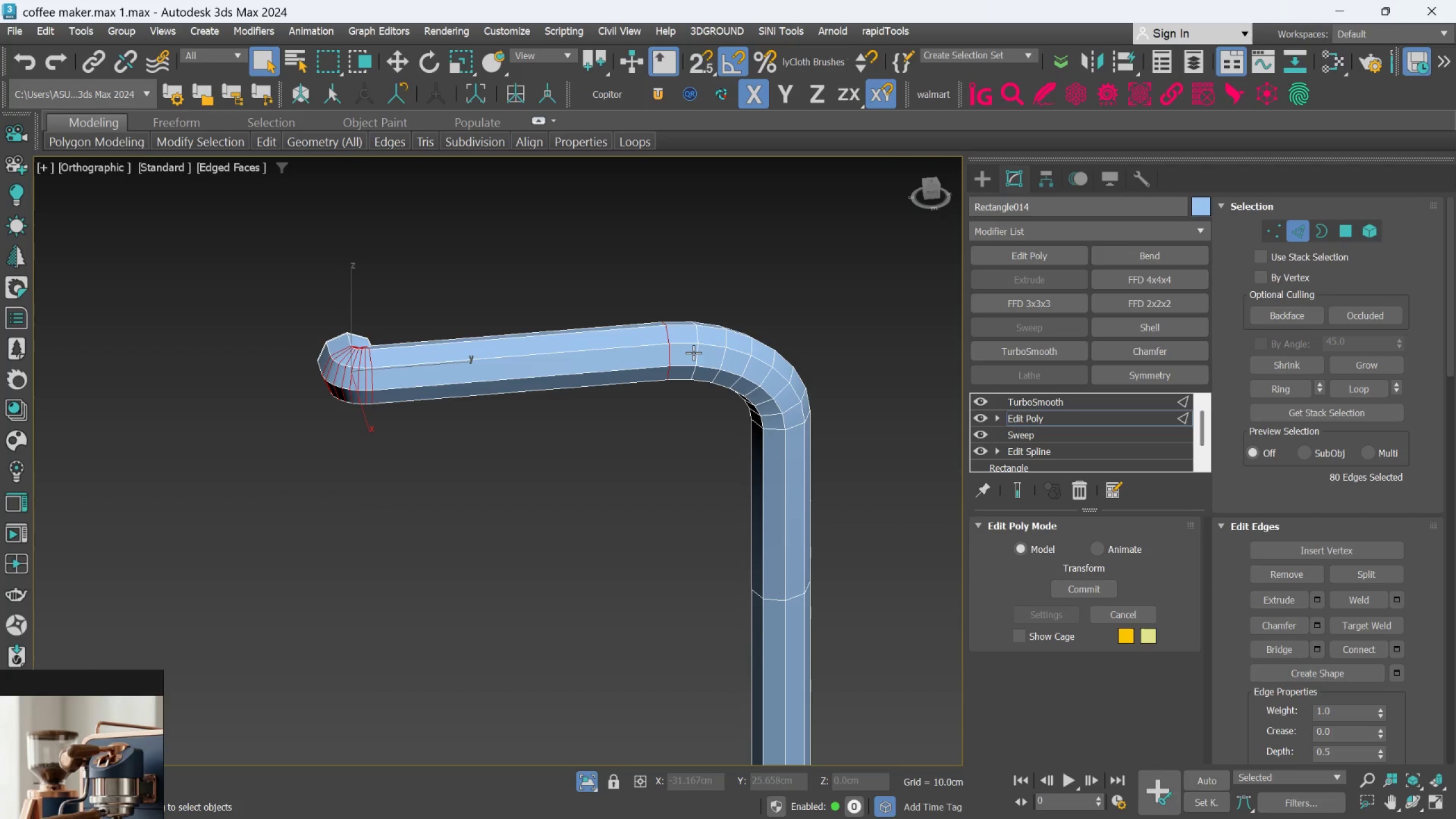 
double_click([693, 353])
 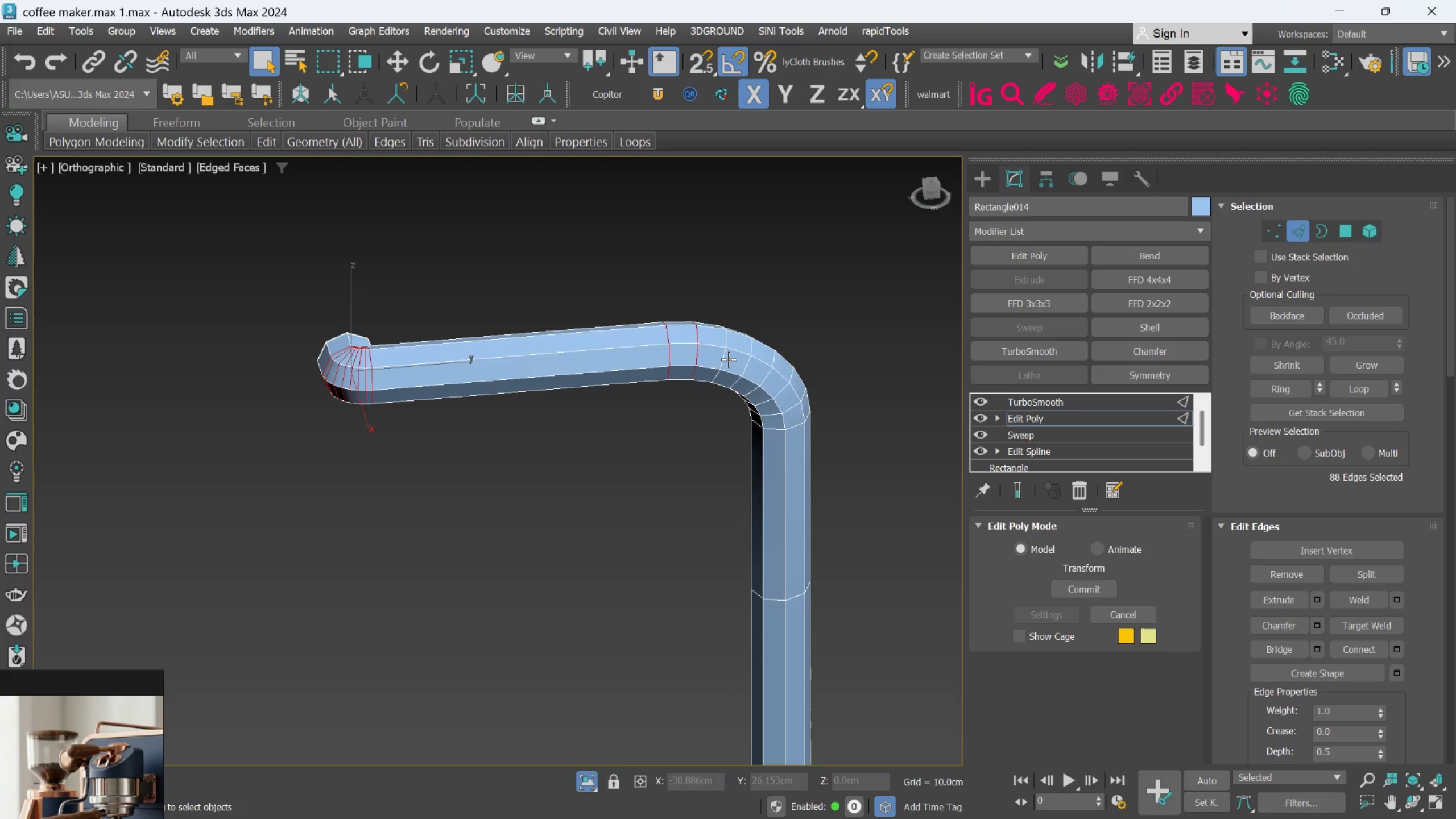 
double_click([729, 359])
 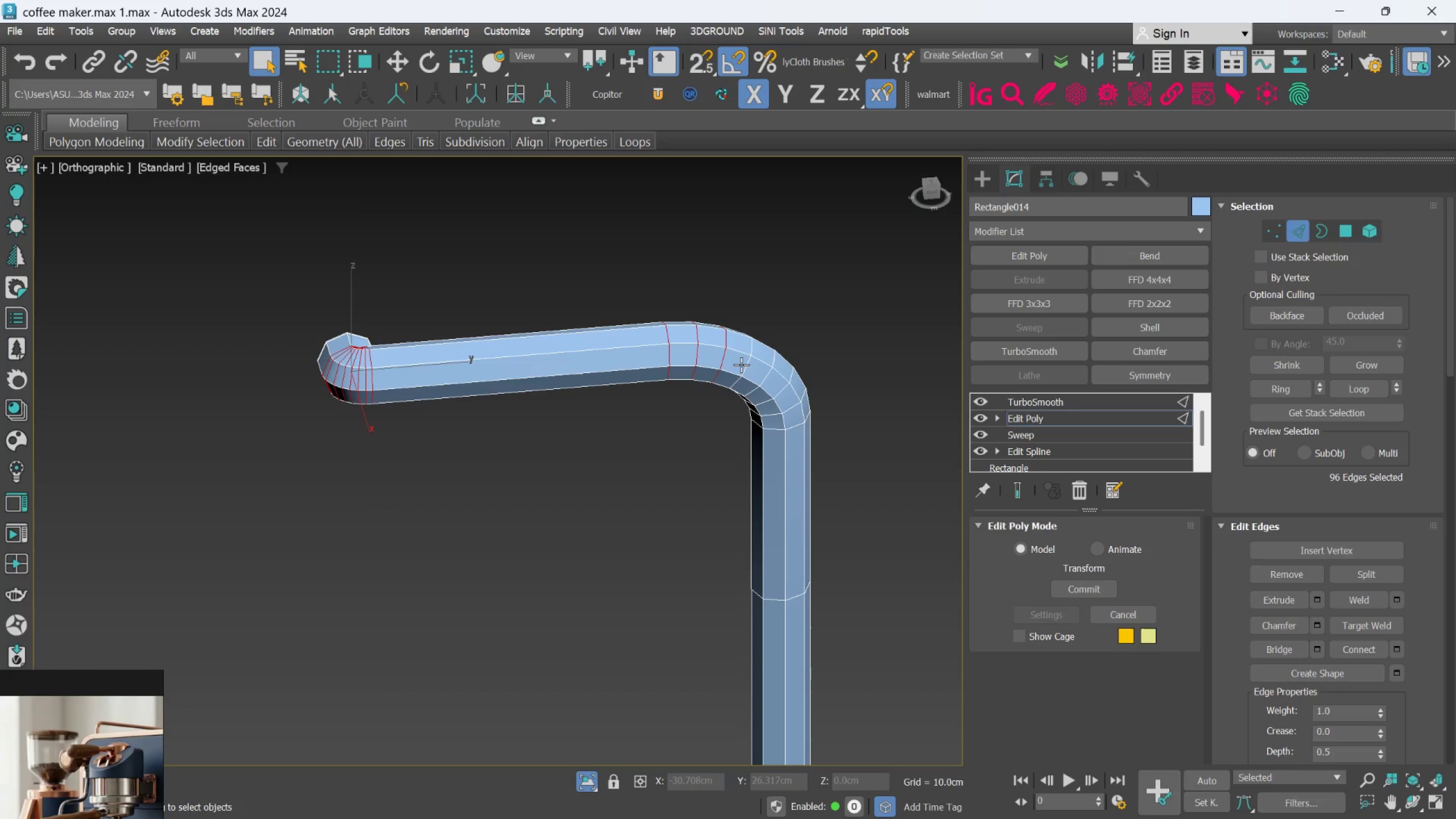 
double_click([741, 365])
 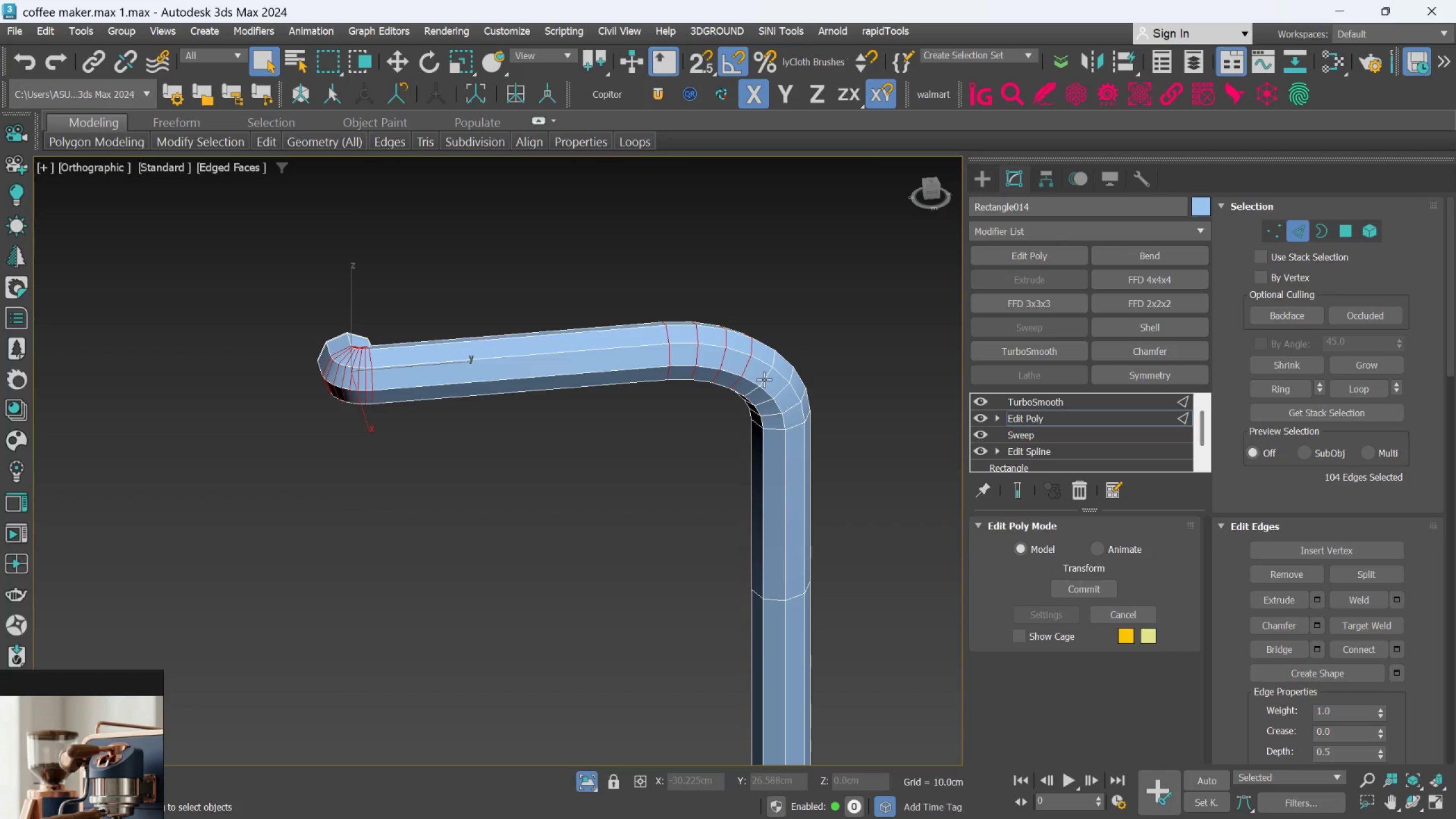 
double_click([764, 379])
 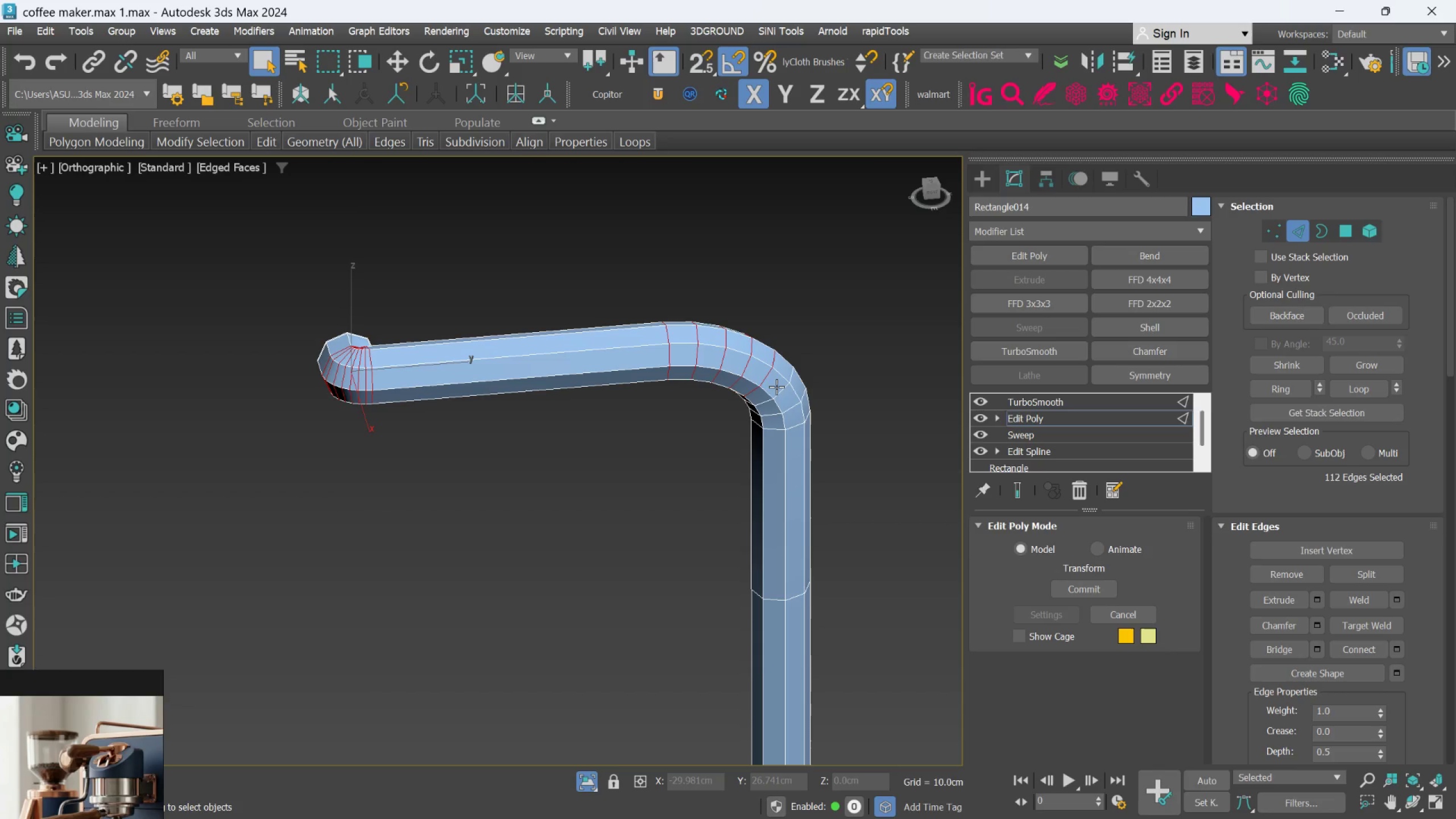 
double_click([776, 387])
 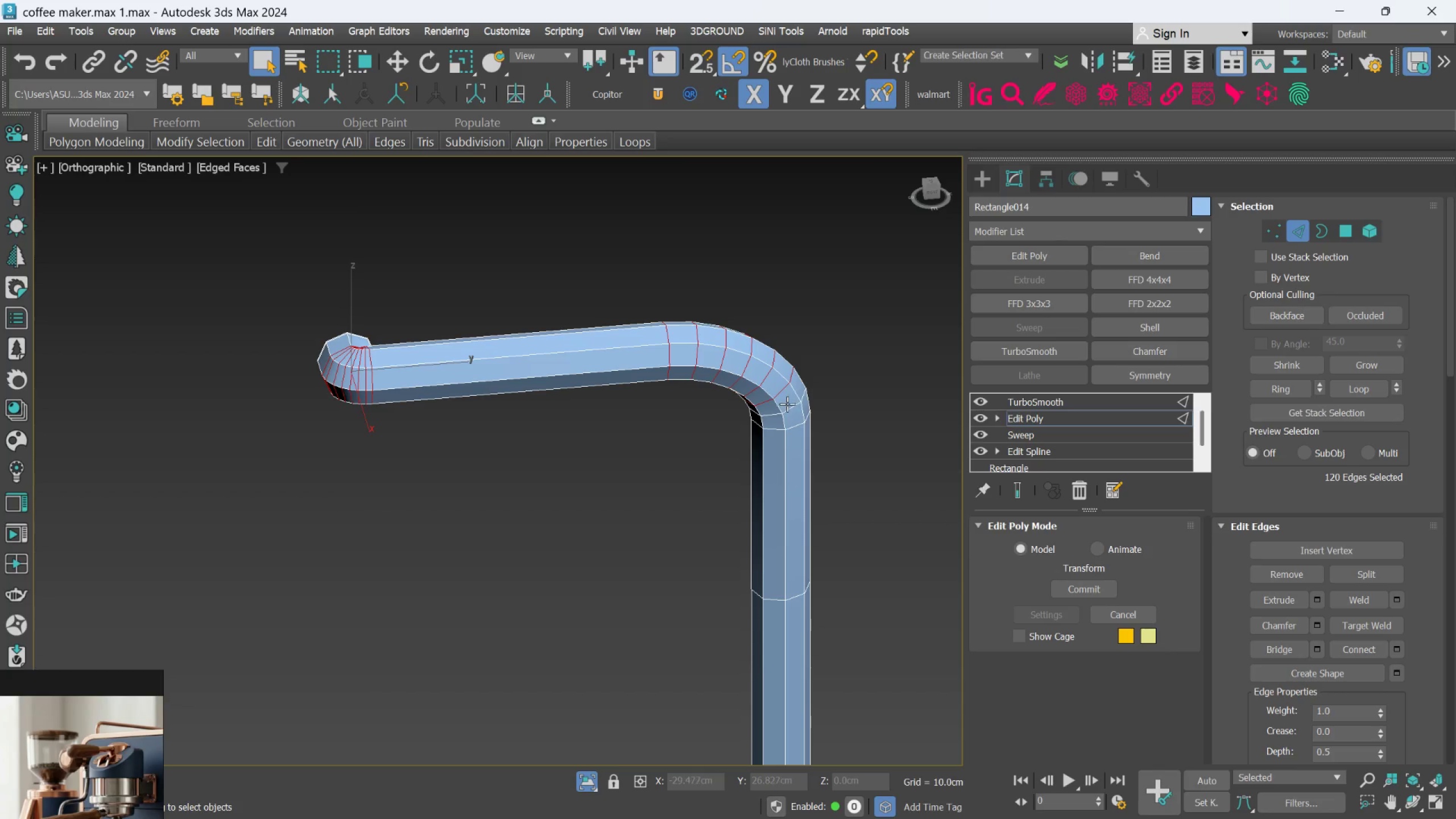 
left_click([787, 404])
 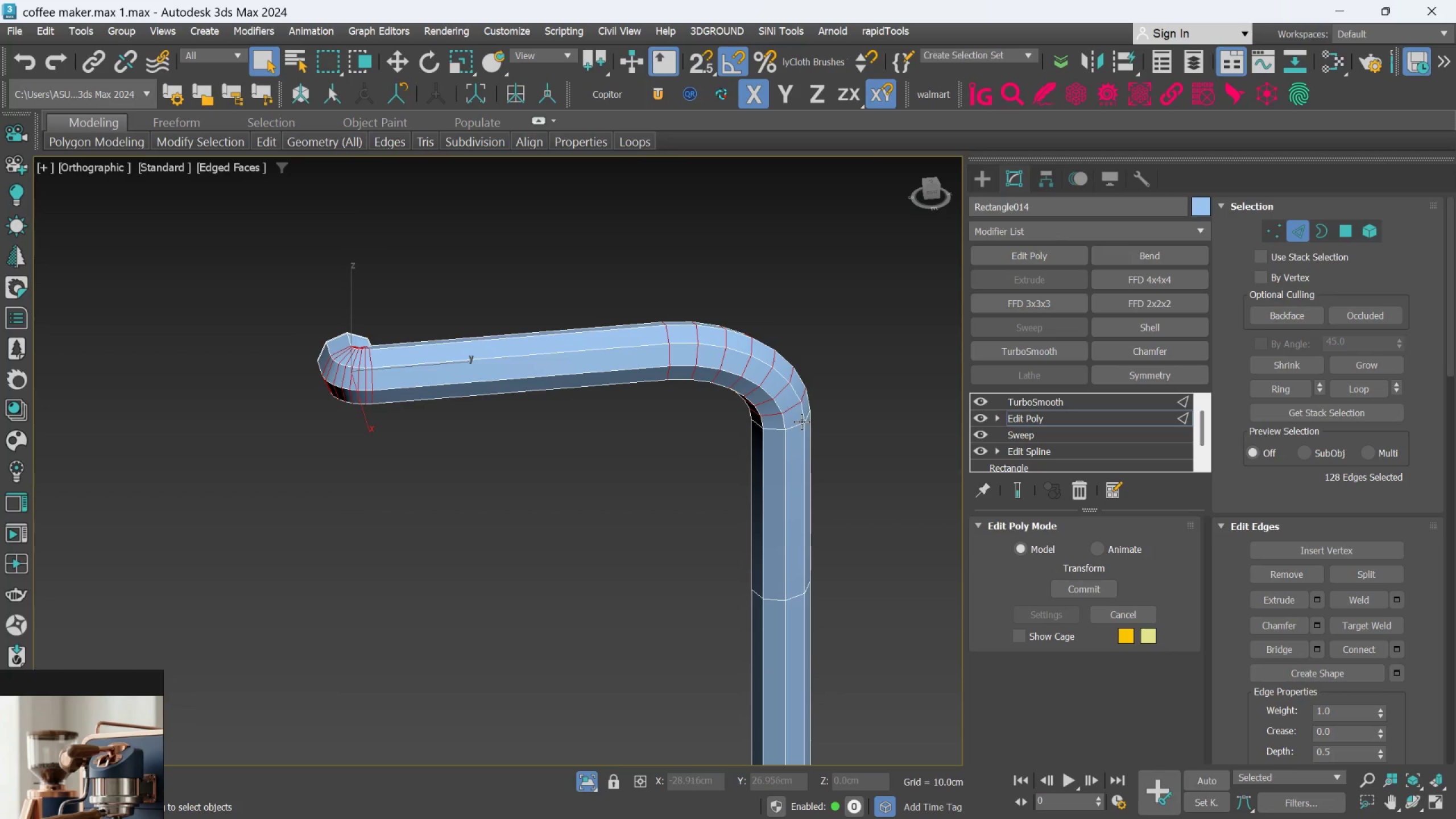 
double_click([800, 422])
 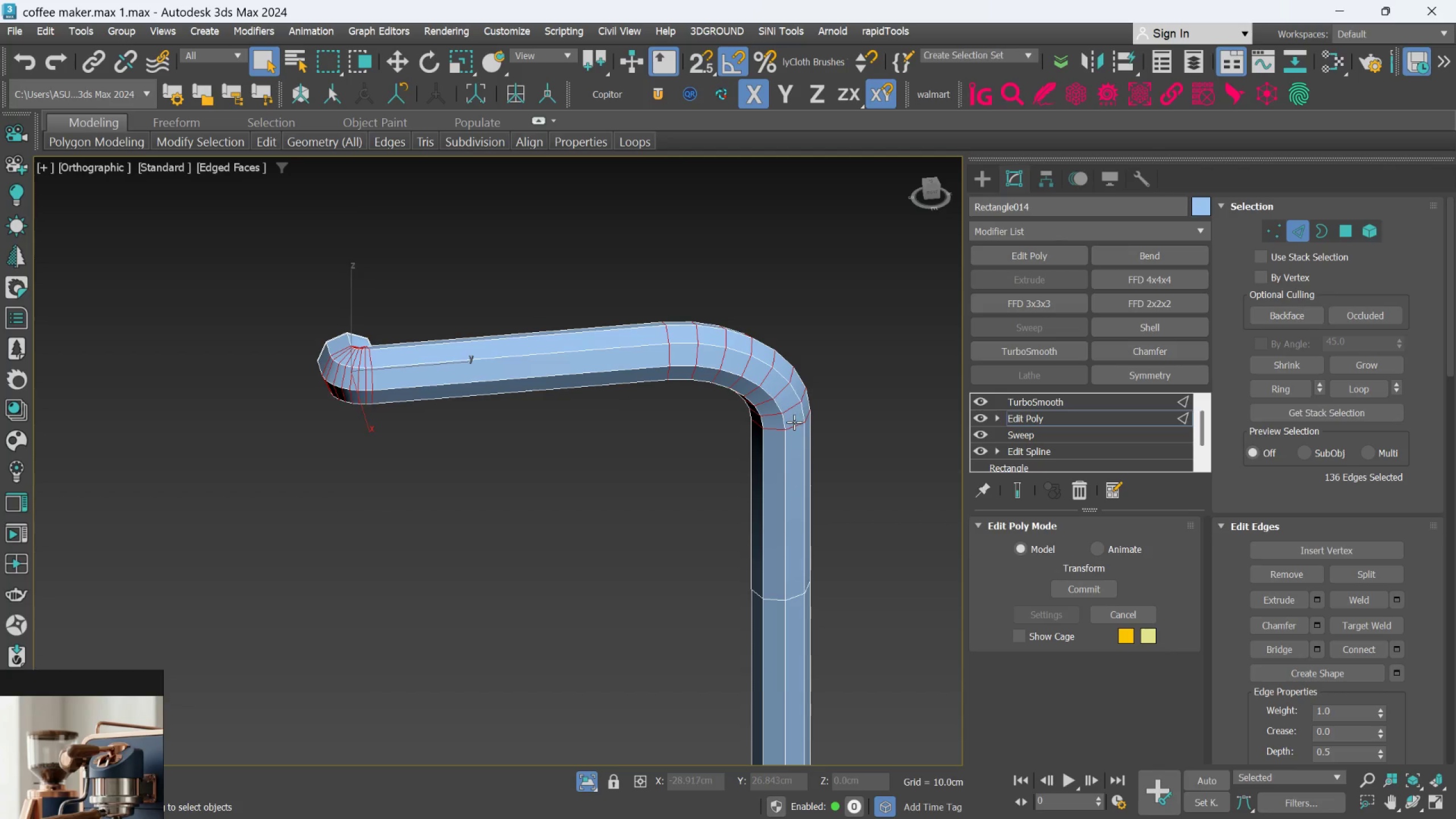 
scroll: coordinate [792, 430], scroll_direction: down, amount: 2.0
 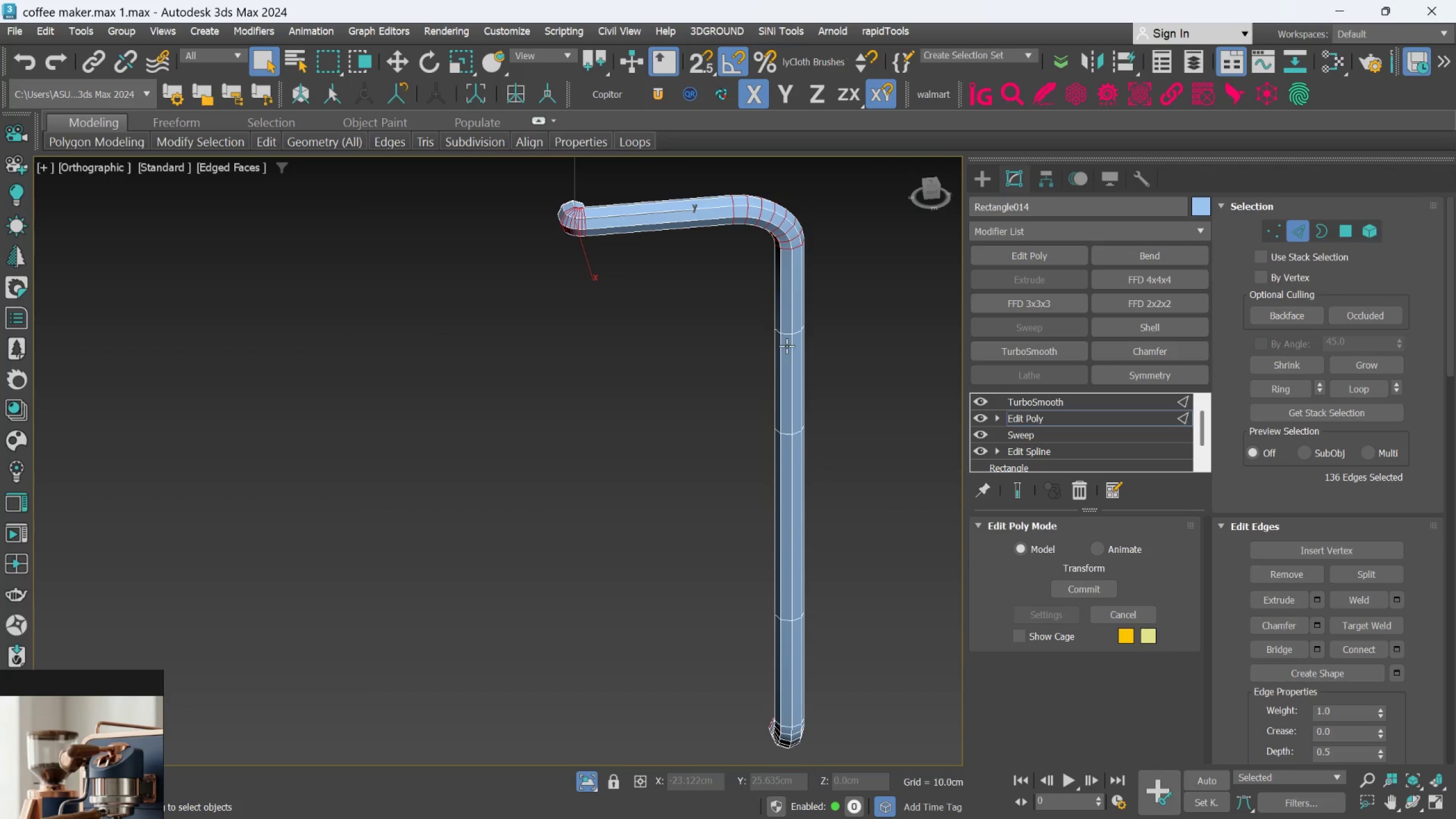 
hold_key(key=ControlLeft, duration=1.12)
 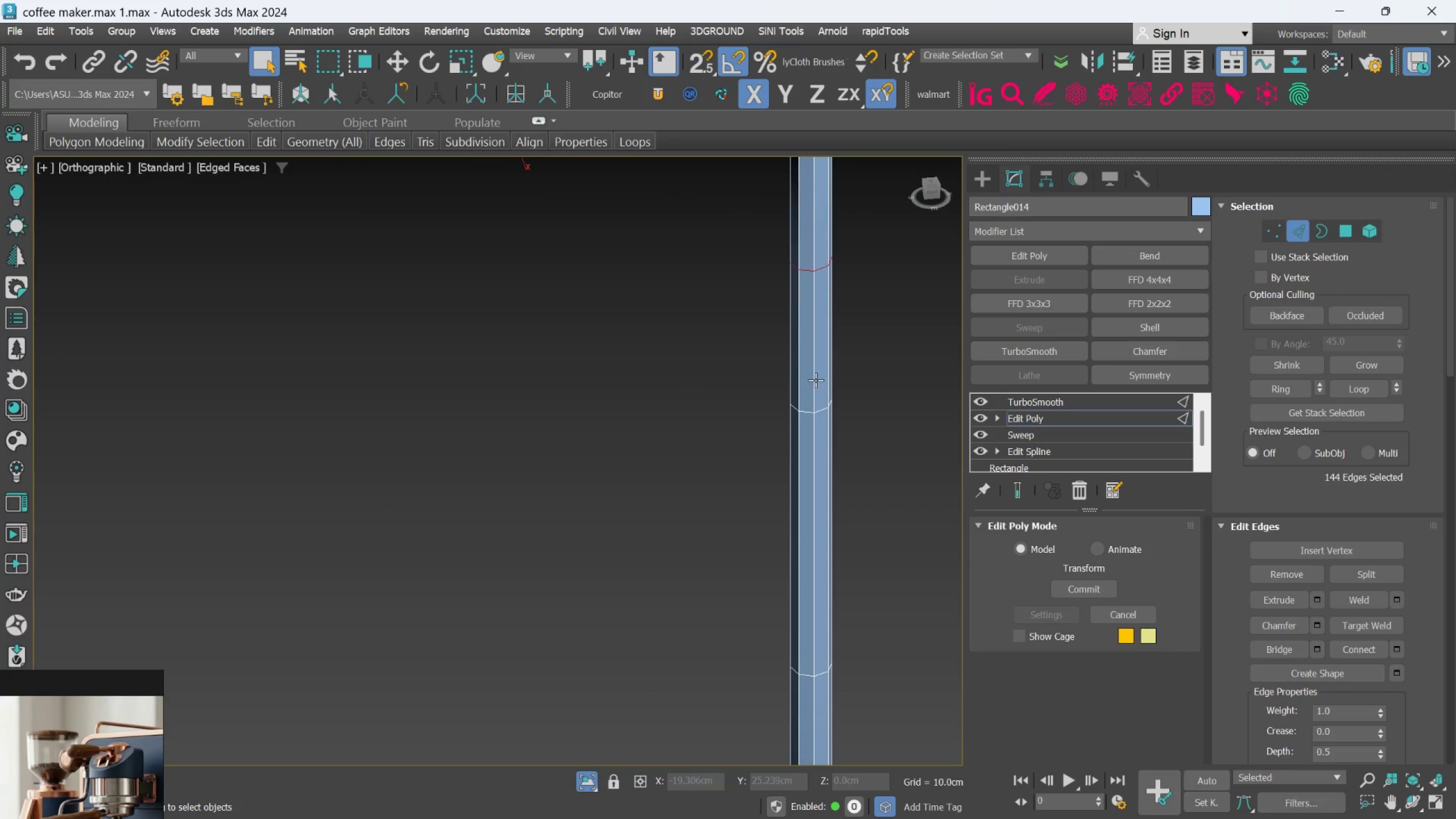 
scroll: coordinate [785, 336], scroll_direction: up, amount: 1.0
 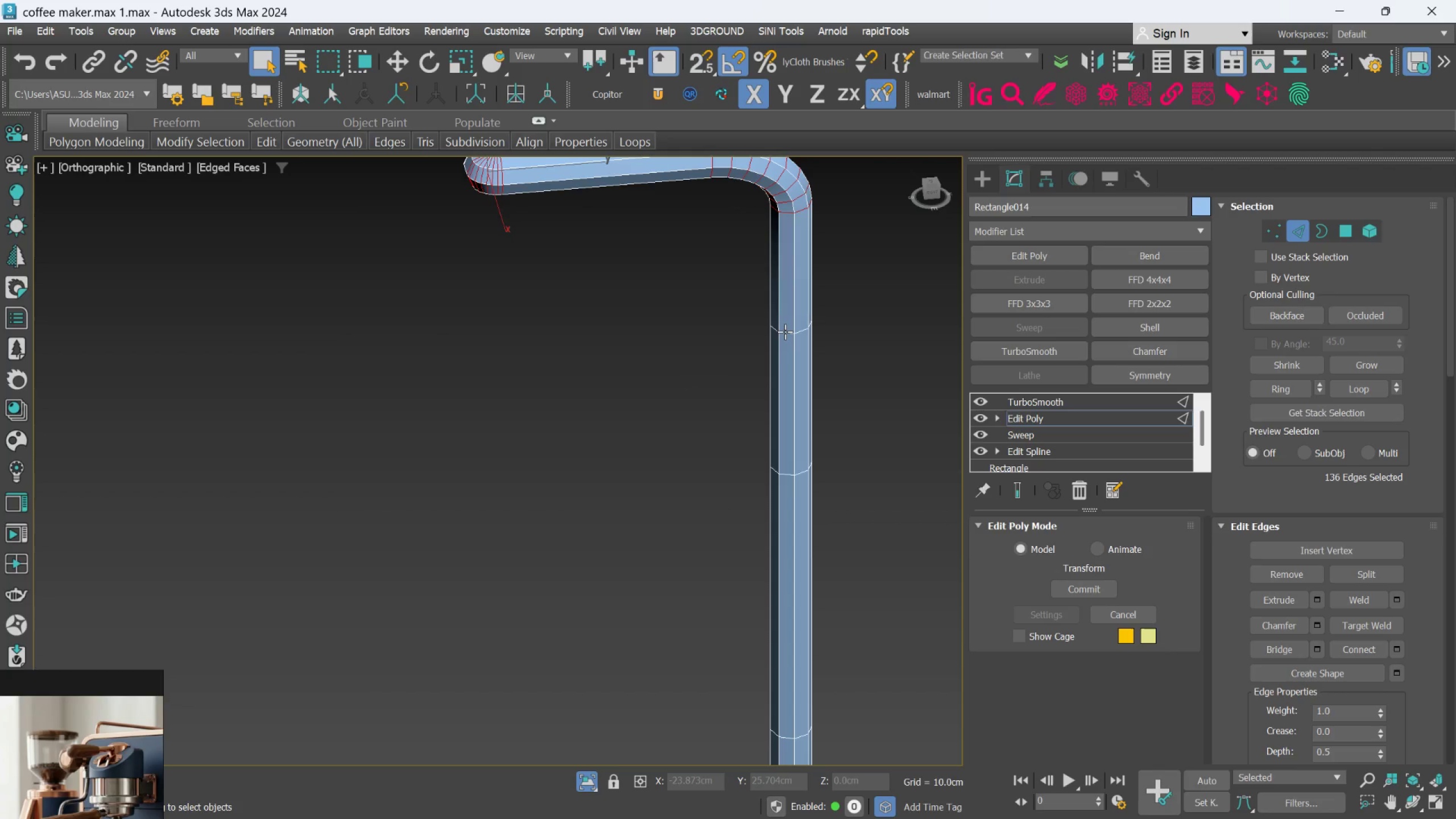 
double_click([785, 332])
 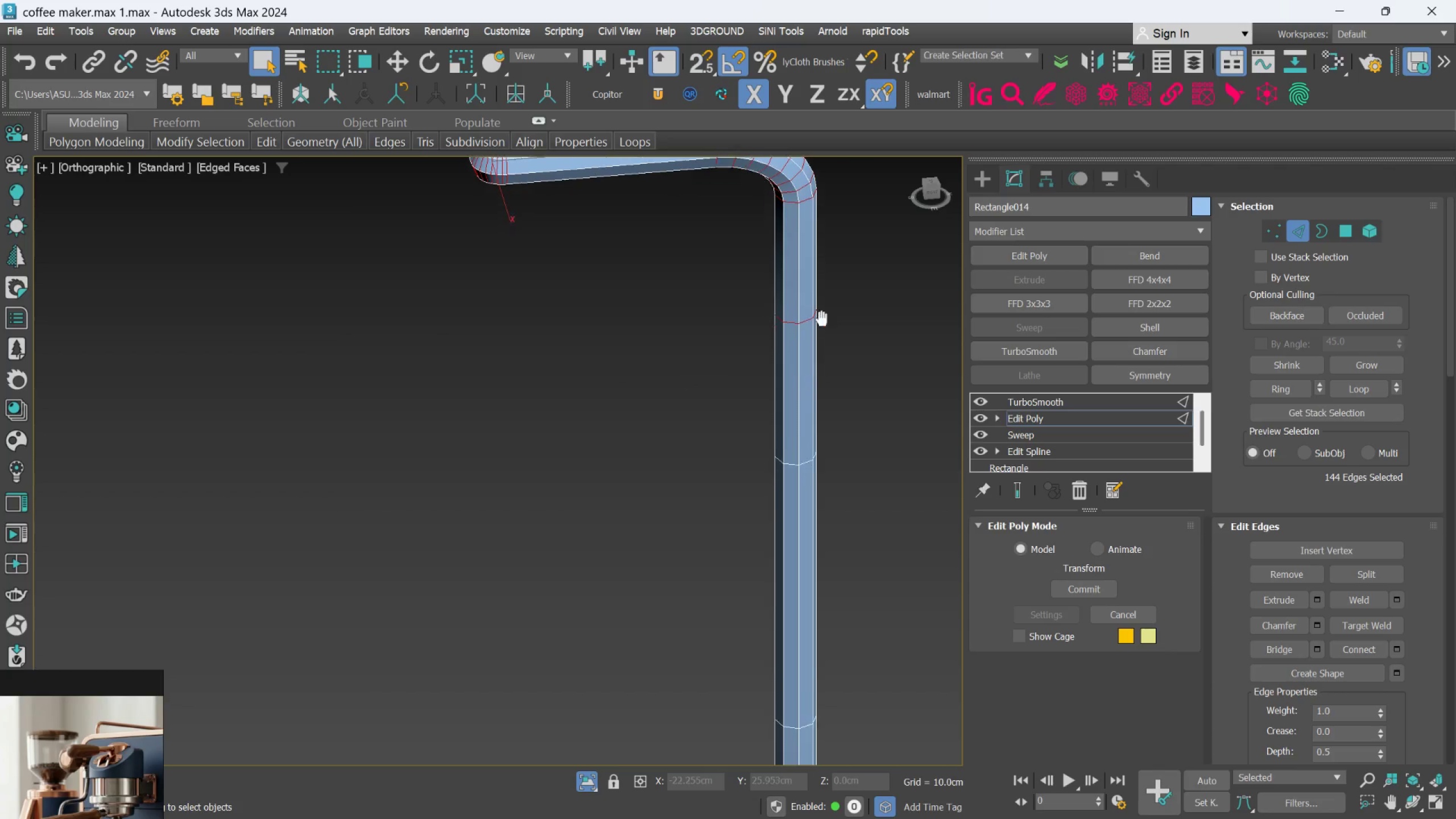 
hold_key(key=ControlLeft, duration=1.17)
double_click([804, 412])
 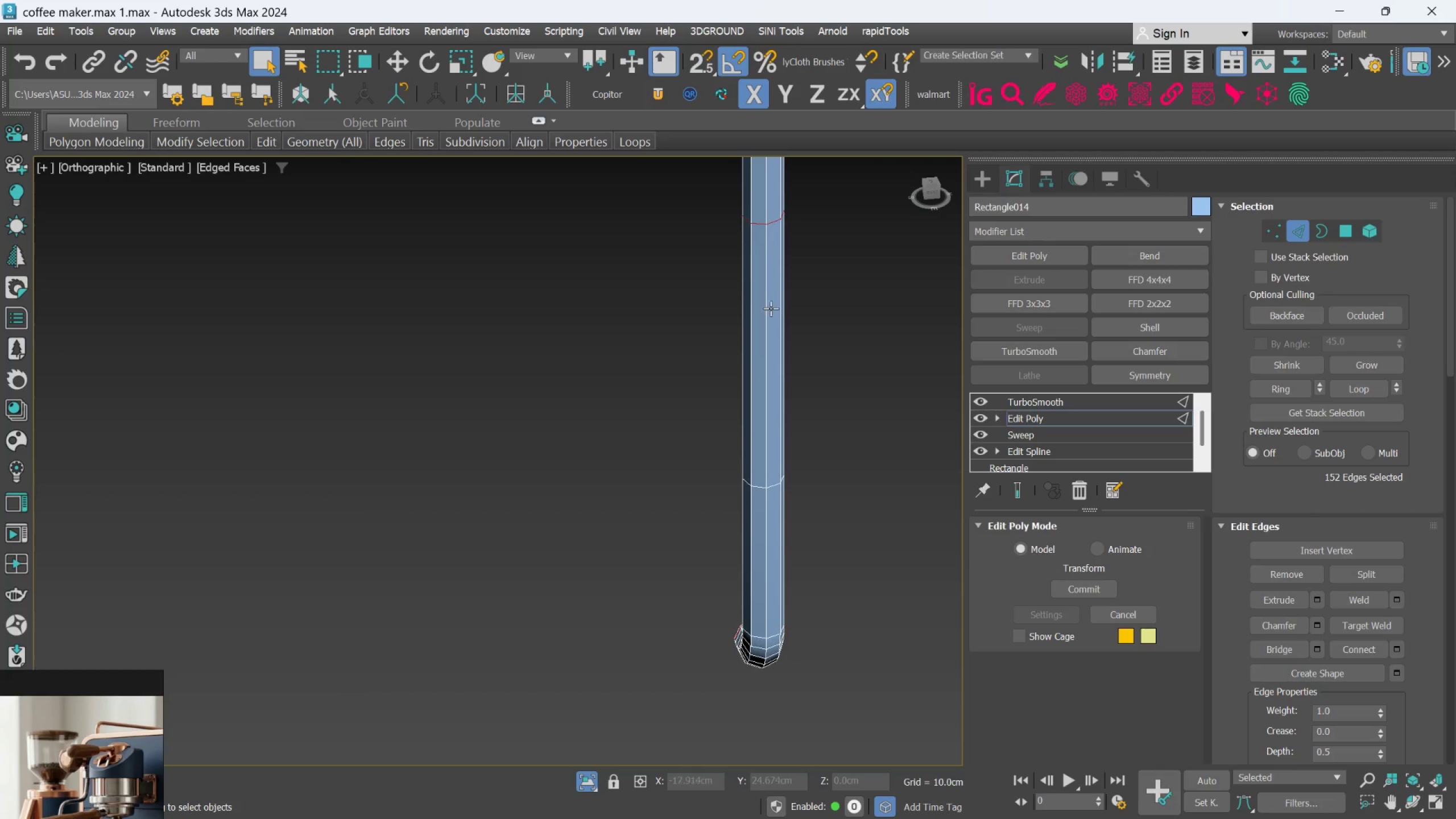 
hold_key(key=ControlLeft, duration=0.91)
 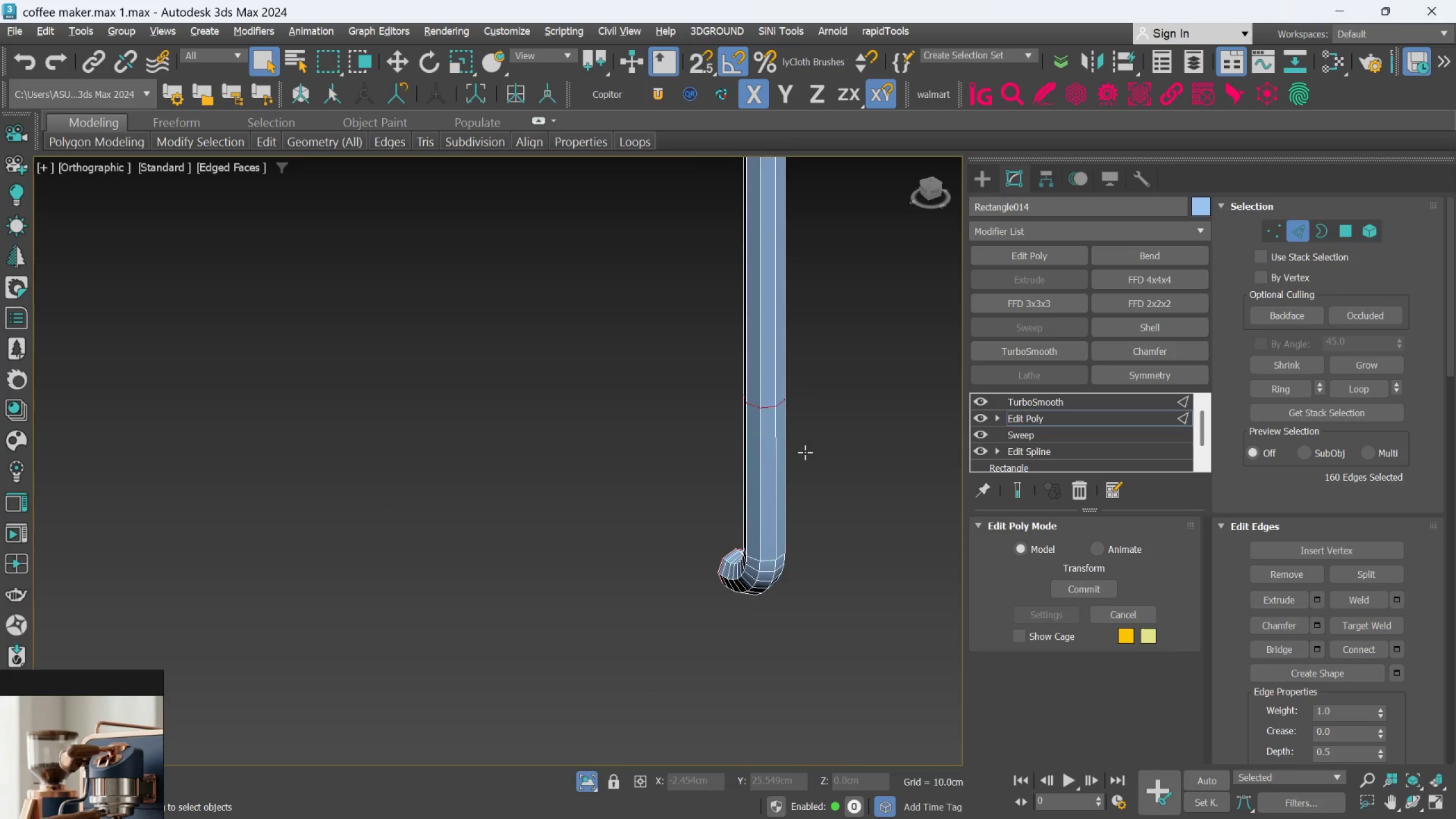 
scroll: coordinate [774, 502], scroll_direction: up, amount: 2.0
 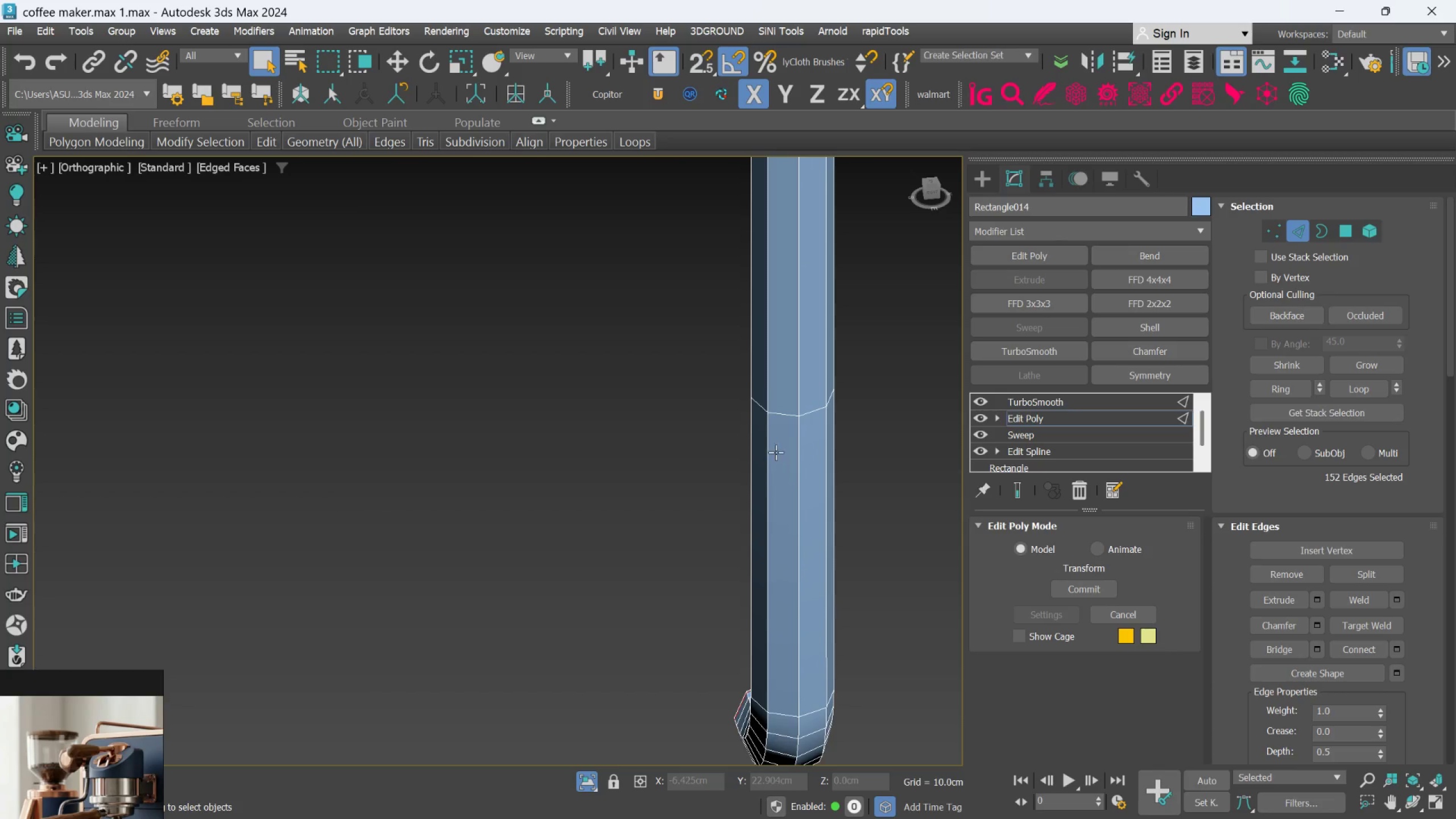 
double_click([773, 414])
 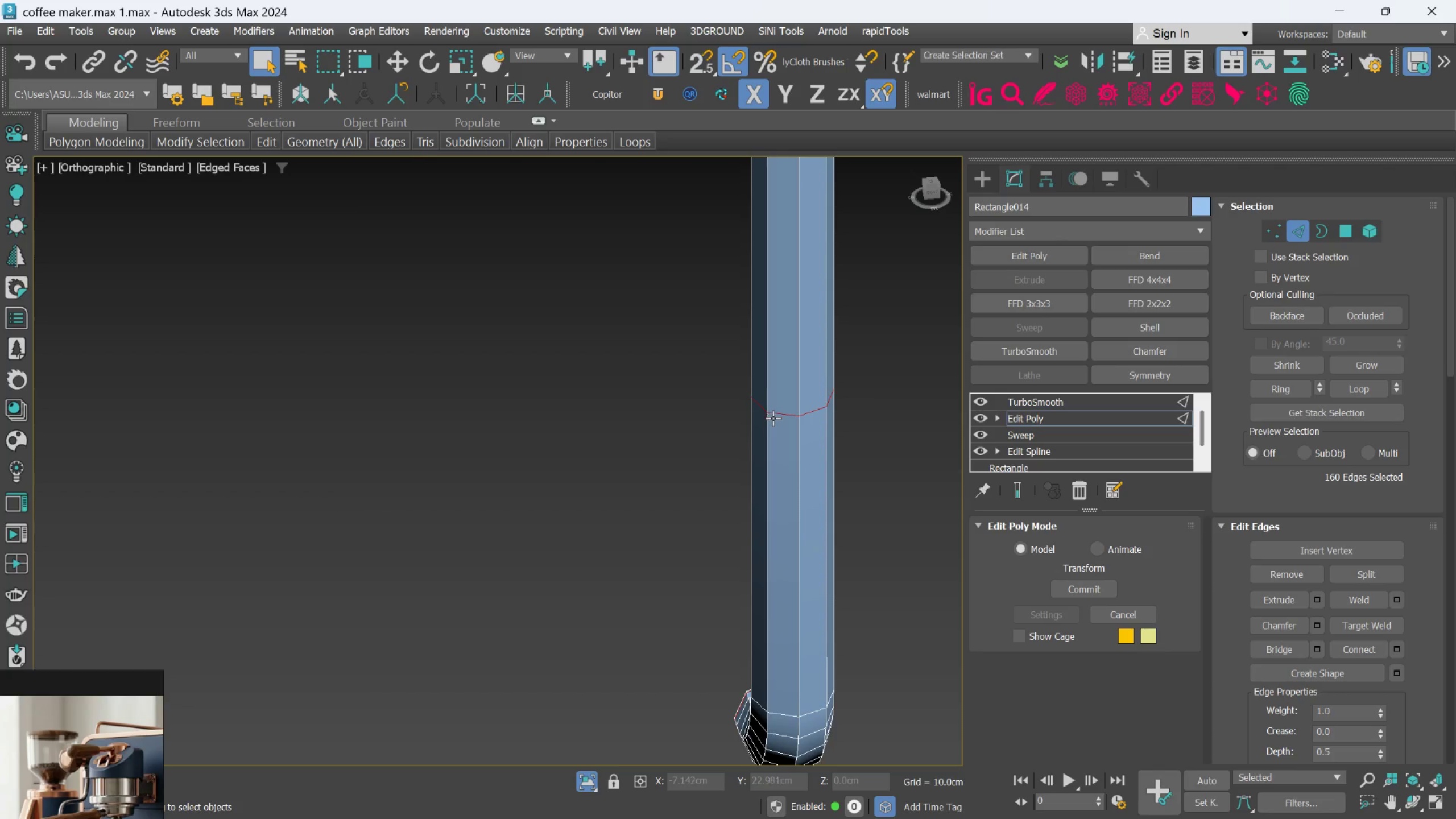 
hold_key(key=AltLeft, duration=0.56)
 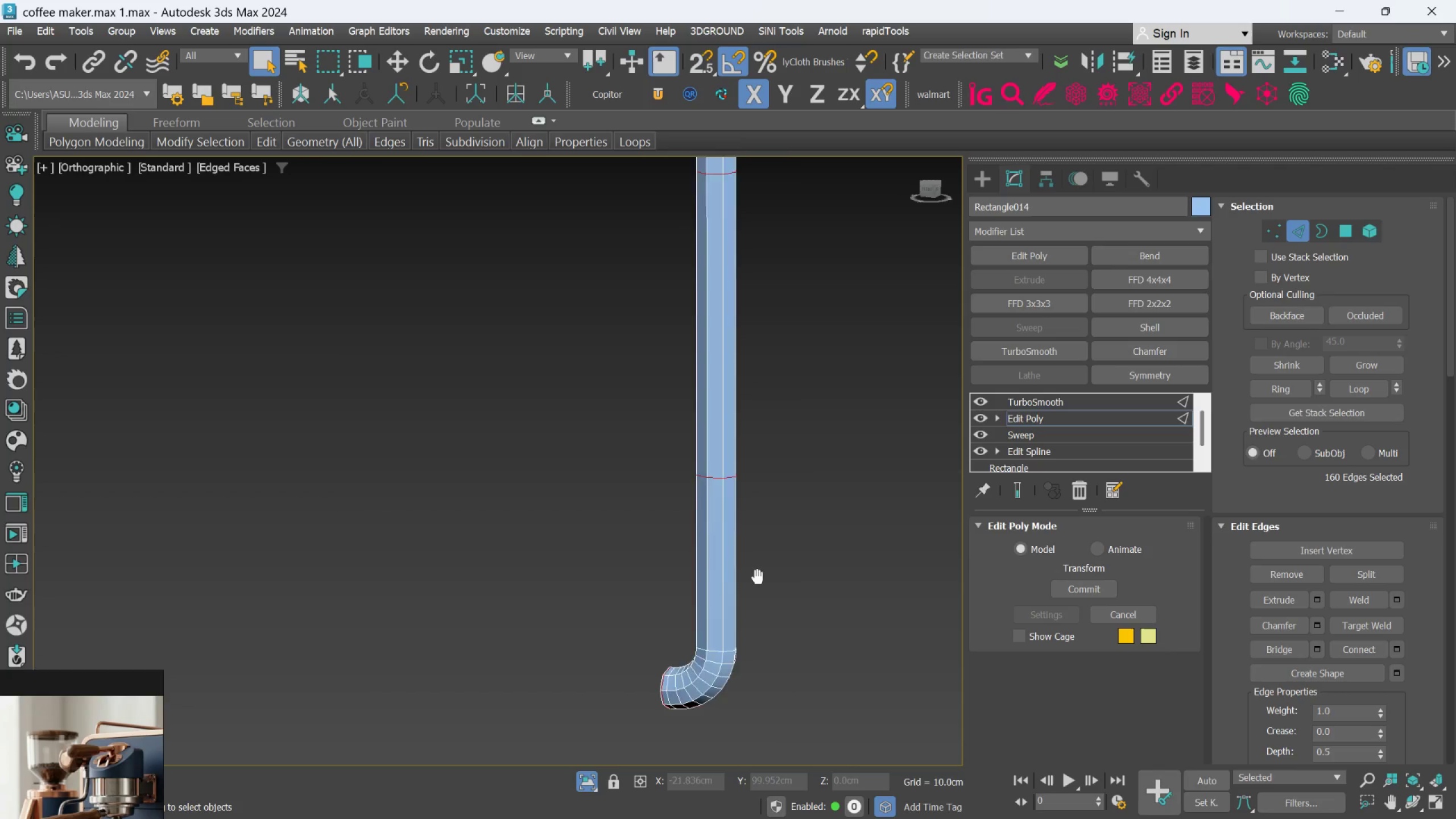 
scroll: coordinate [773, 434], scroll_direction: down, amount: 4.0
 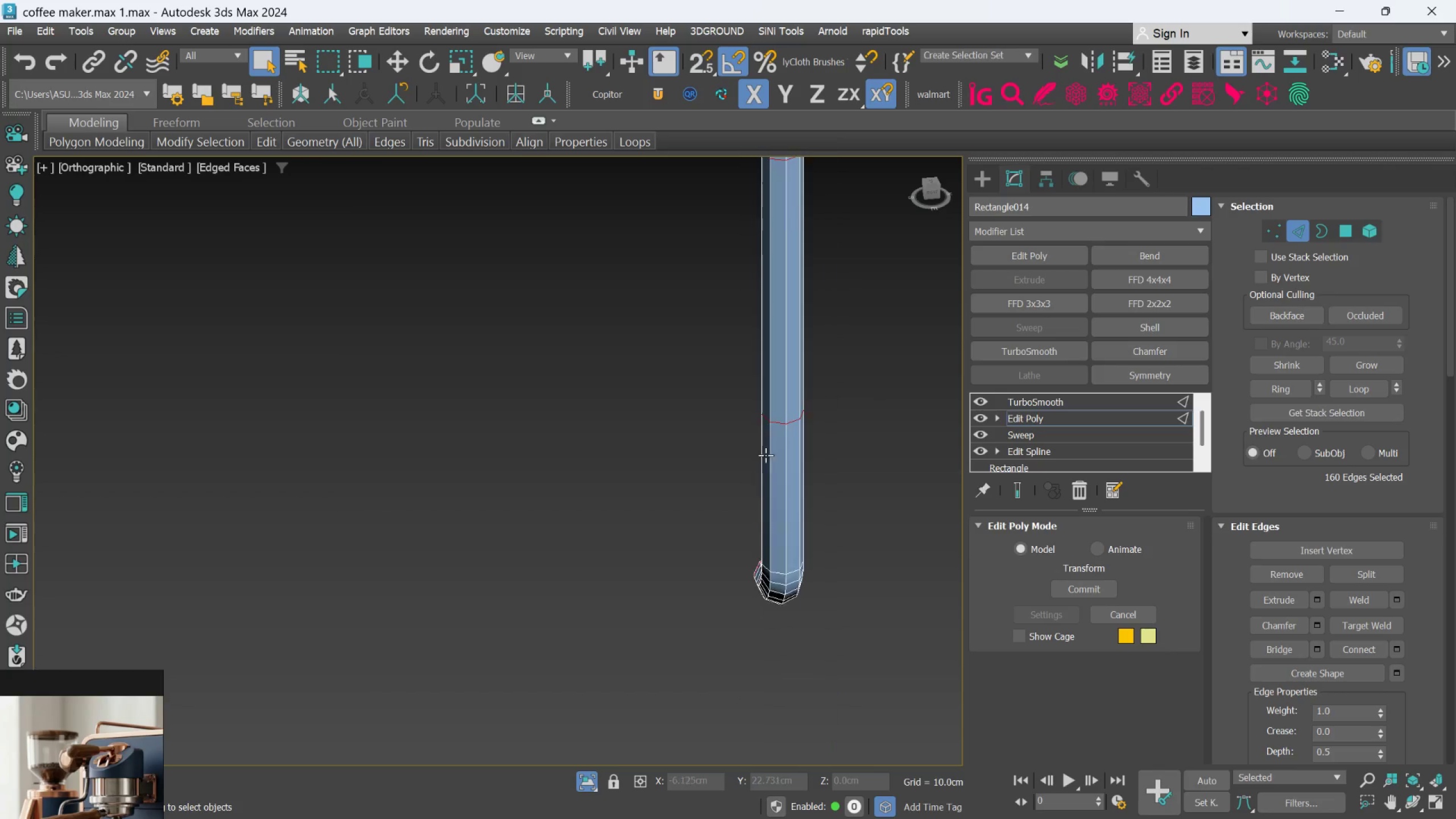 
hold_key(key=ControlLeft, duration=3.27)
 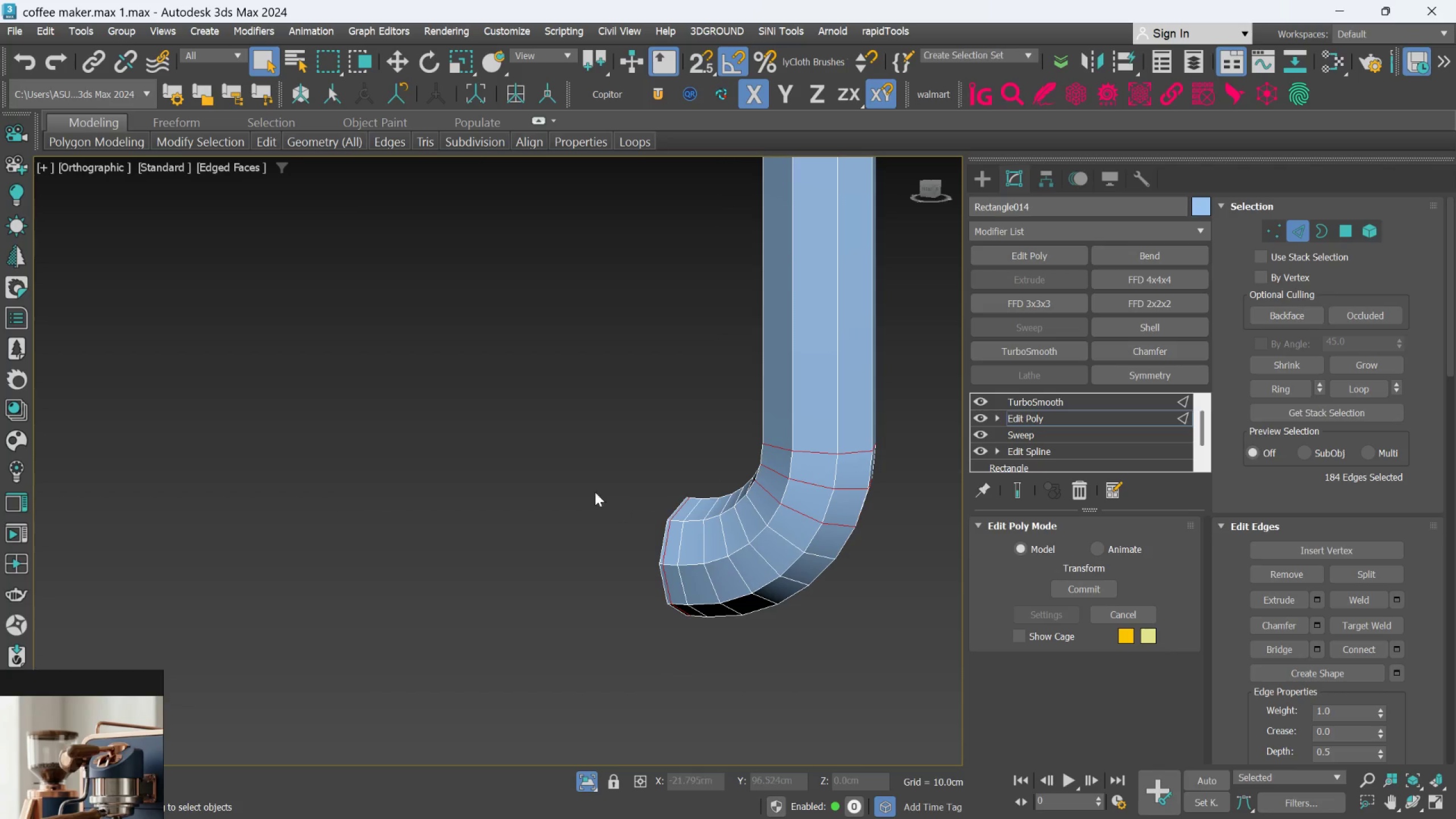 
scroll: coordinate [801, 498], scroll_direction: up, amount: 3.0
 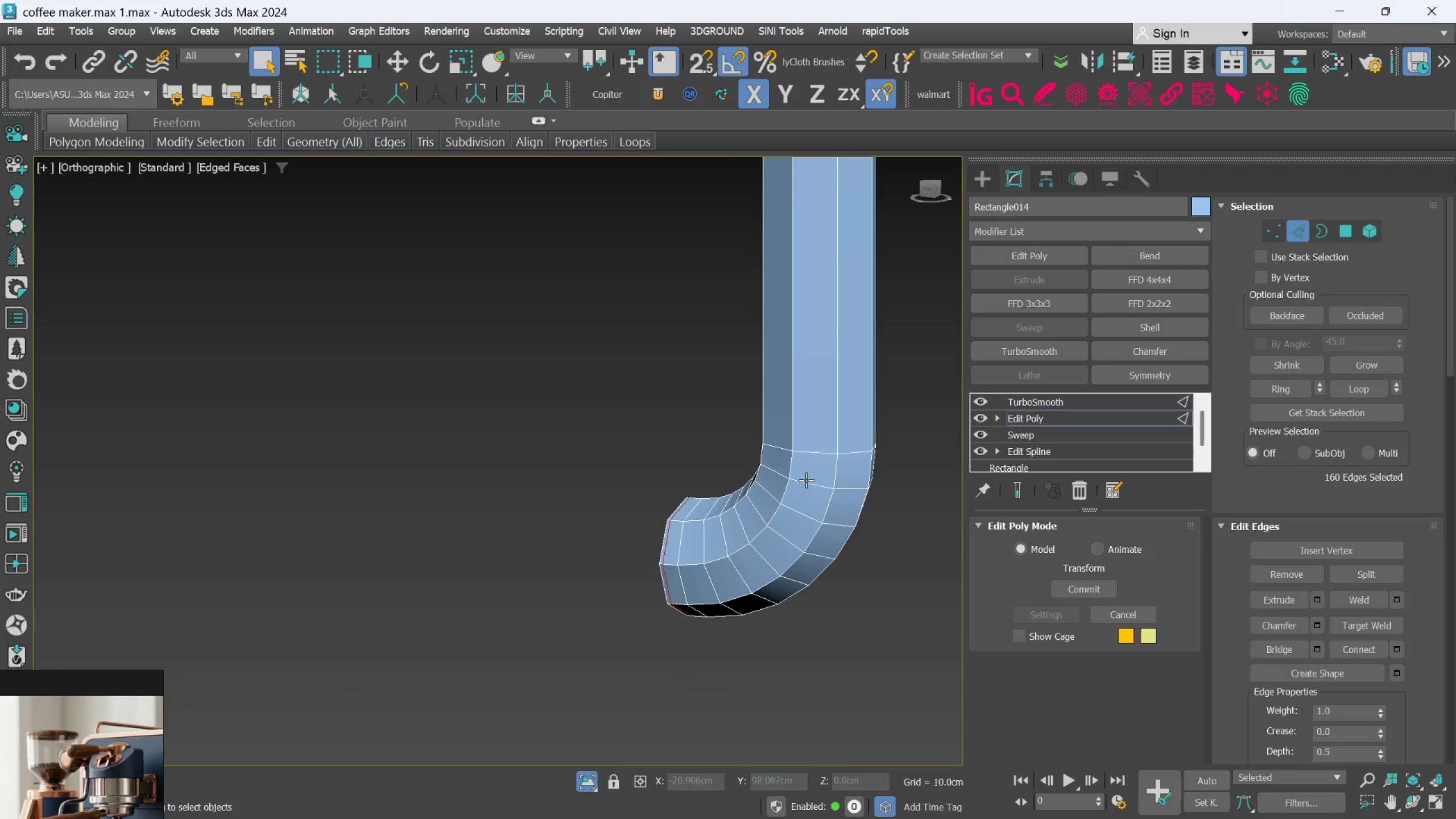 
double_click([803, 454])
 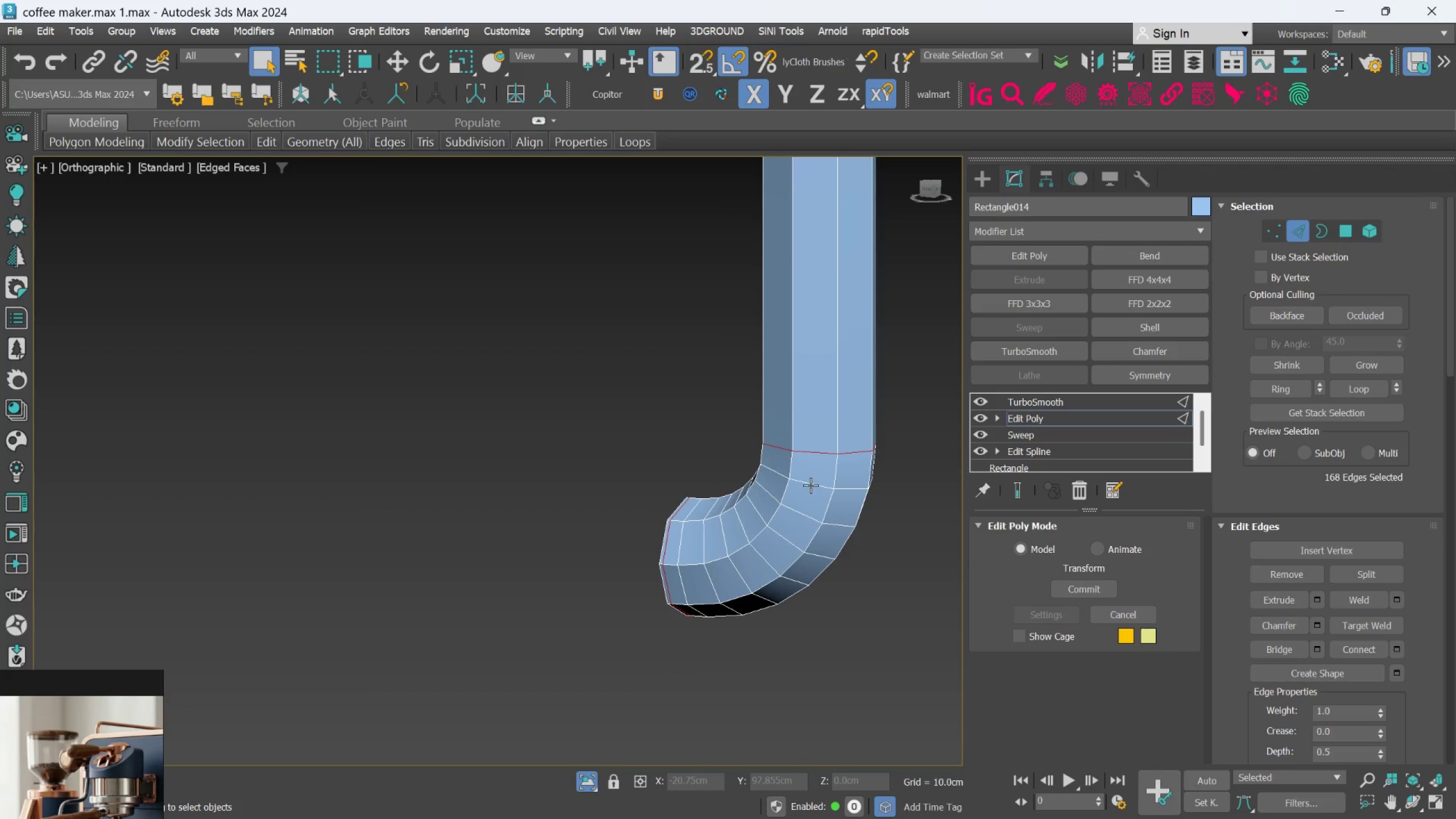 
double_click([810, 485])
 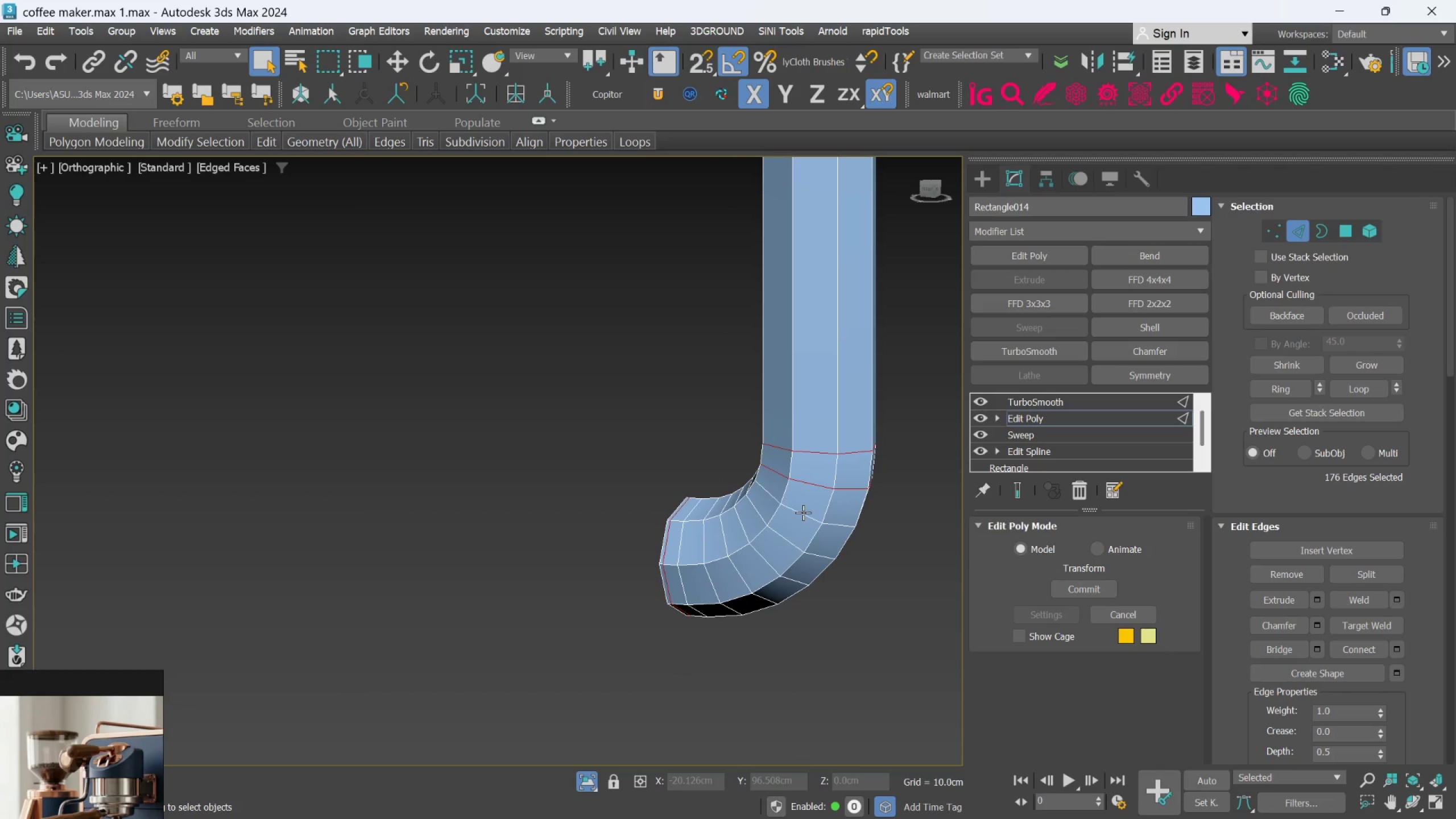 
double_click([803, 512])
 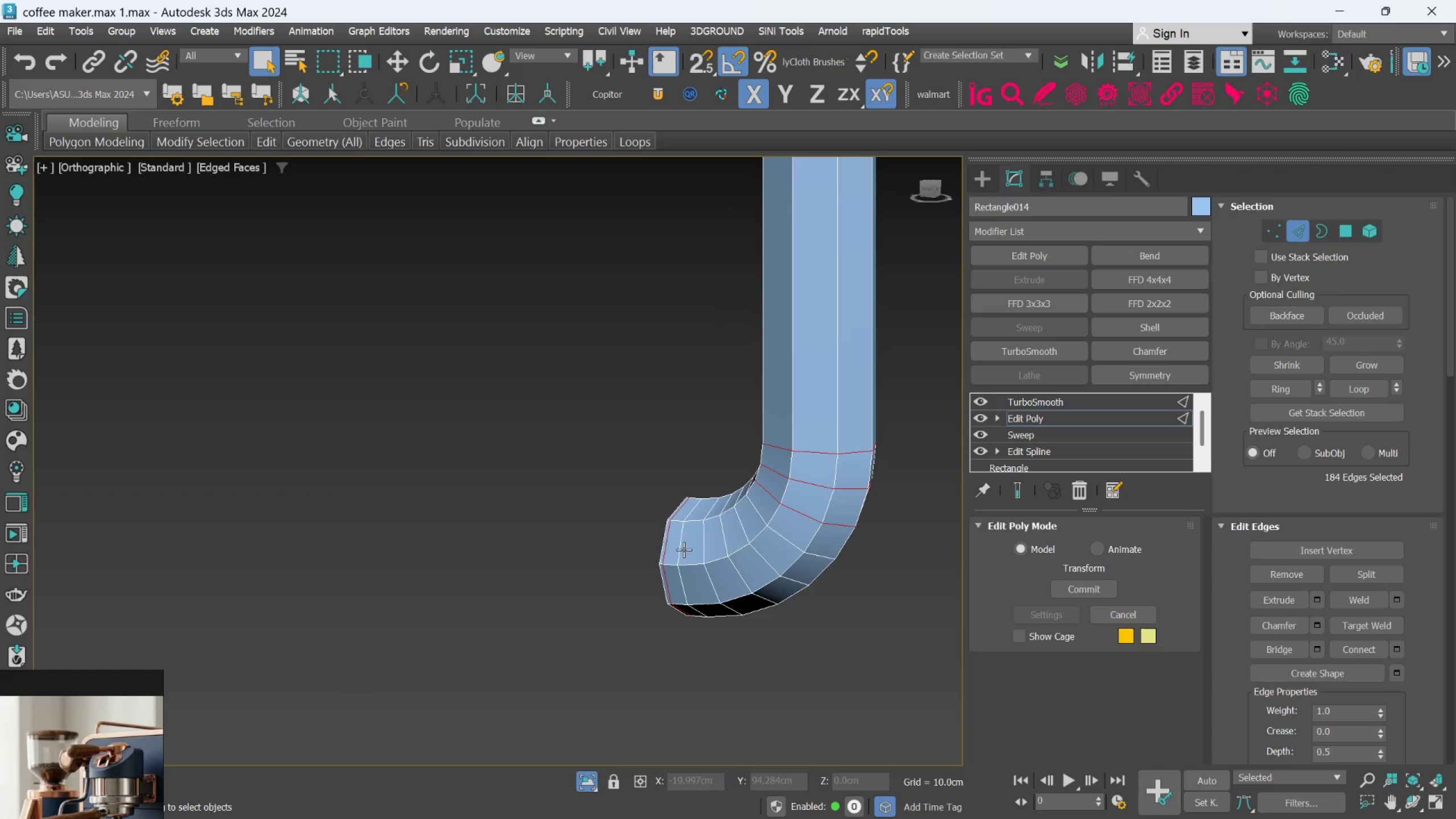 
hold_key(key=AltLeft, duration=1.44)
left_click_drag(start_coordinate=[579, 479], to_coordinate=[744, 658])
 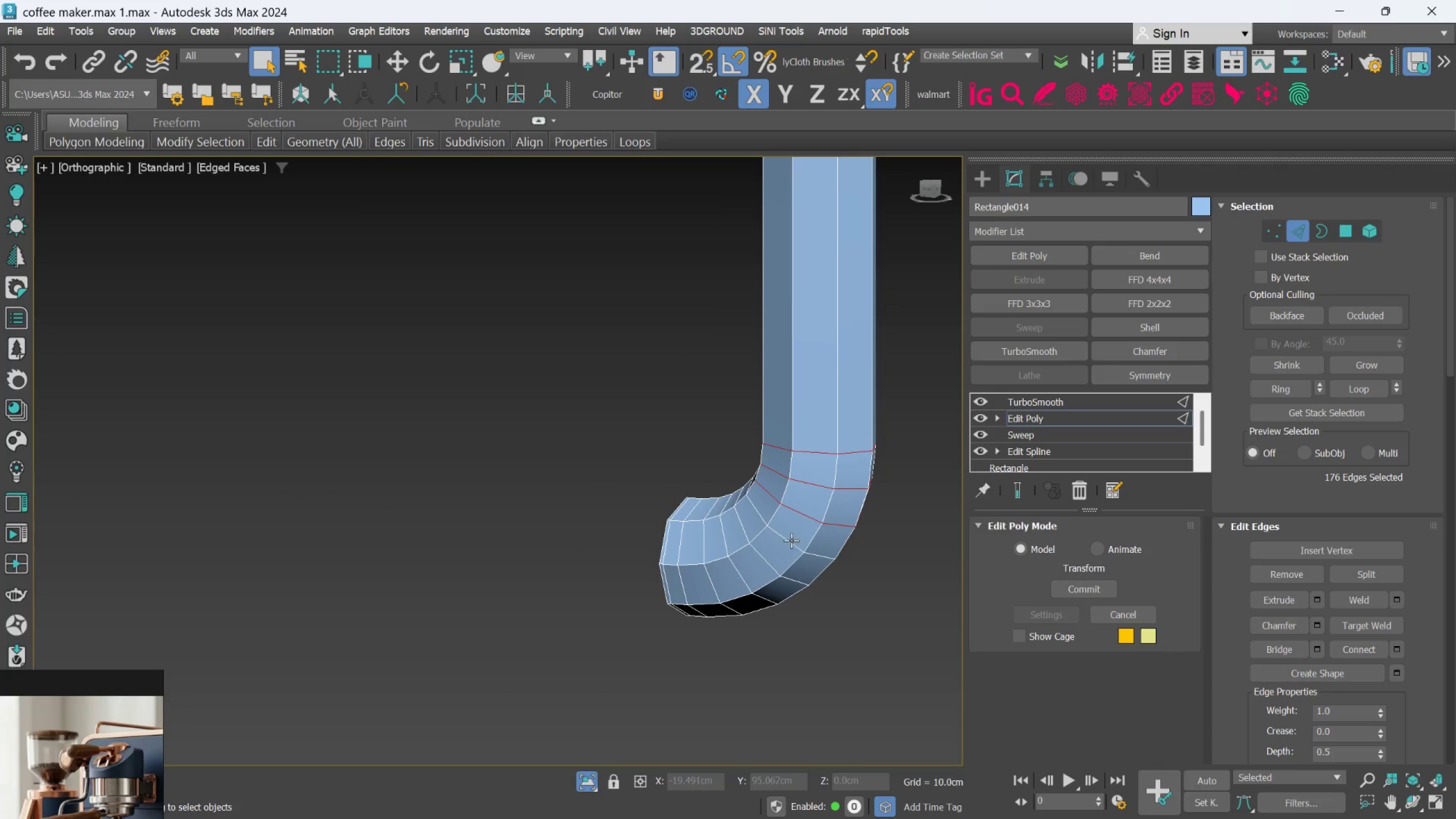 
hold_key(key=ControlLeft, duration=4.44)
double_click([791, 540])
 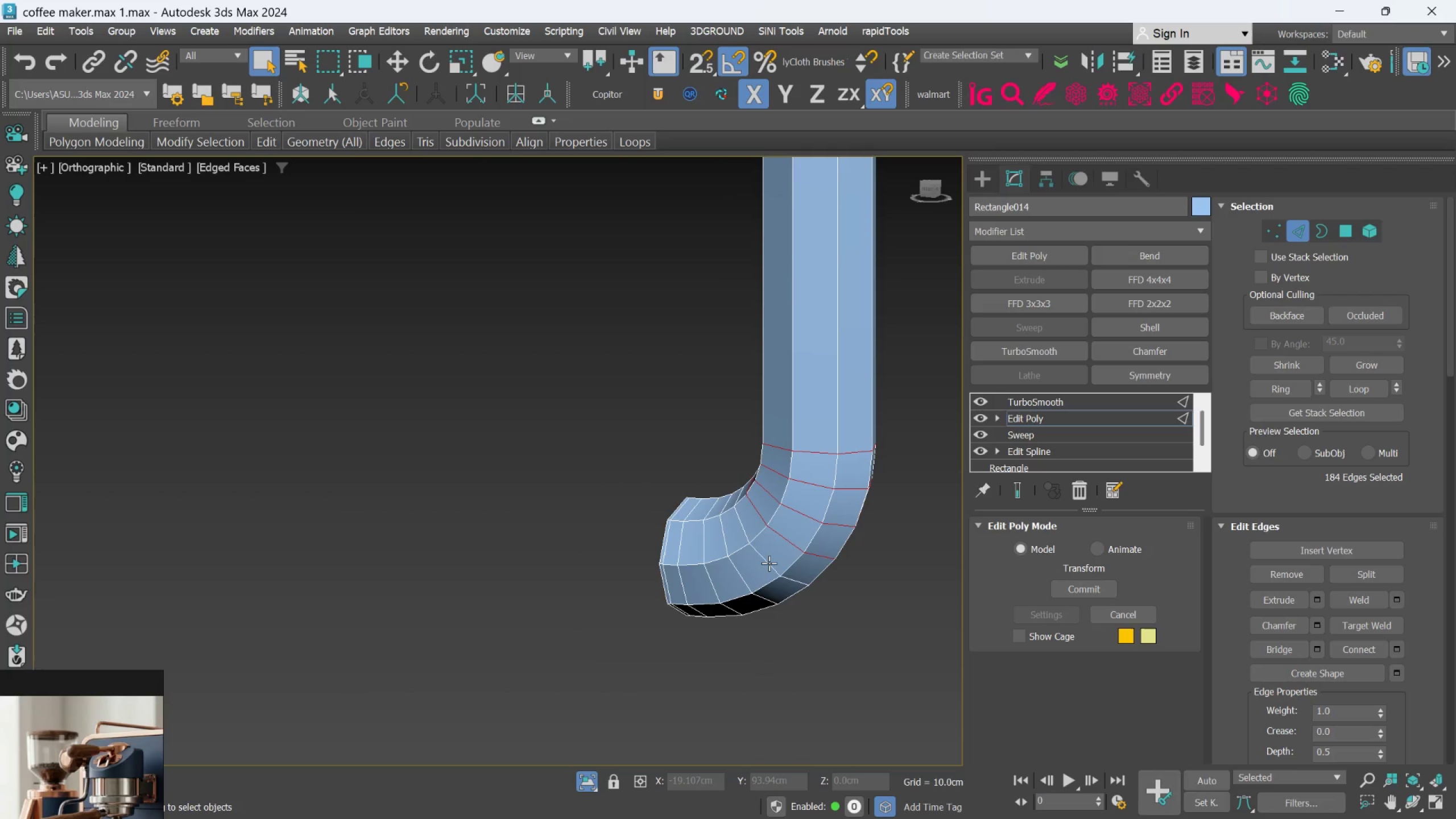 
double_click([769, 563])
 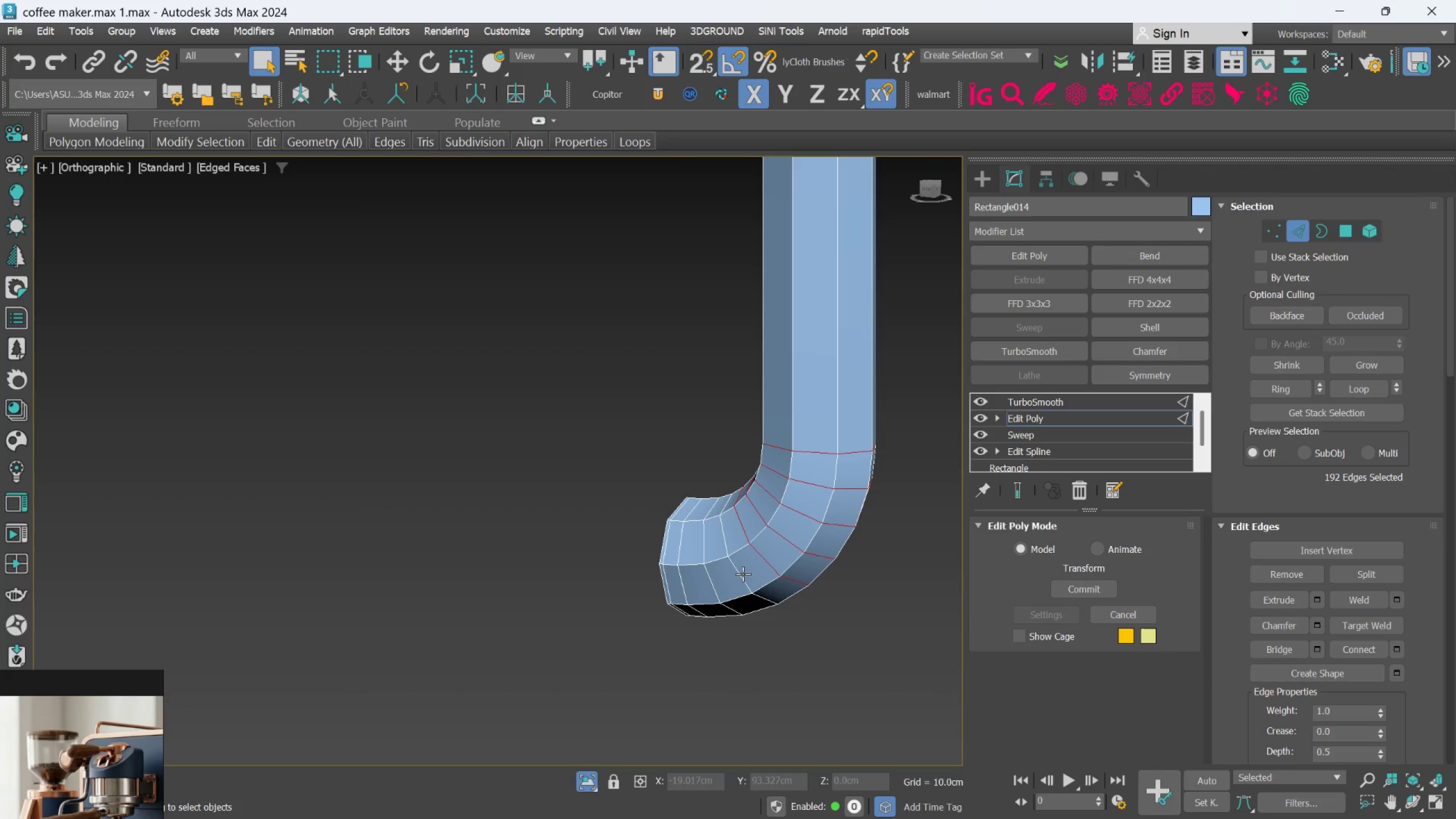 
double_click([741, 574])
 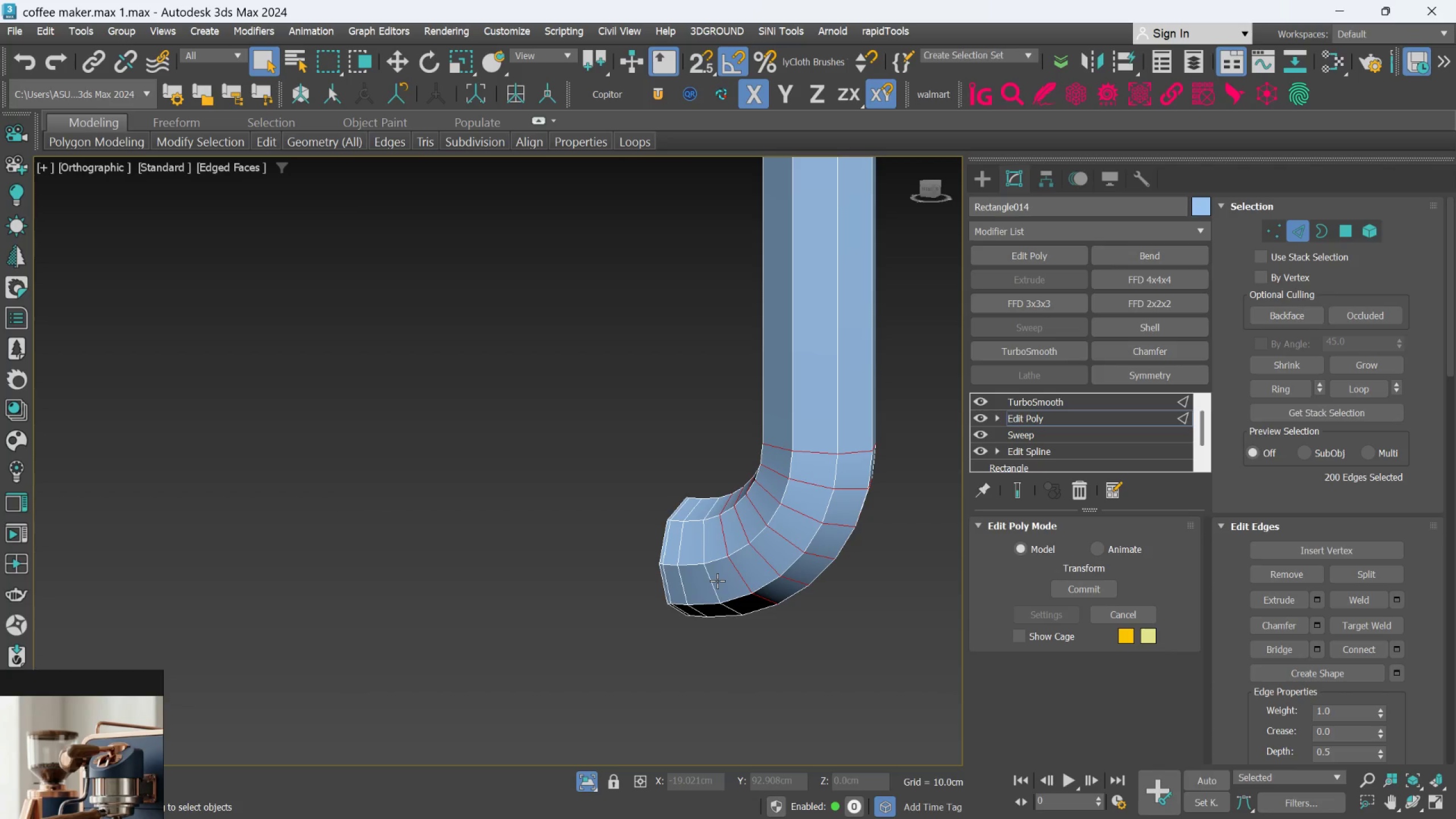 
double_click([717, 581])
 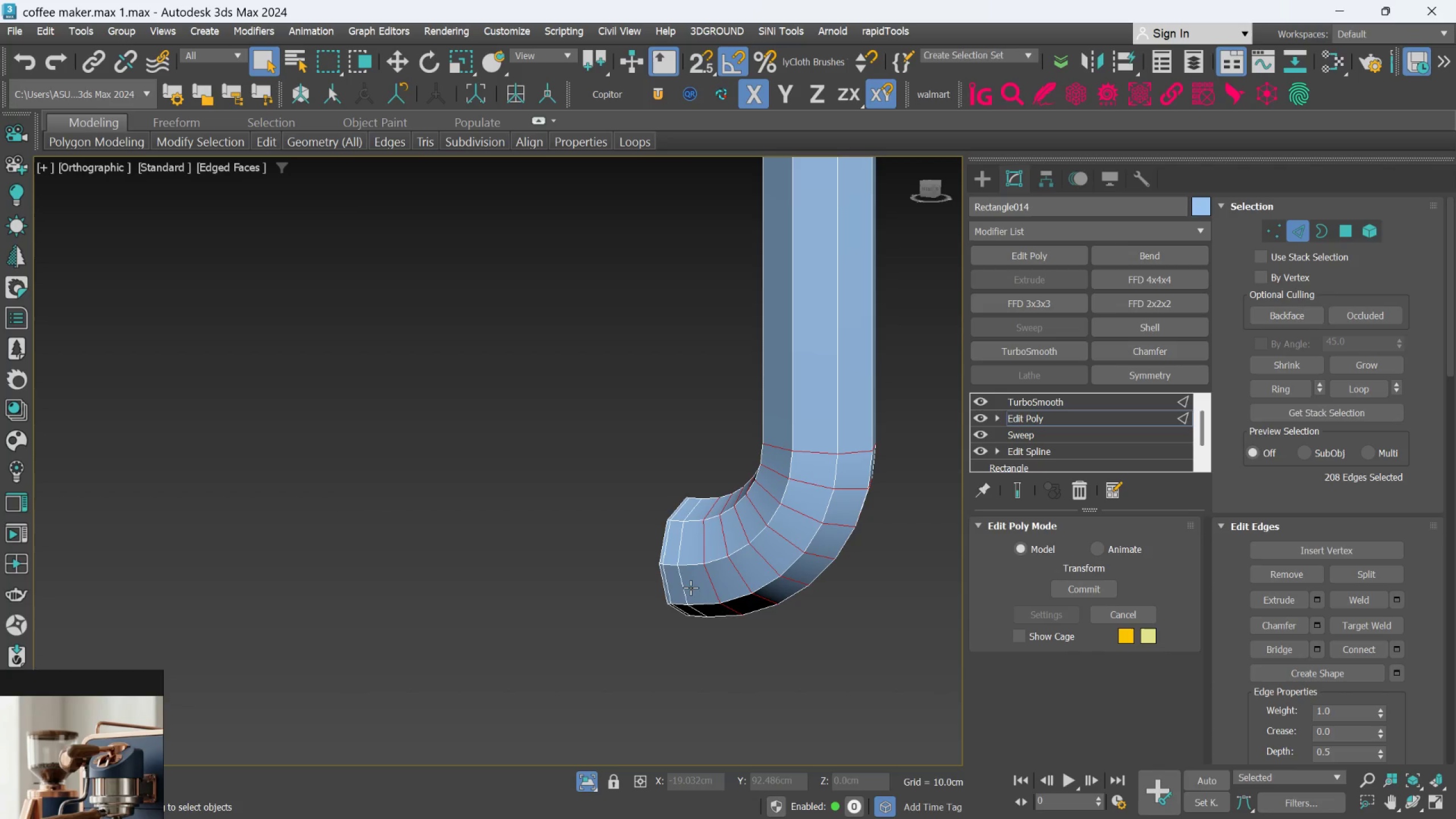 
double_click([690, 588])
 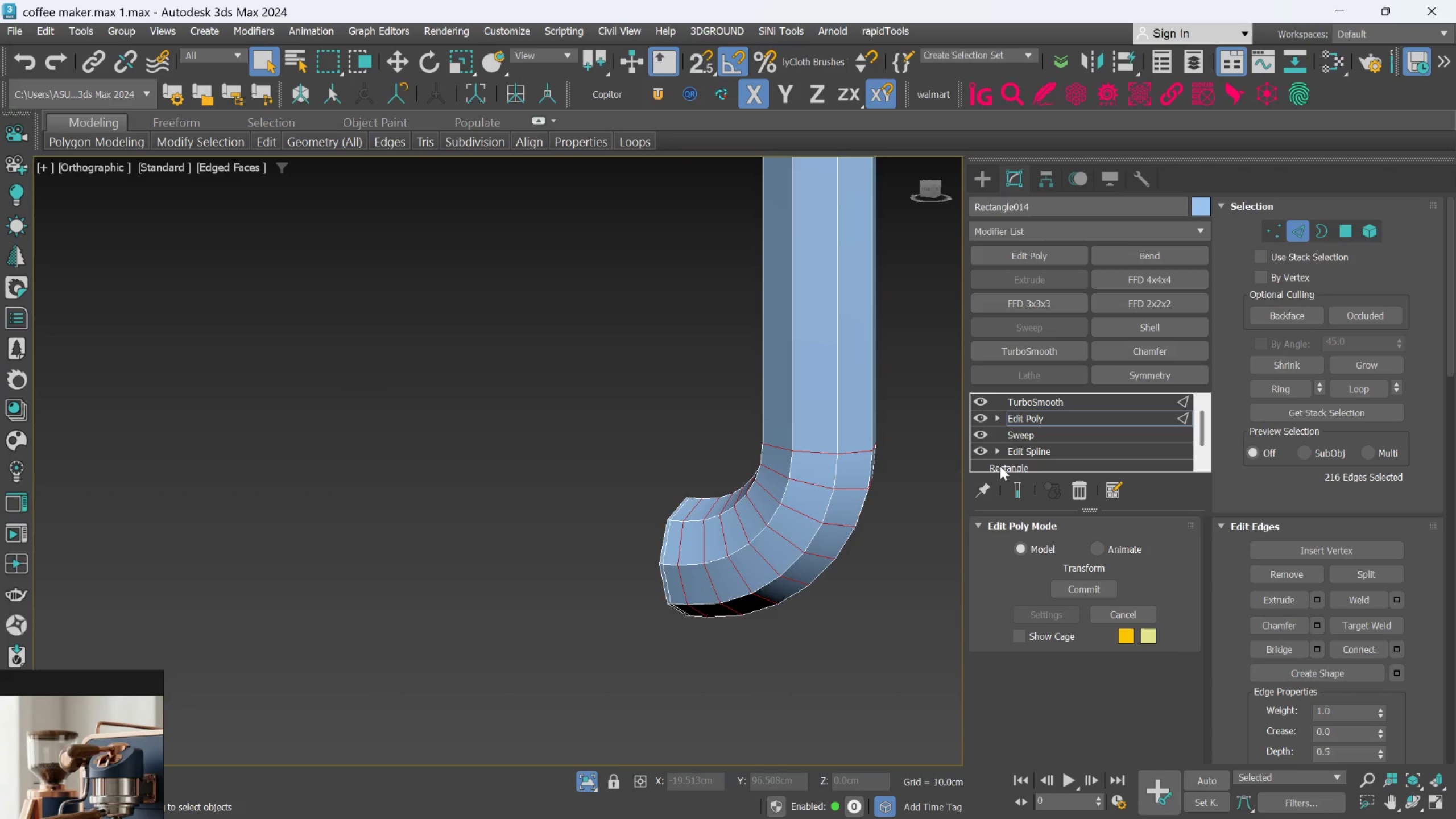 
hold_key(key=ControlLeft, duration=1.08)
left_click([1269, 237])
 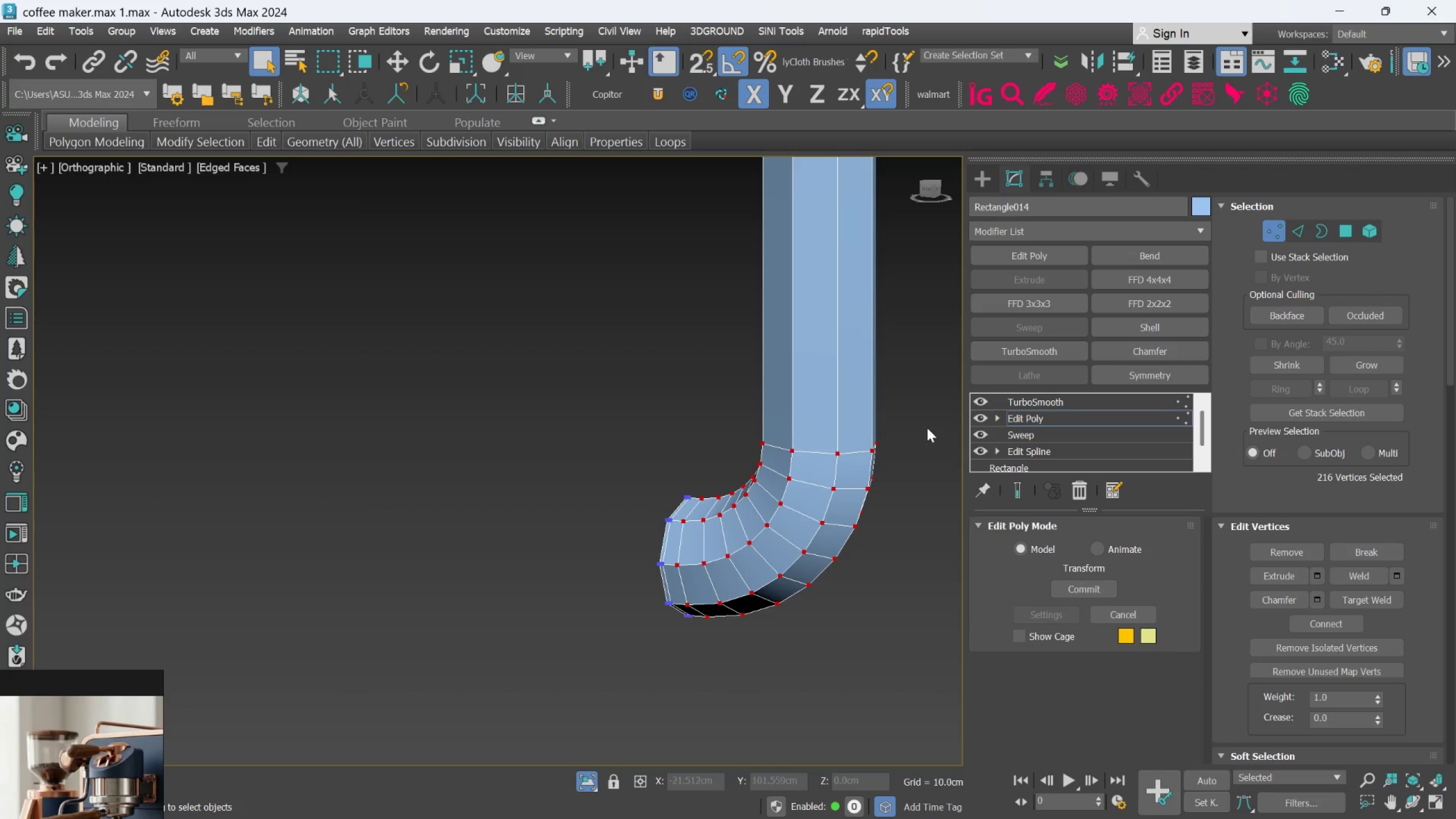 
scroll: coordinate [846, 470], scroll_direction: down, amount: 6.0
 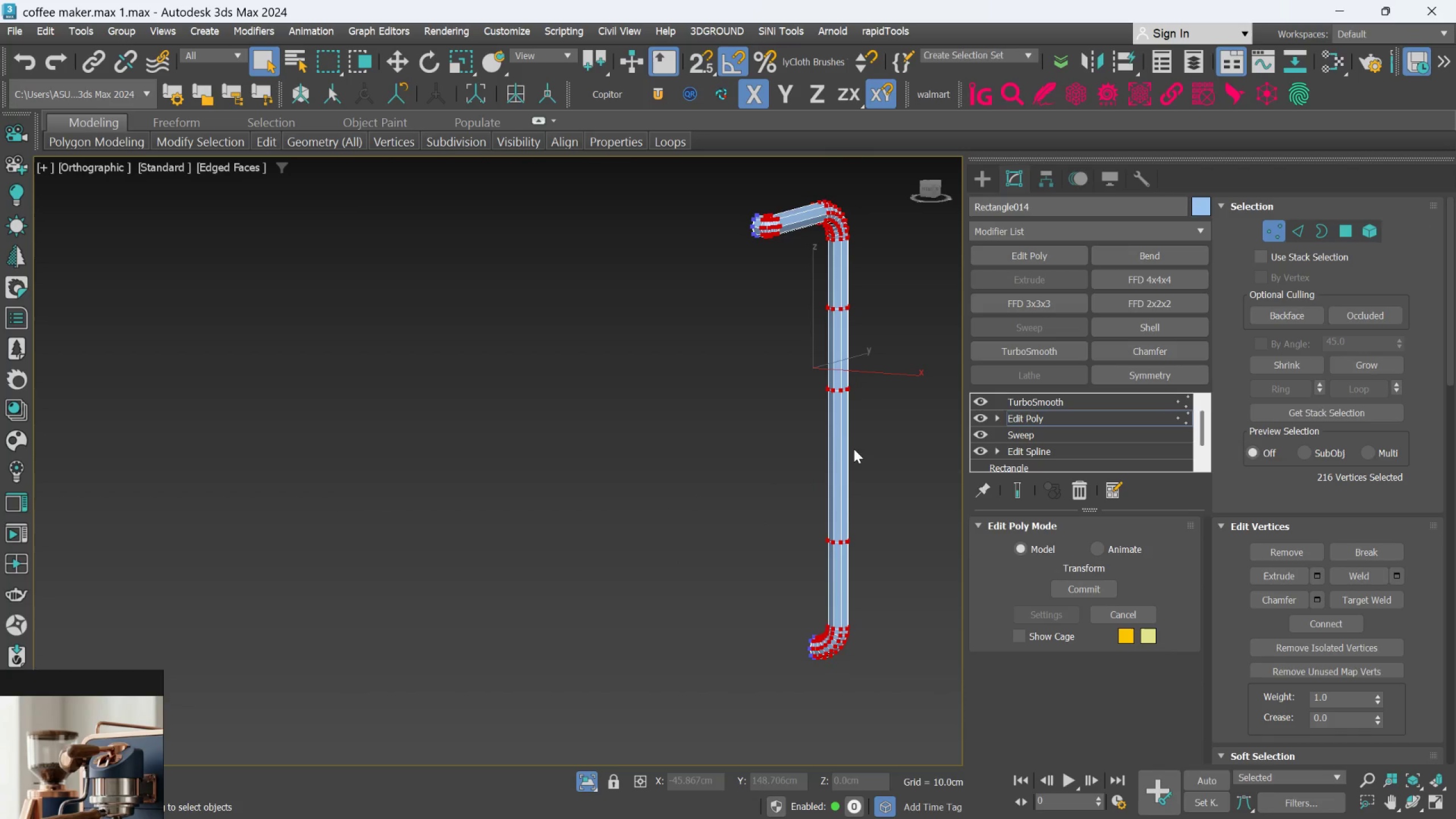 
key(F)
 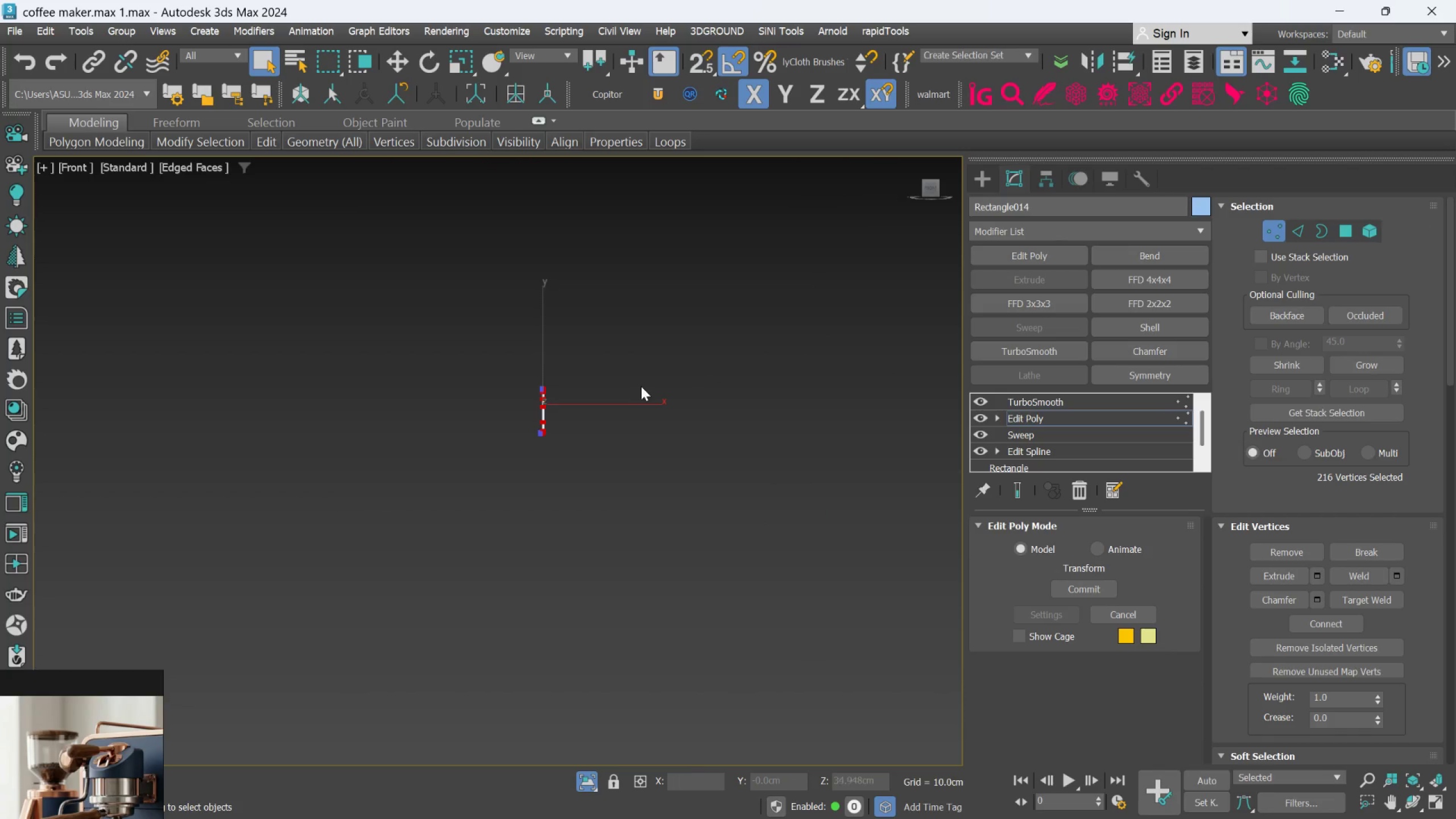 
scroll: coordinate [528, 301], scroll_direction: up, amount: 9.0
 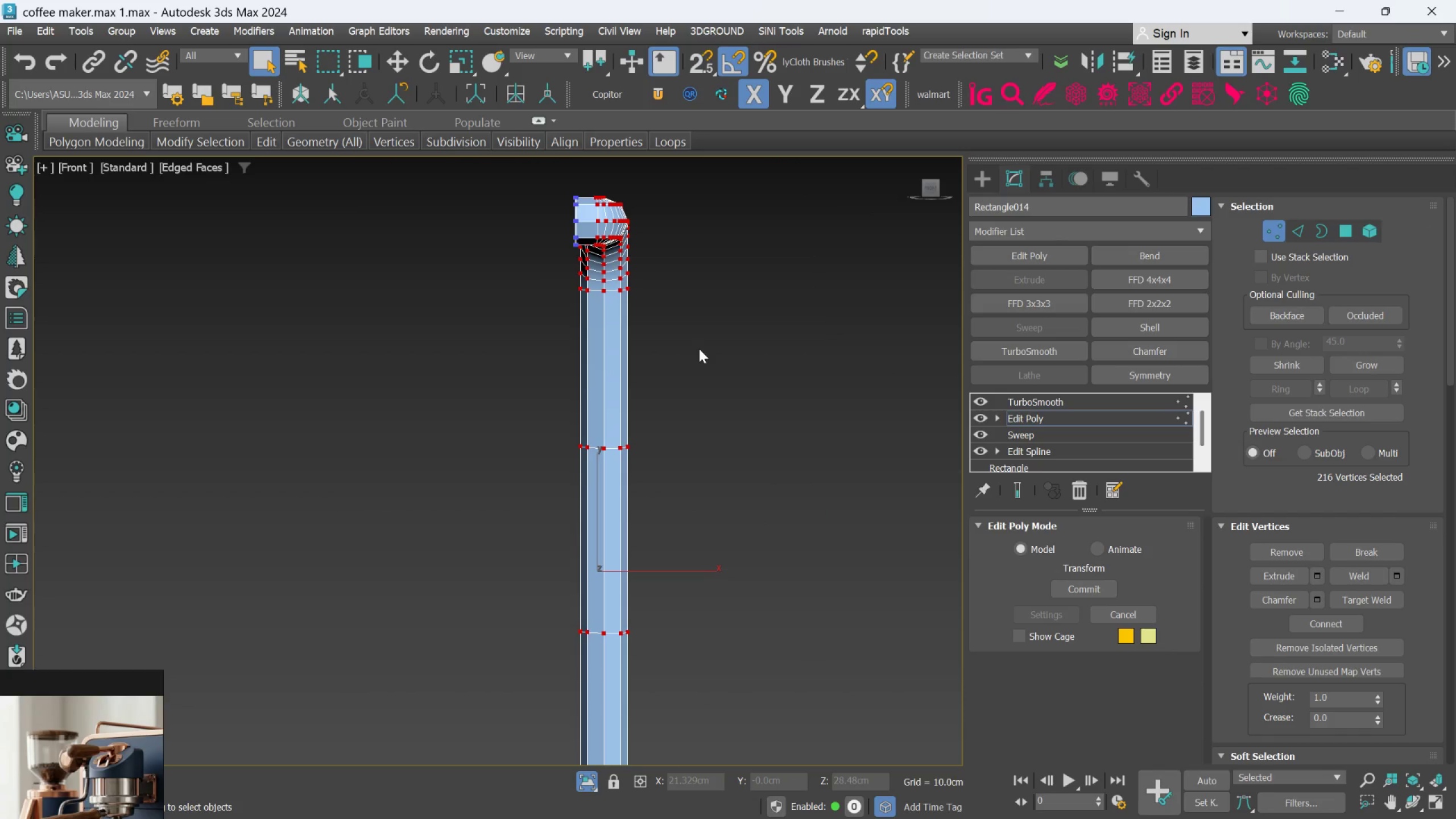 
key(W)
 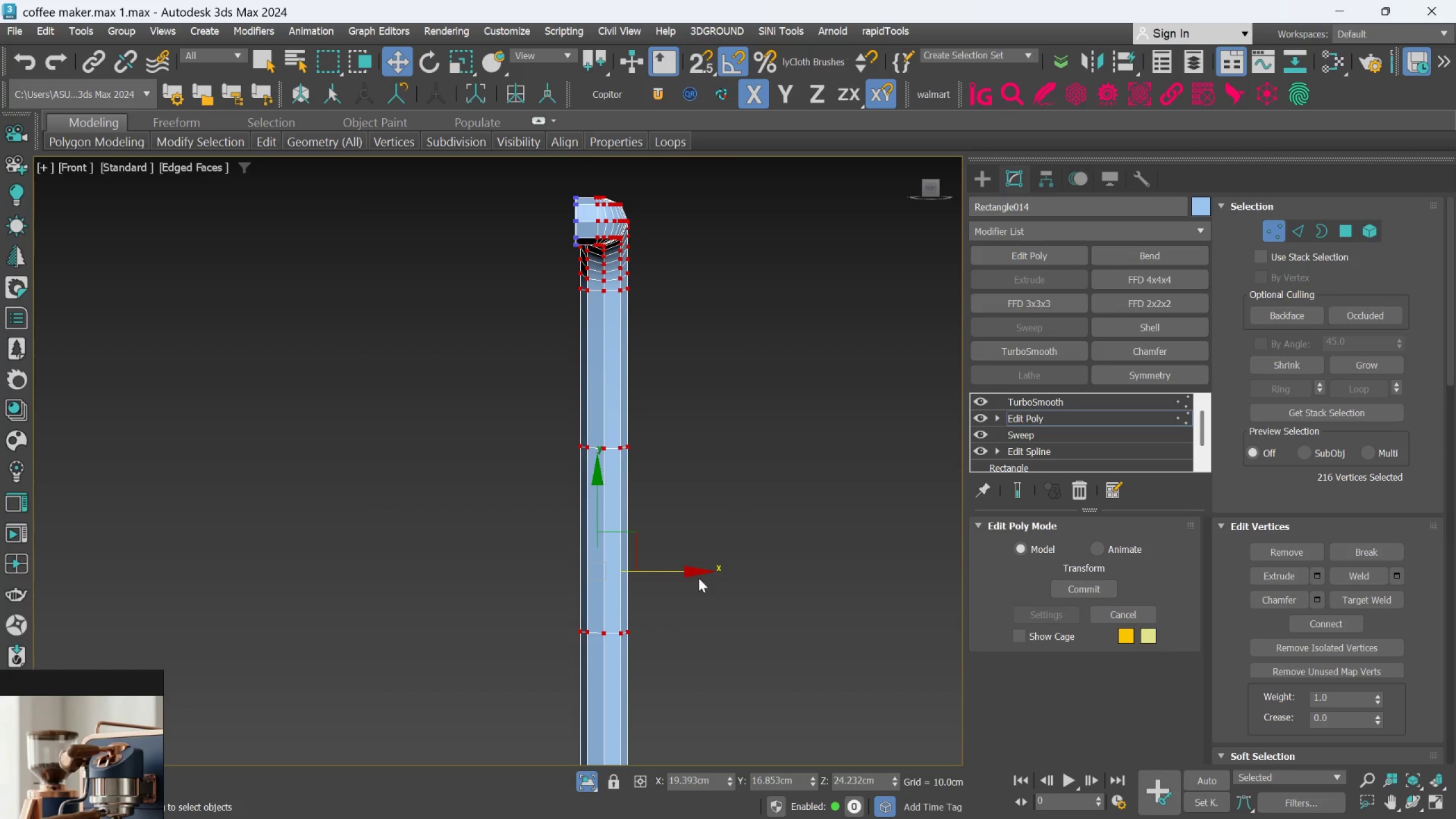 
left_click_drag(start_coordinate=[700, 572], to_coordinate=[741, 580])
 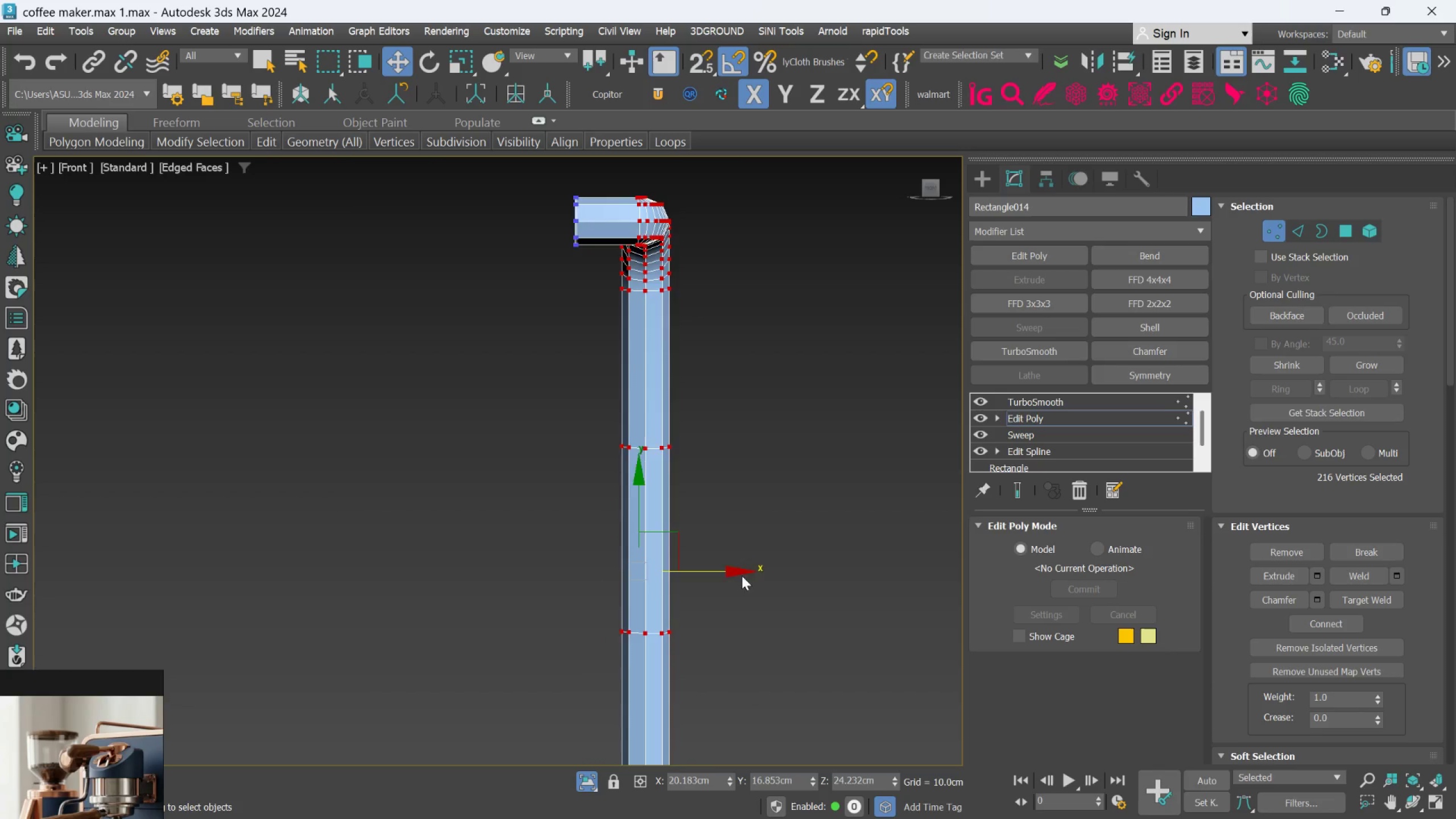 
scroll: coordinate [758, 589], scroll_direction: down, amount: 5.0
 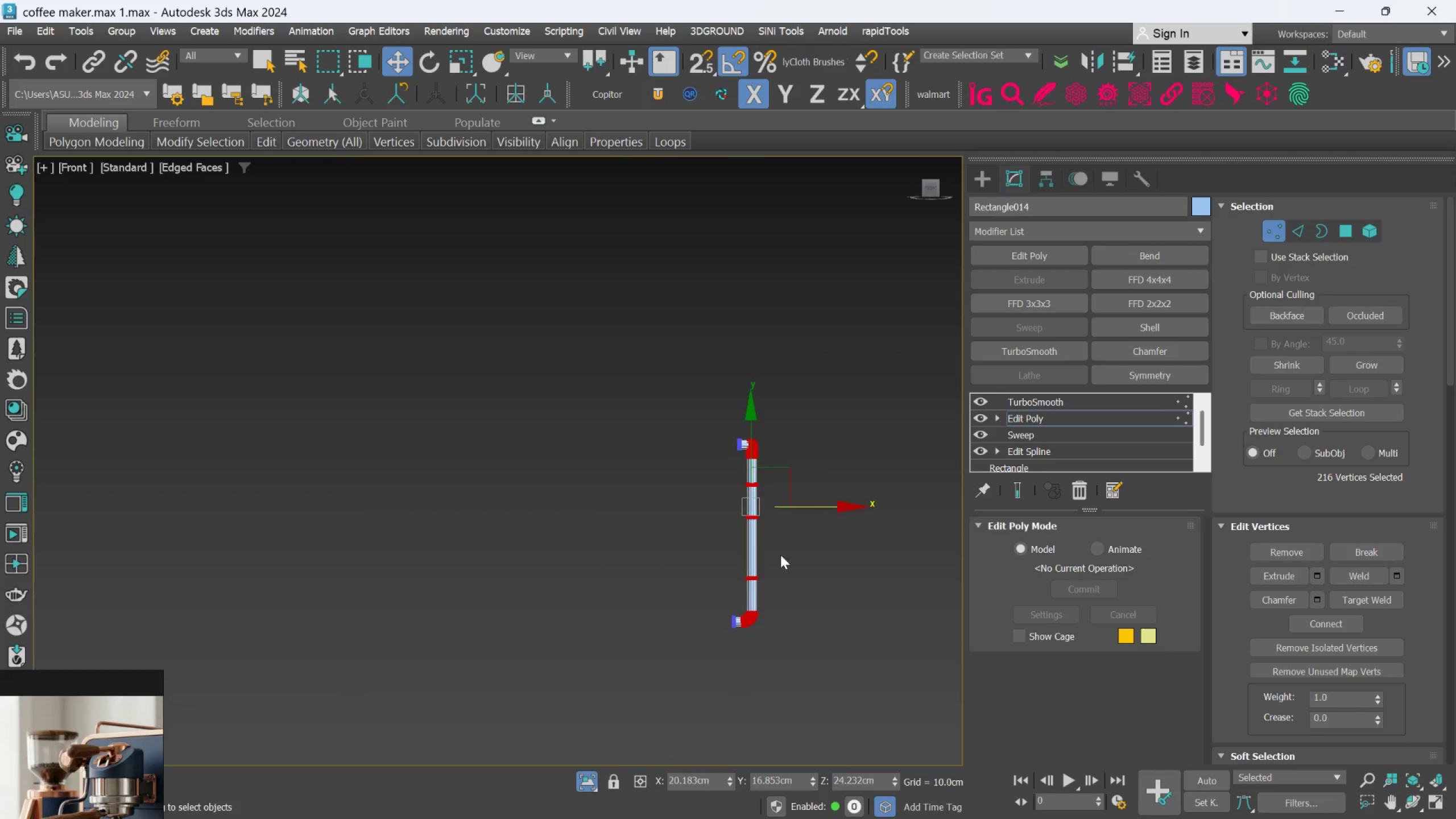 
scroll: coordinate [768, 606], scroll_direction: up, amount: 4.0
 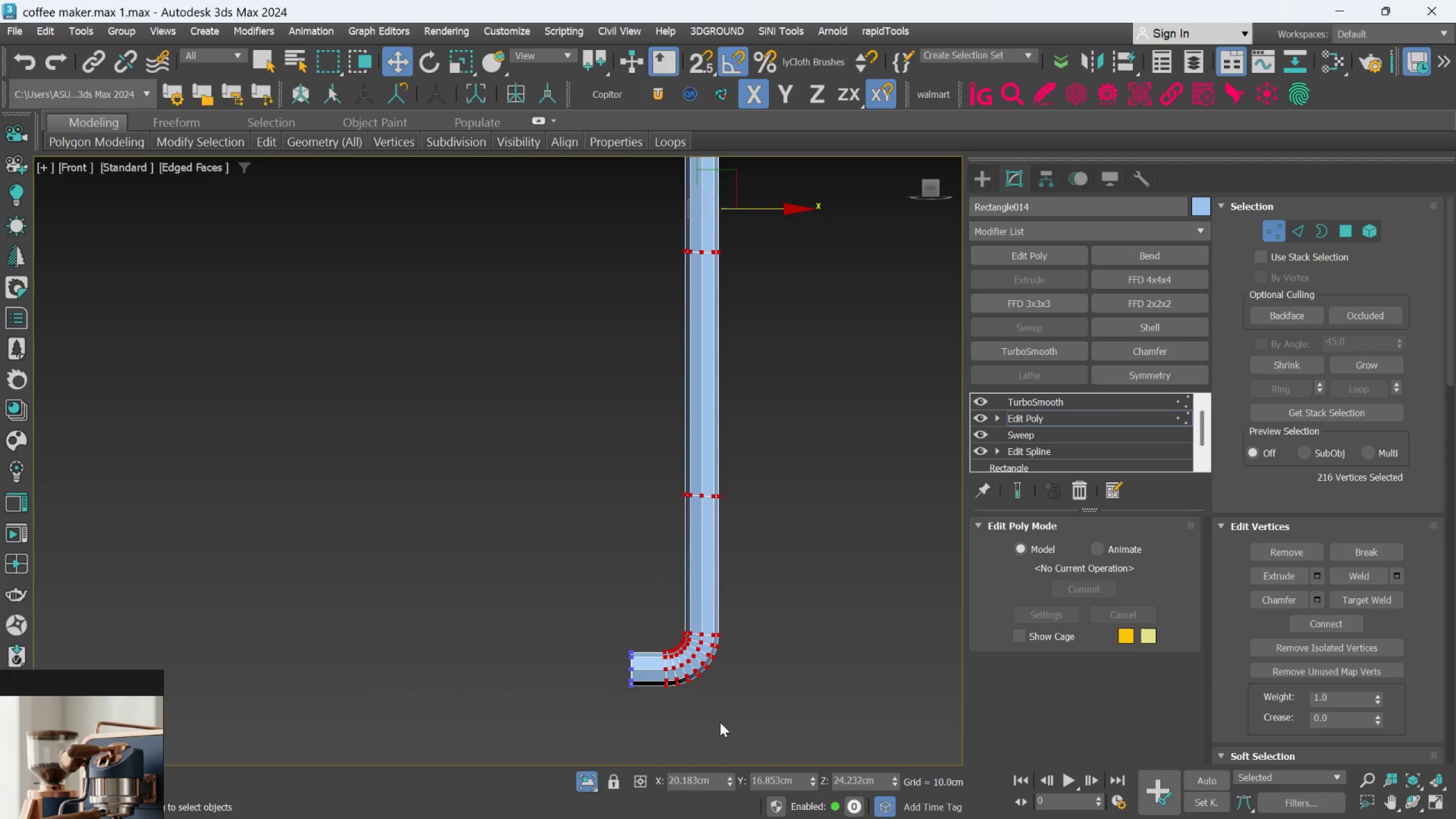 
left_click([584, 781])
 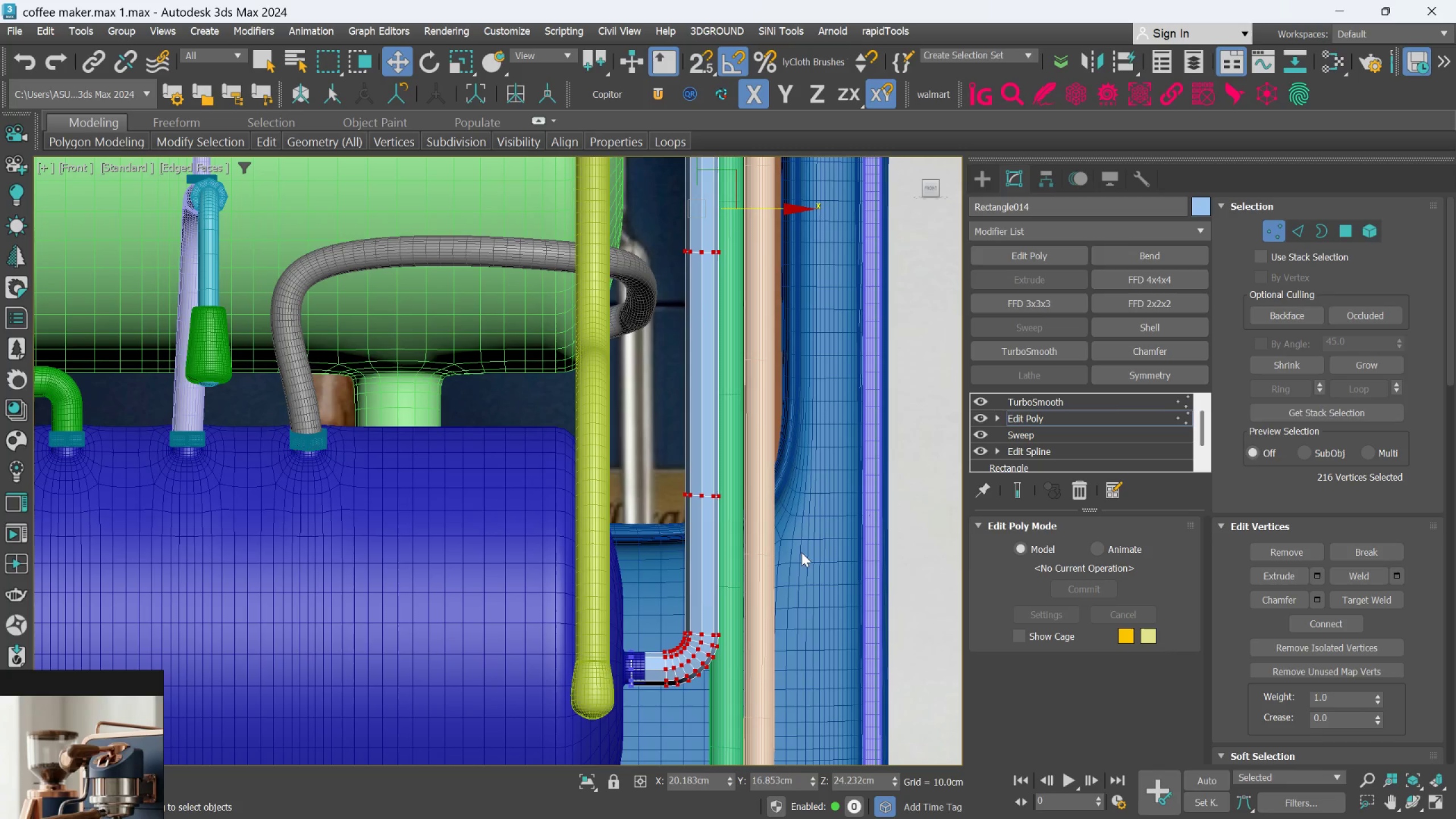 
scroll: coordinate [783, 502], scroll_direction: down, amount: 3.0
 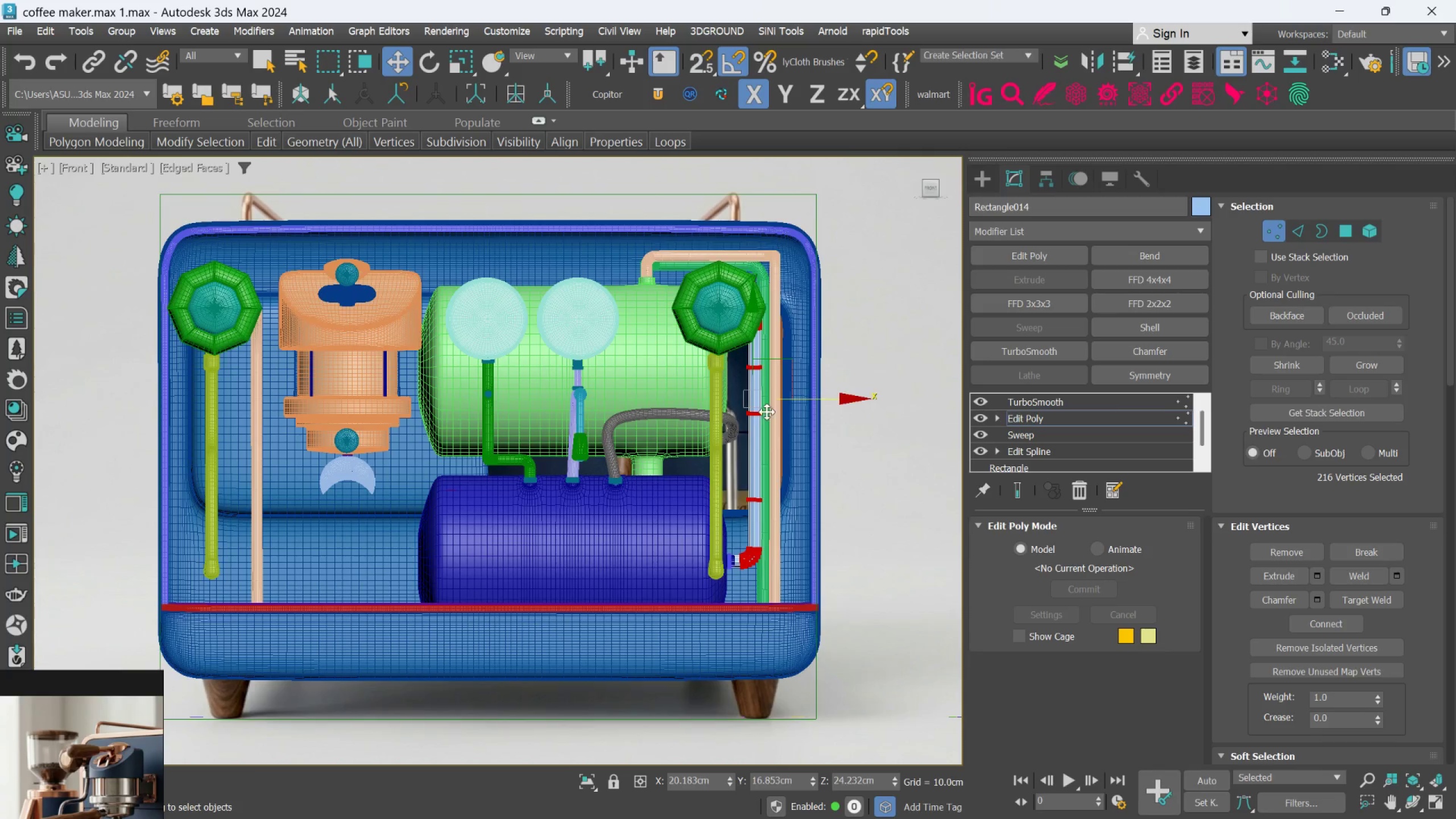 
hold_key(key=AltLeft, duration=1.12)
 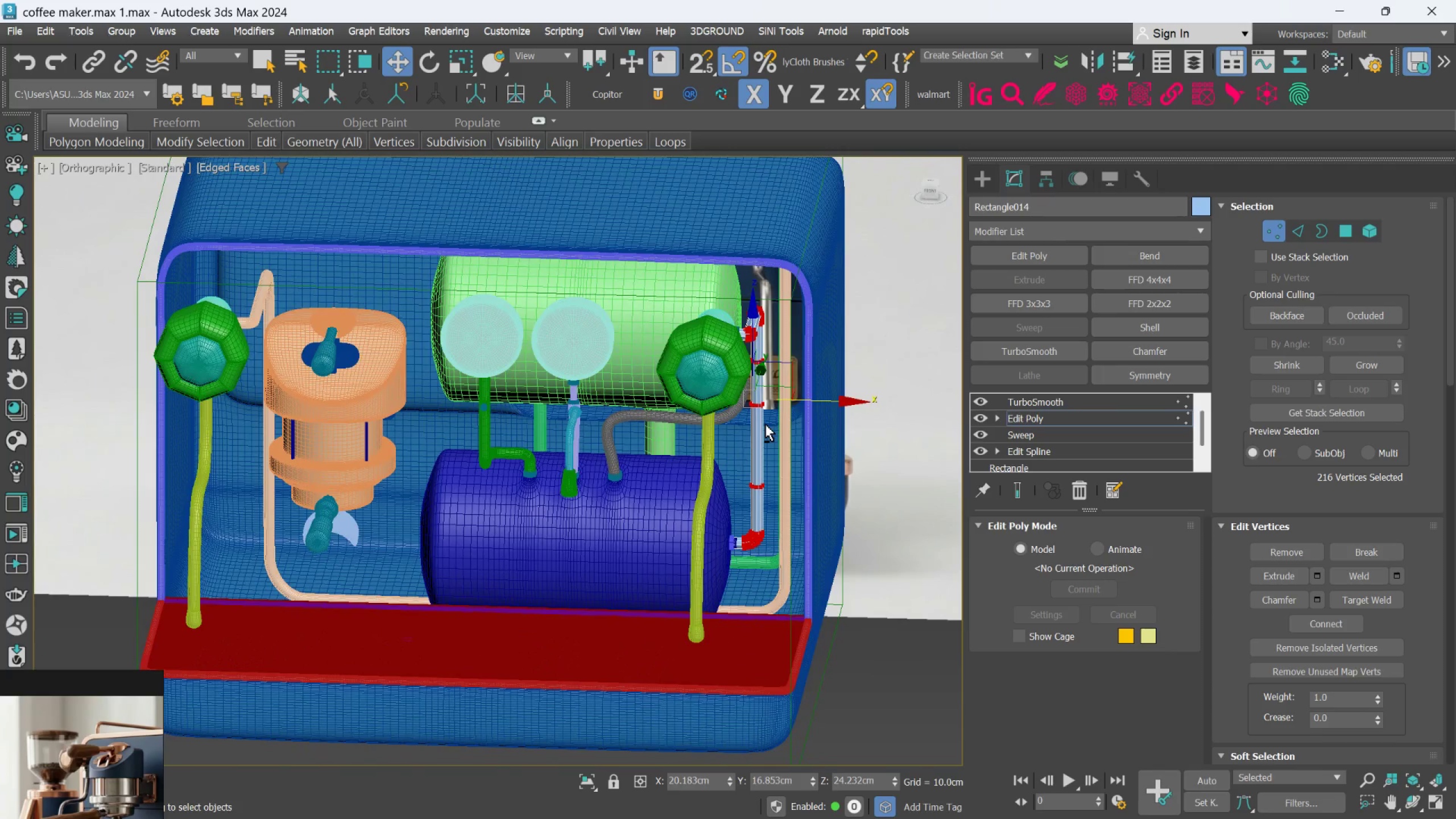 
hold_key(key=AltLeft, duration=1.7)
 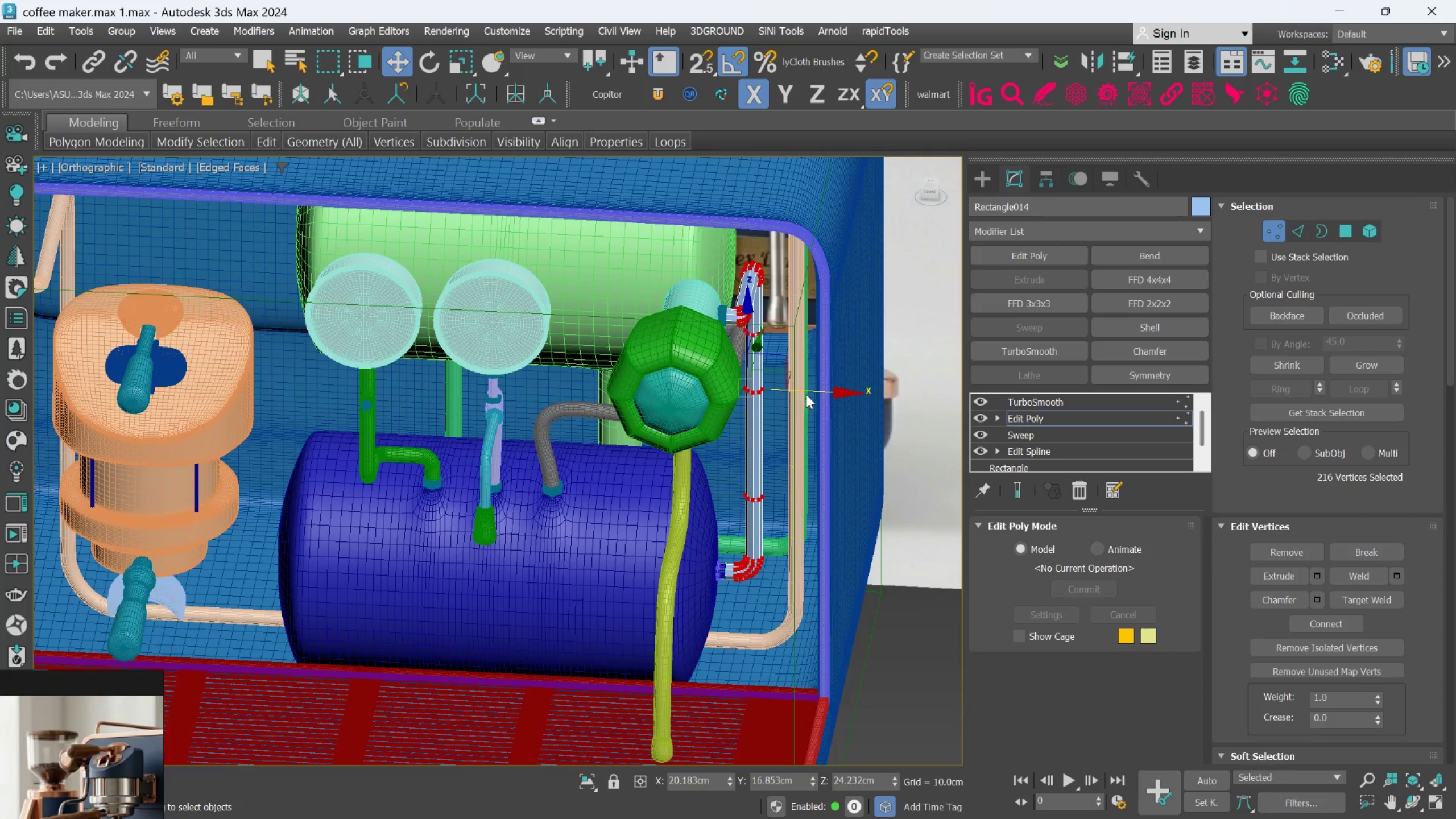 
scroll: coordinate [766, 424], scroll_direction: up, amount: 1.0
 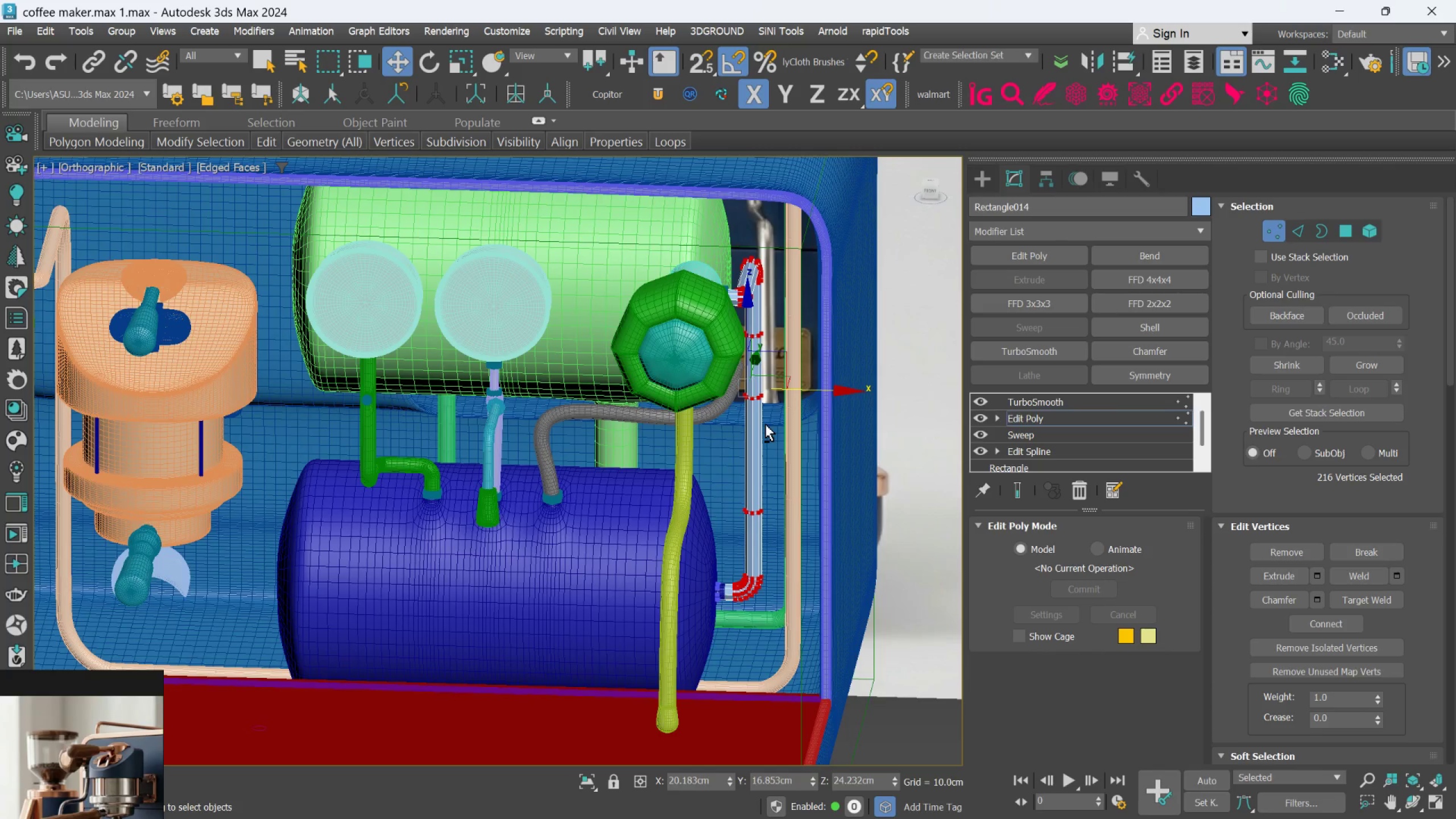 
left_click_drag(start_coordinate=[806, 392], to_coordinate=[813, 392])
 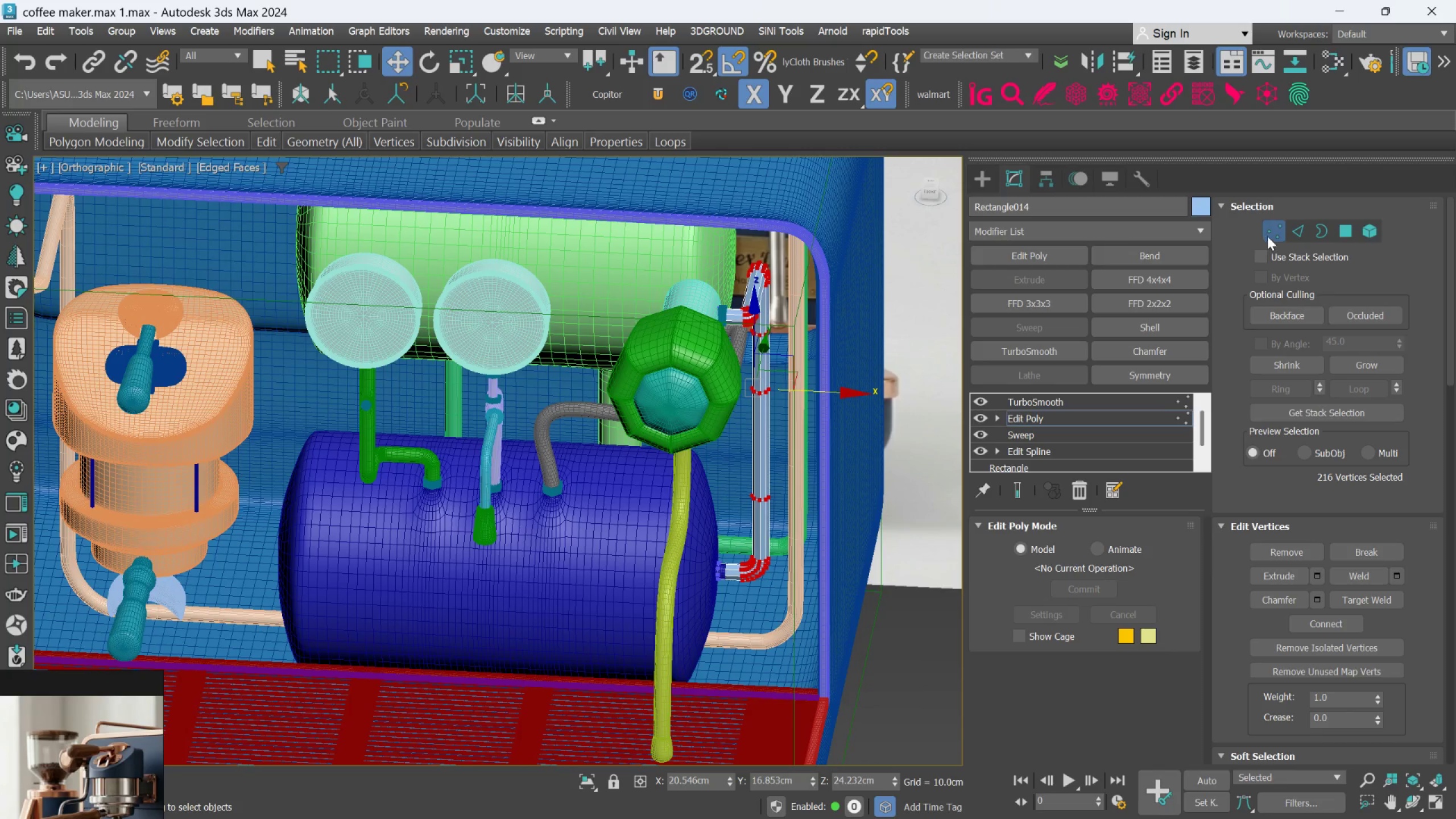 
left_click([1269, 234])
 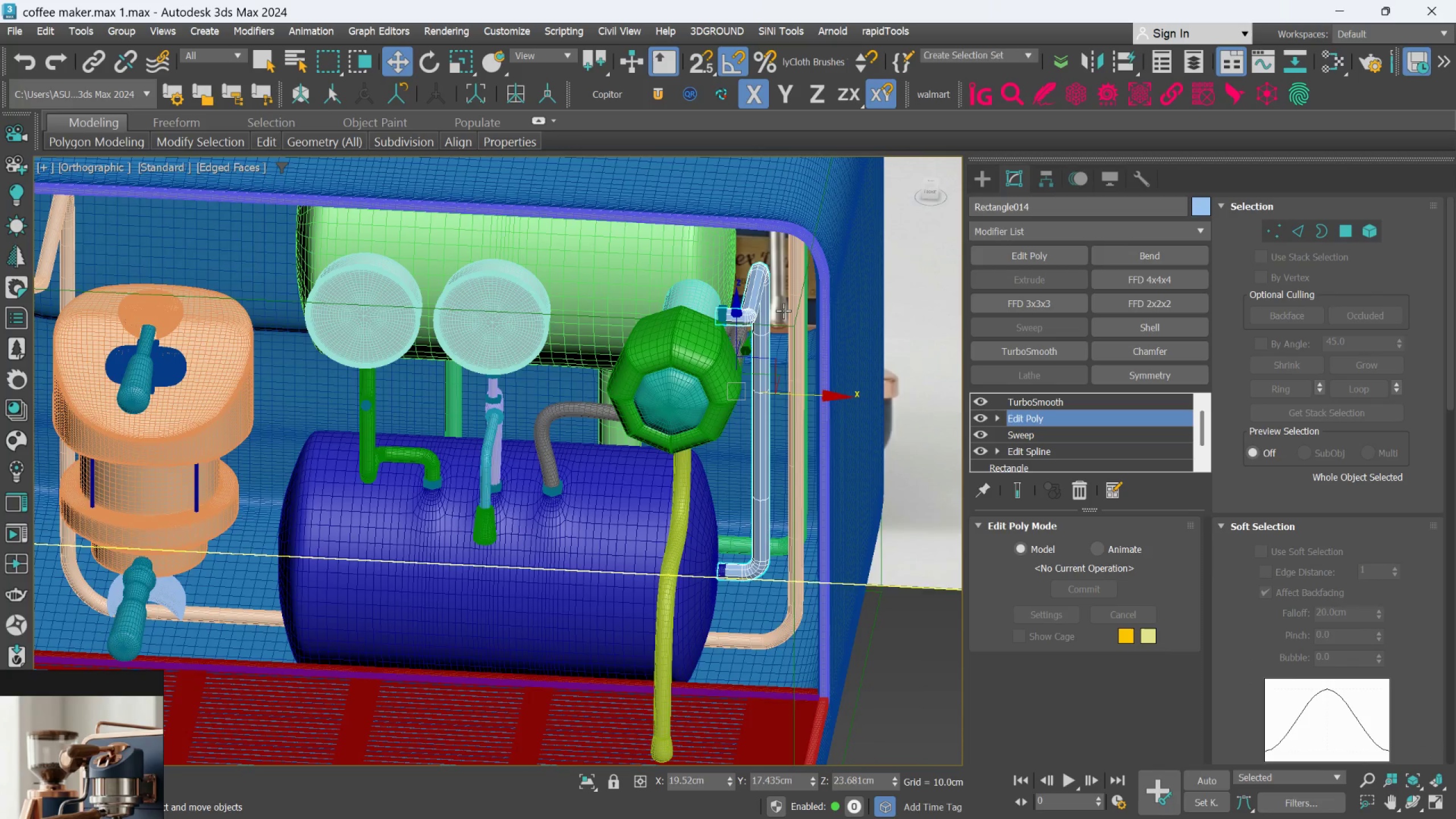 
scroll: coordinate [751, 311], scroll_direction: up, amount: 2.0
 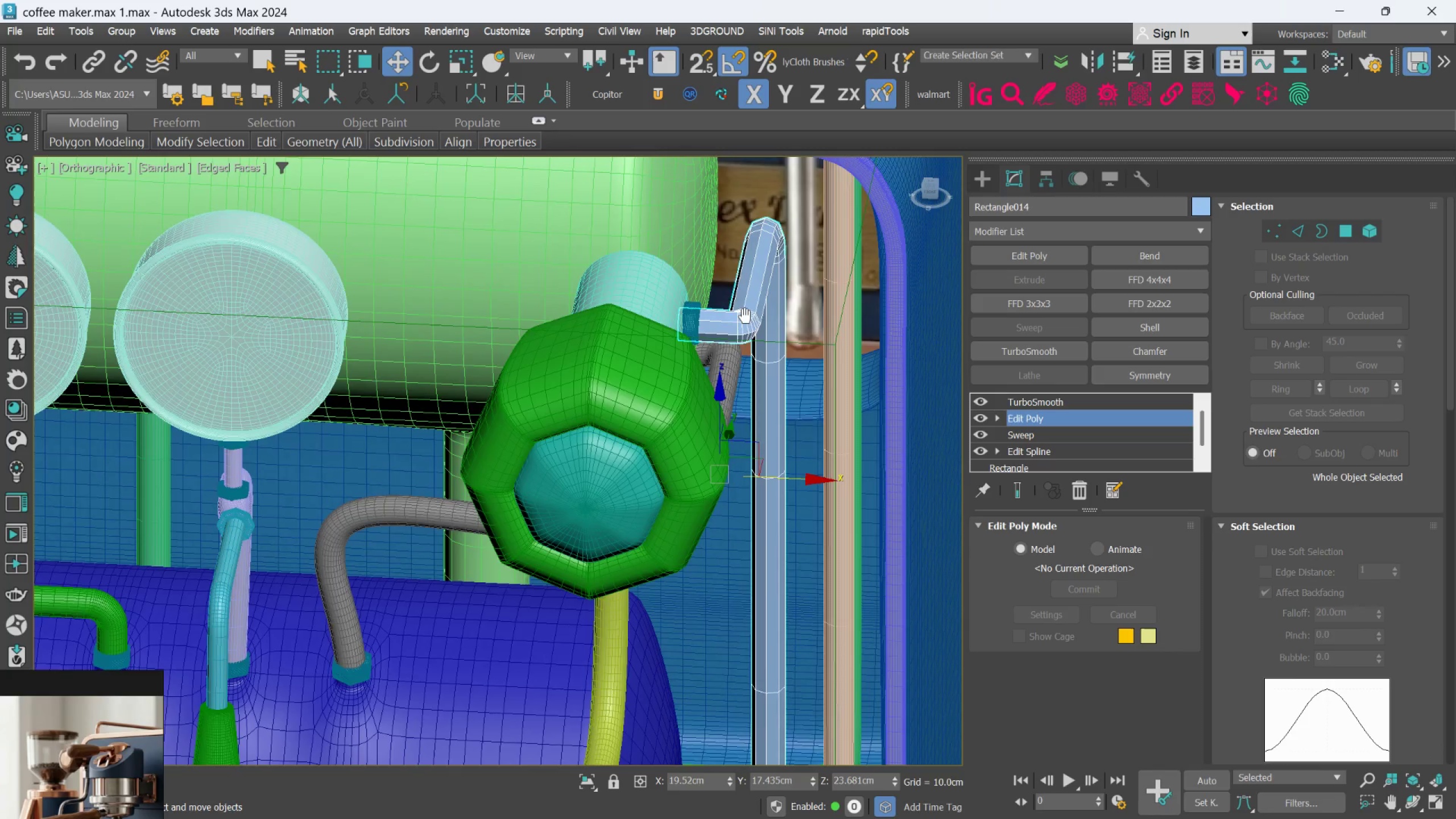 
hold_key(key=AltLeft, duration=5.62)
scroll: coordinate [640, 356], scroll_direction: up, amount: 3.0
 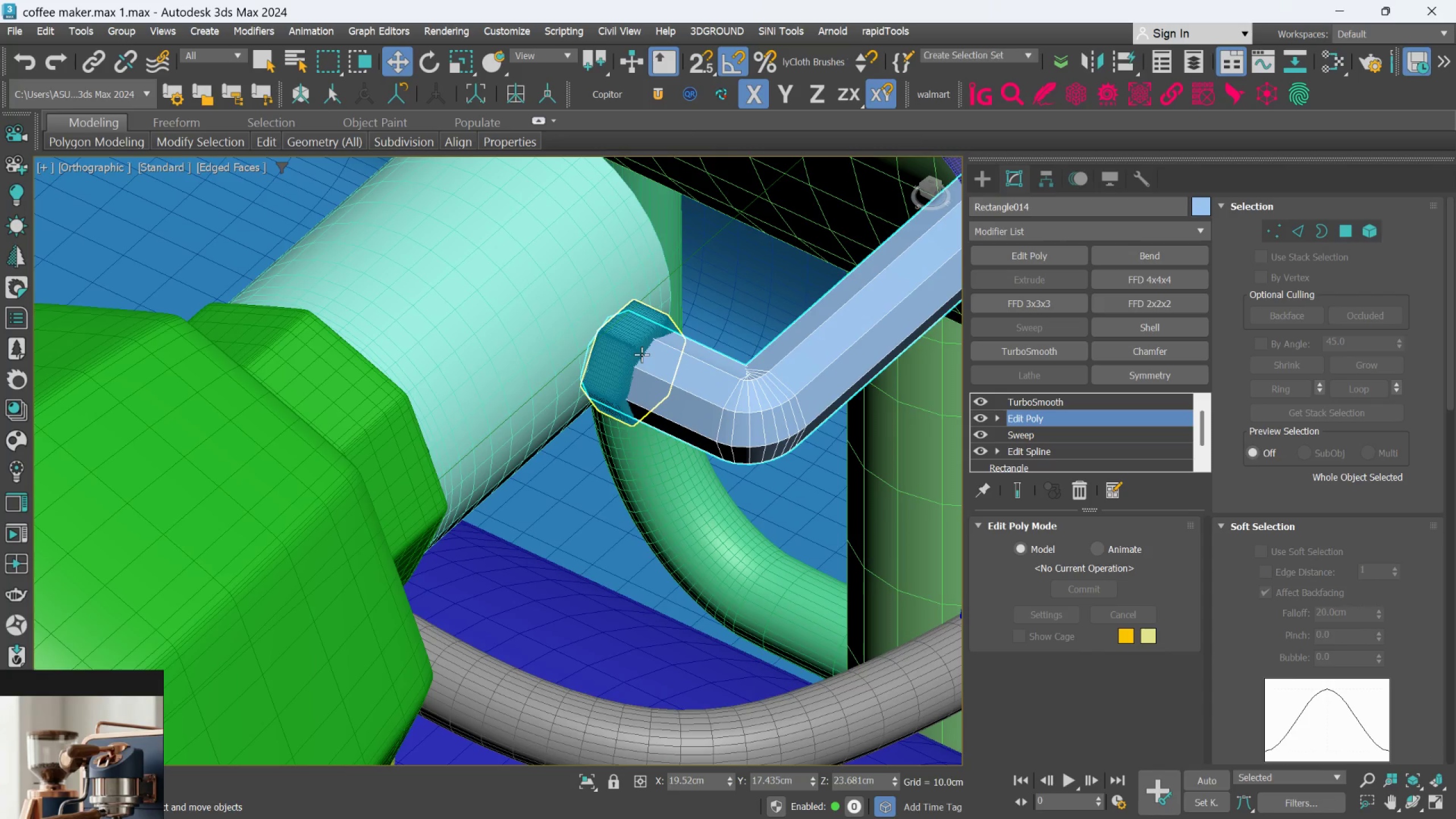 
scroll: coordinate [643, 358], scroll_direction: down, amount: 3.0
 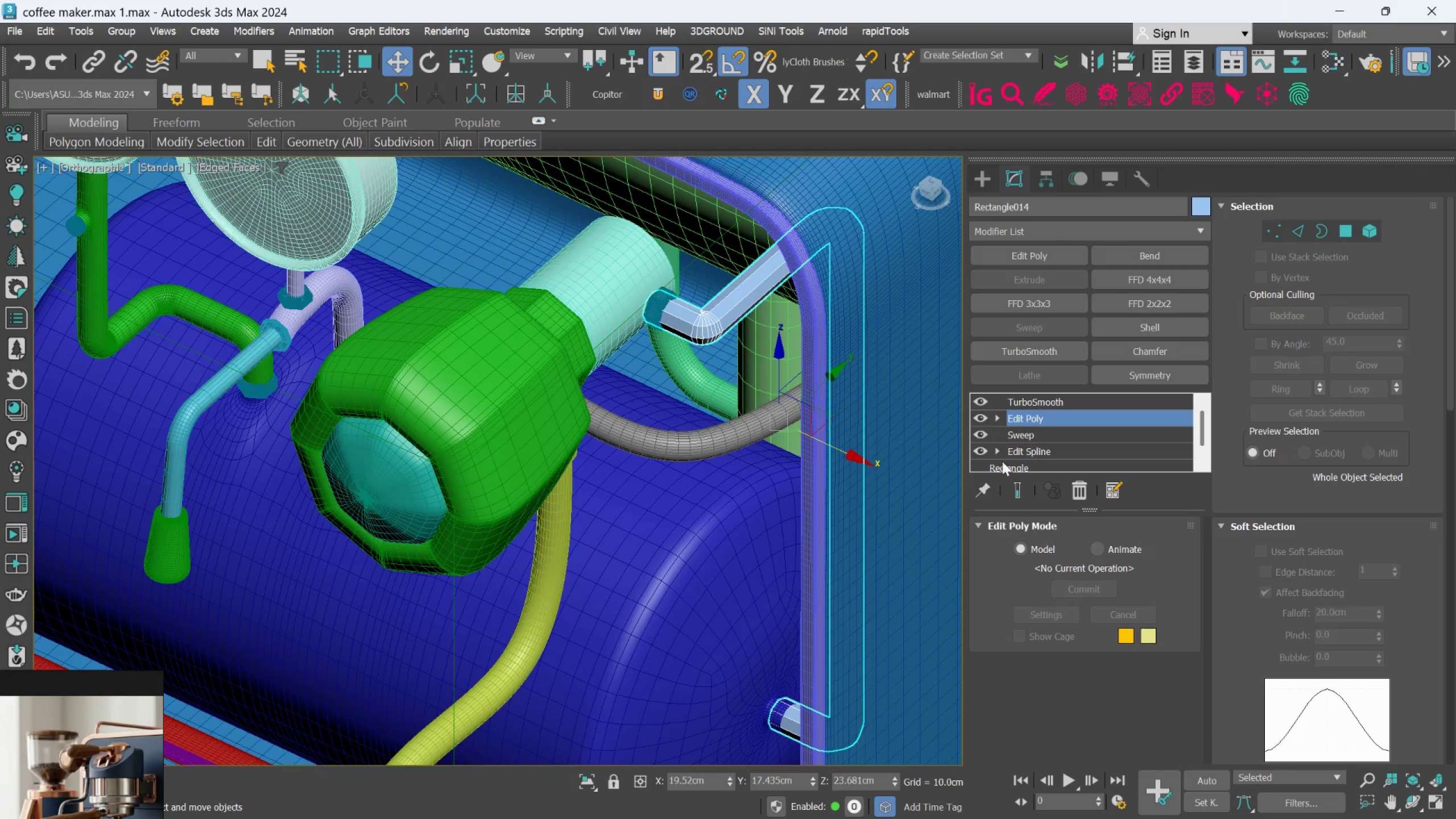 
left_click([1024, 482])
 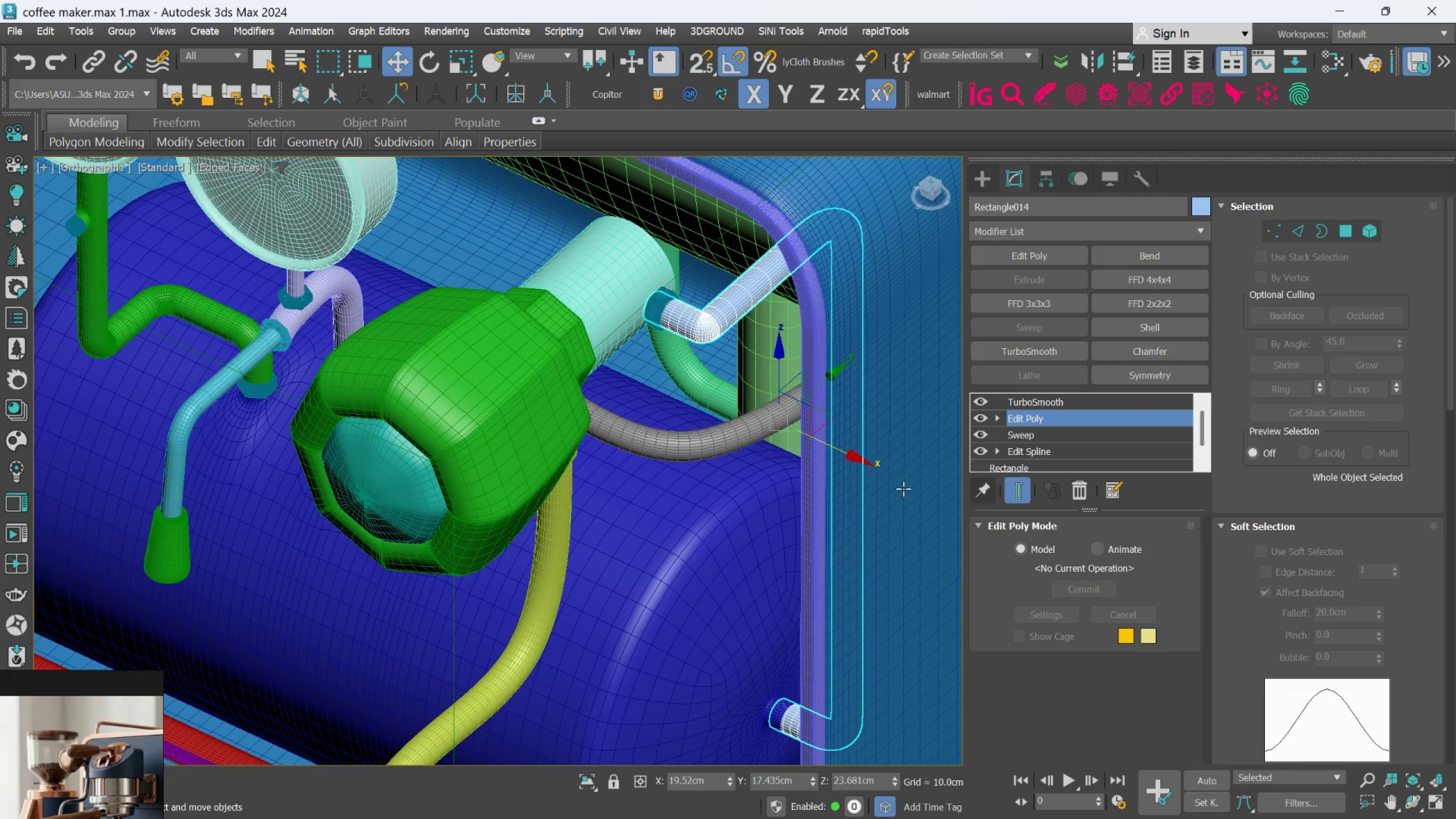 
hold_key(key=AltLeft, duration=1.09)
 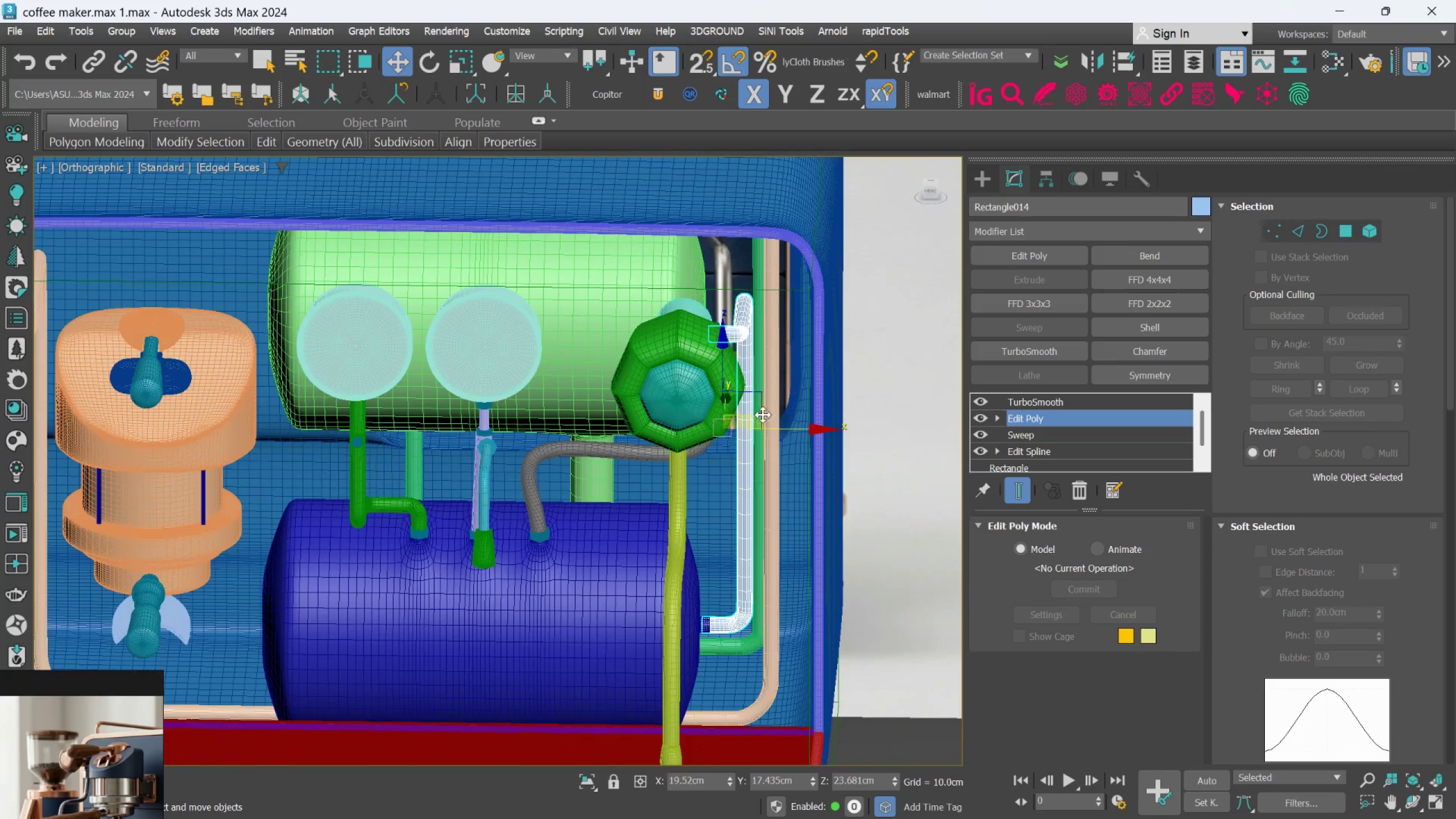 
scroll: coordinate [763, 420], scroll_direction: down, amount: 4.0
 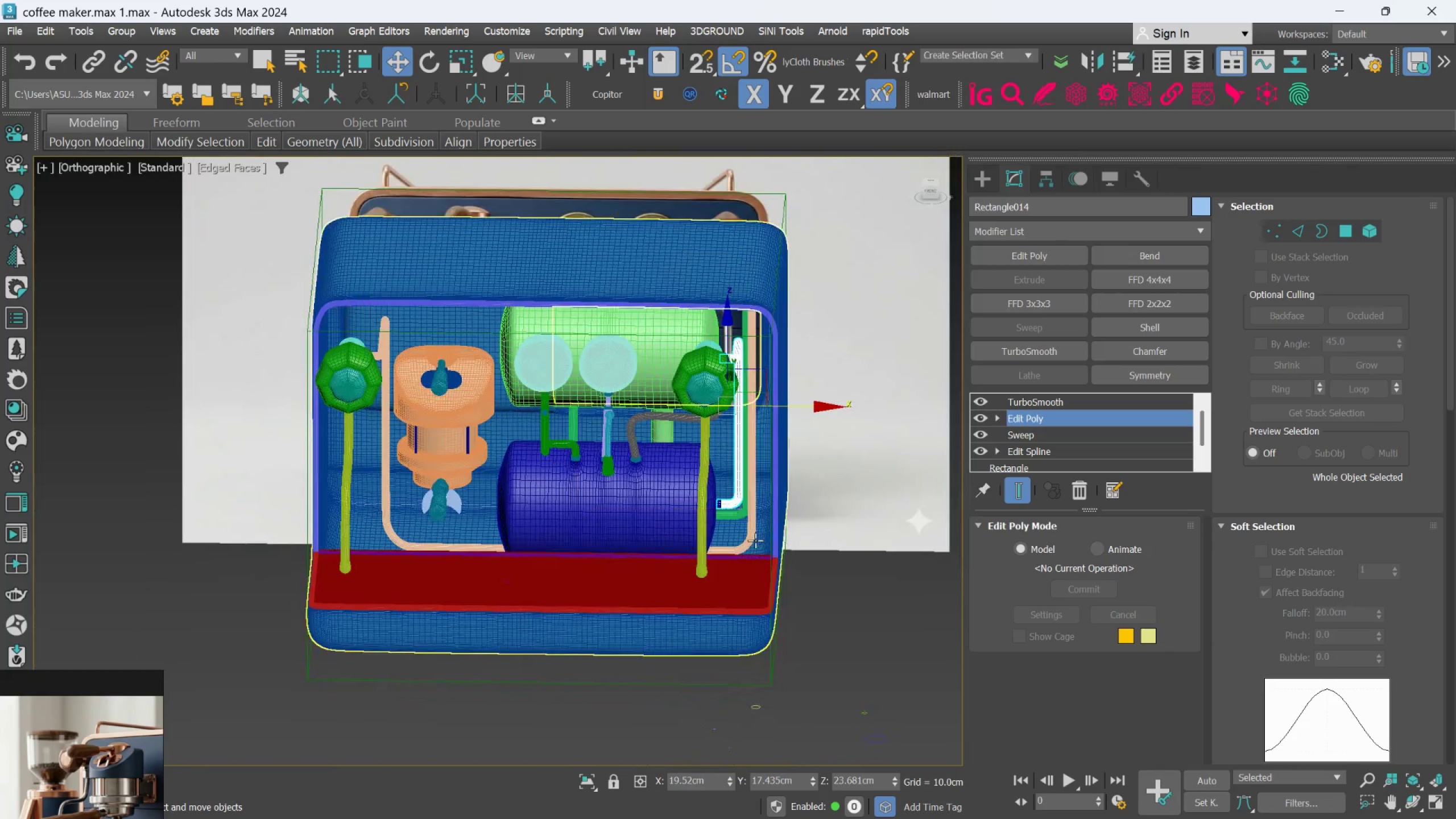 
scroll: coordinate [735, 489], scroll_direction: up, amount: 5.0
 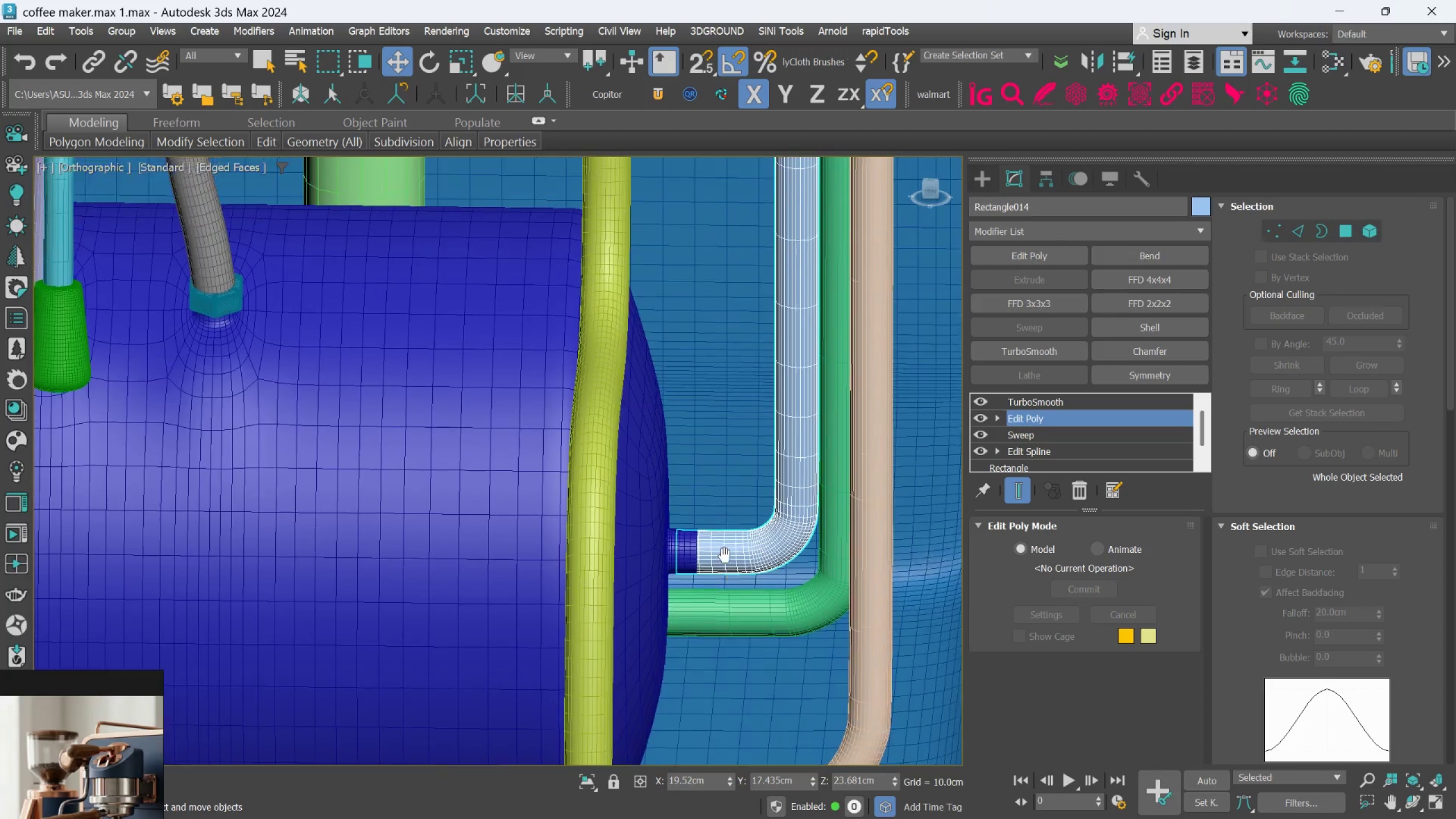 
scroll: coordinate [721, 546], scroll_direction: down, amount: 3.0
 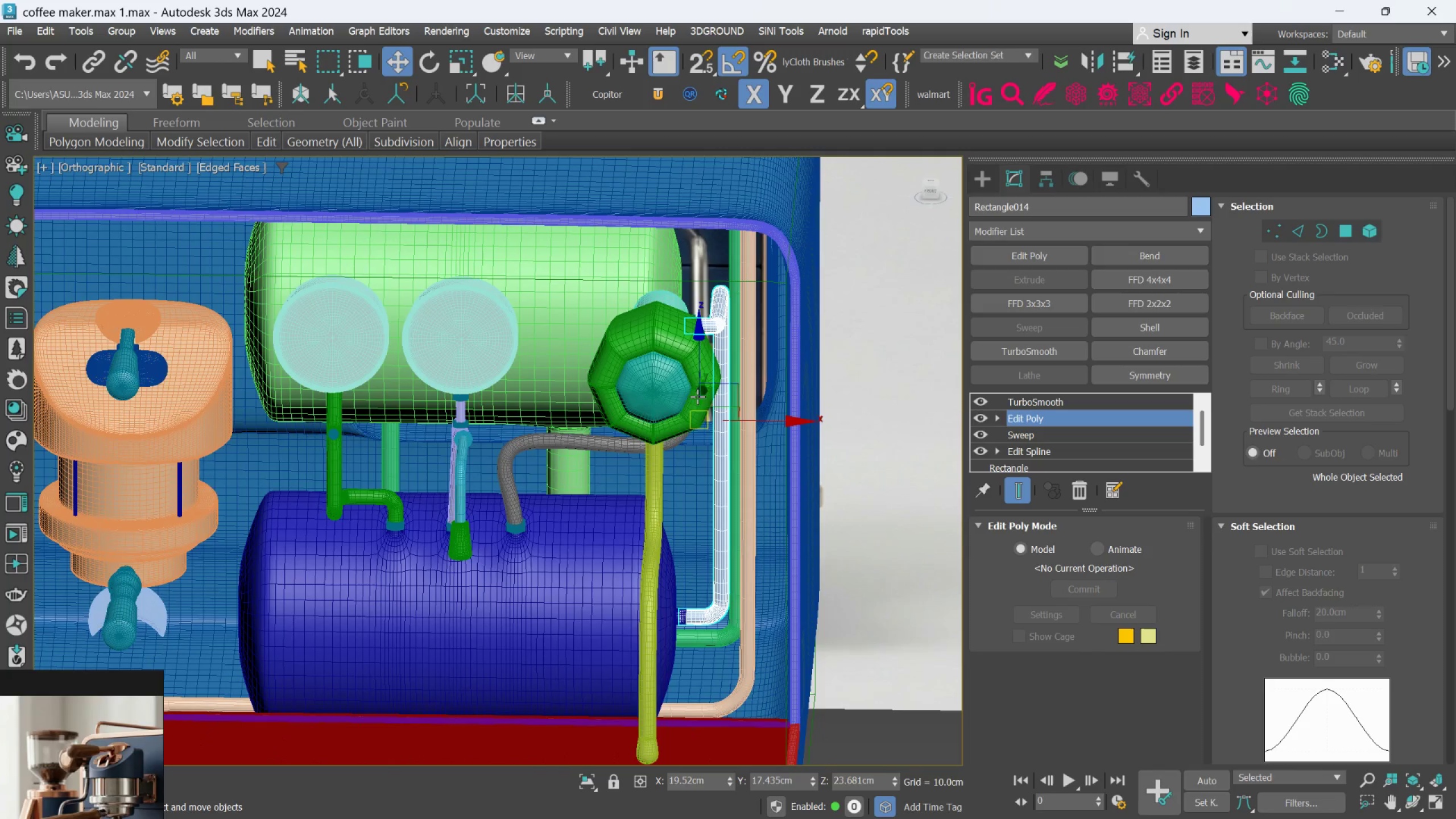 
hold_key(key=AltLeft, duration=0.66)
 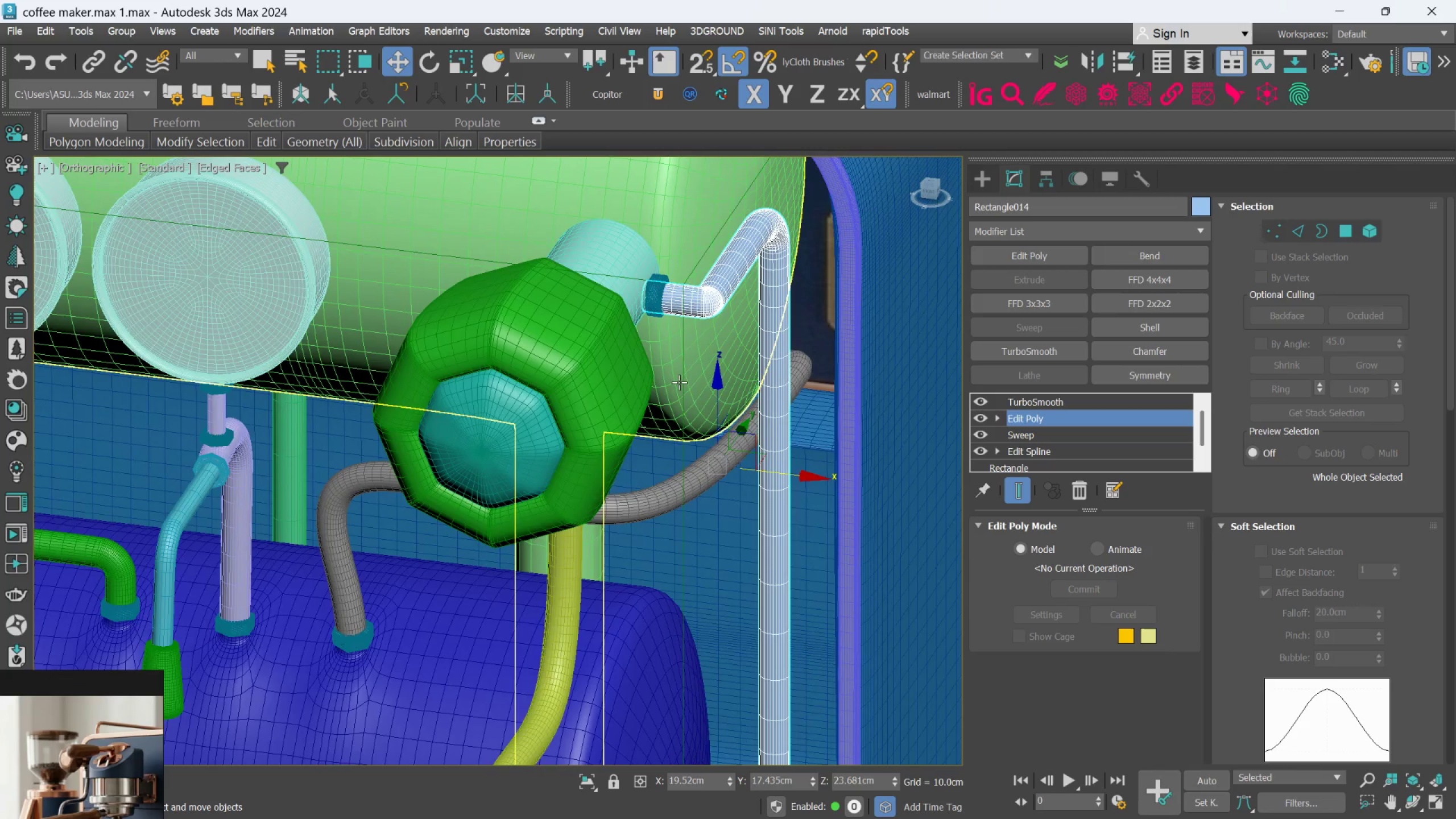 
scroll: coordinate [696, 371], scroll_direction: up, amount: 2.0
 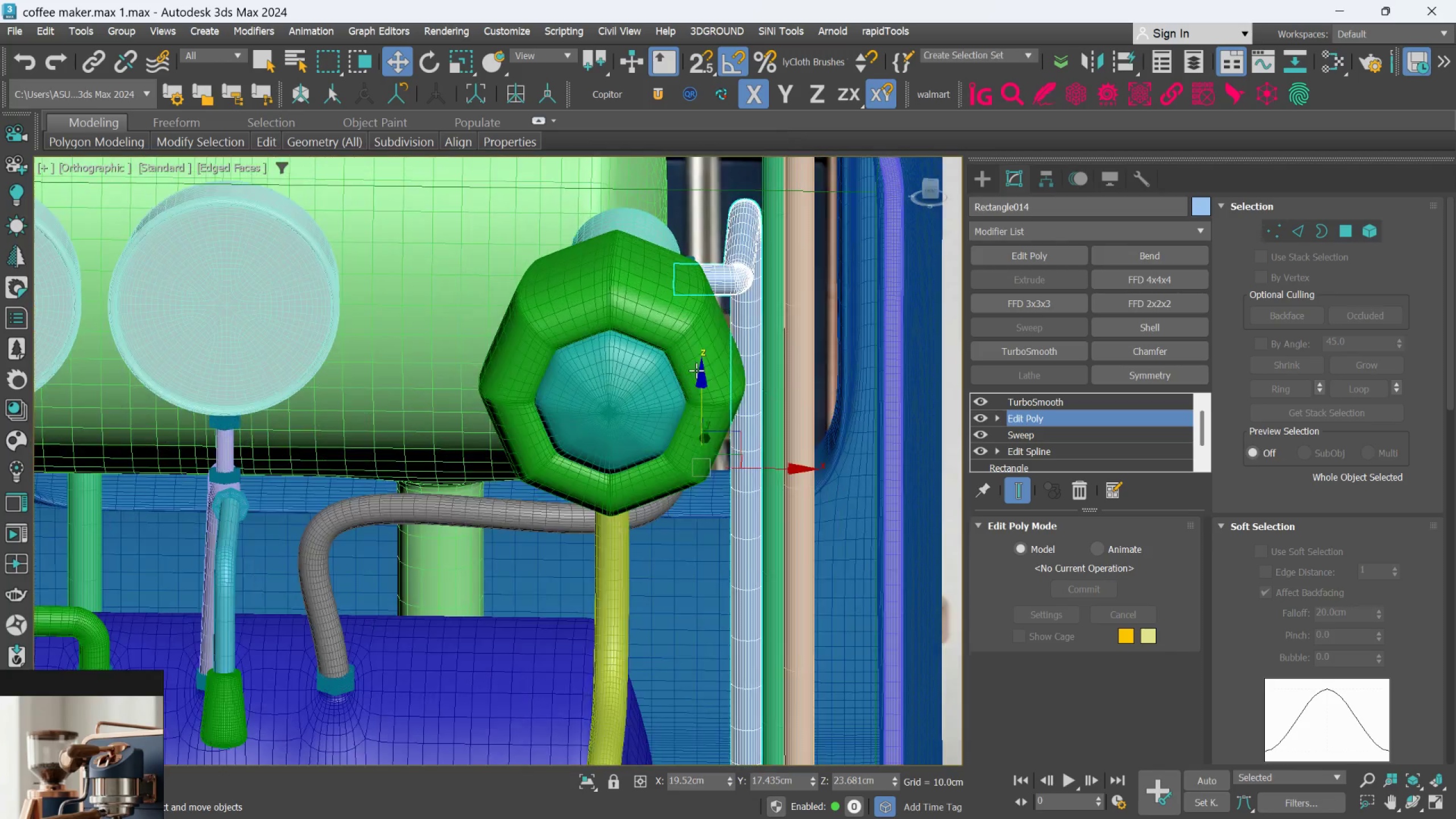 
scroll: coordinate [683, 391], scroll_direction: down, amount: 3.0
 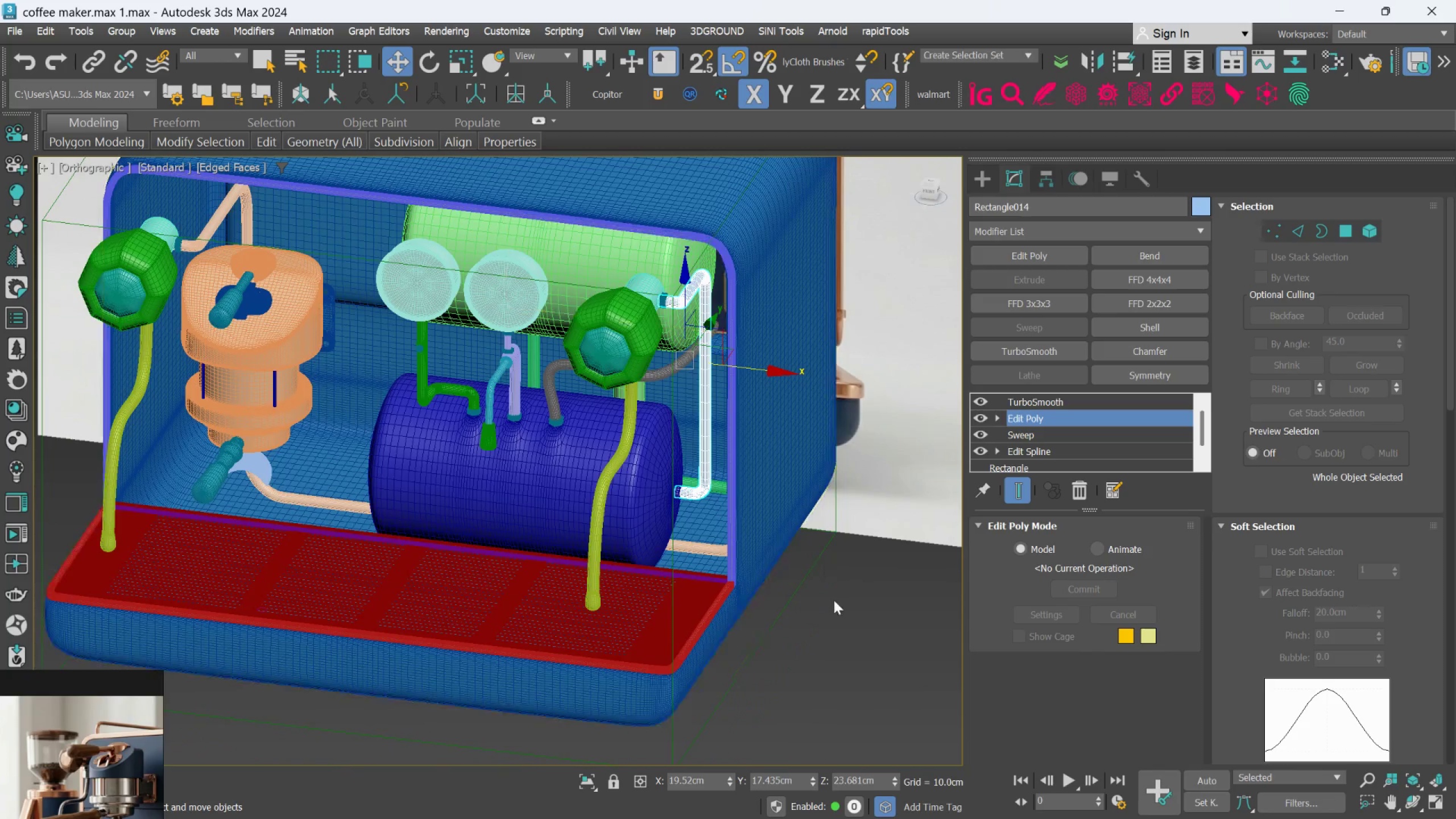 
left_click_drag(start_coordinate=[907, 679], to_coordinate=[904, 668])
 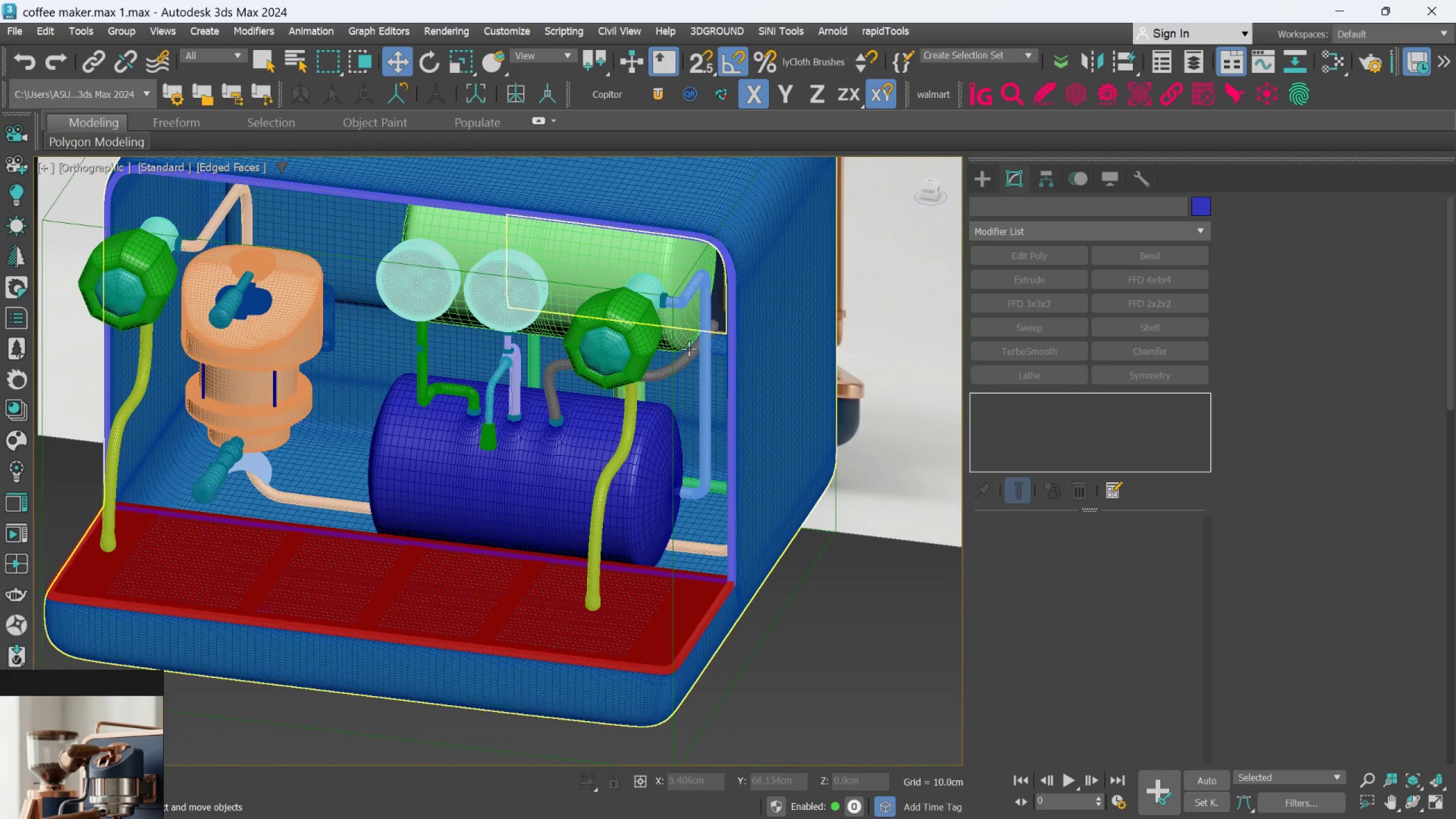 
scroll: coordinate [666, 284], scroll_direction: up, amount: 4.0
 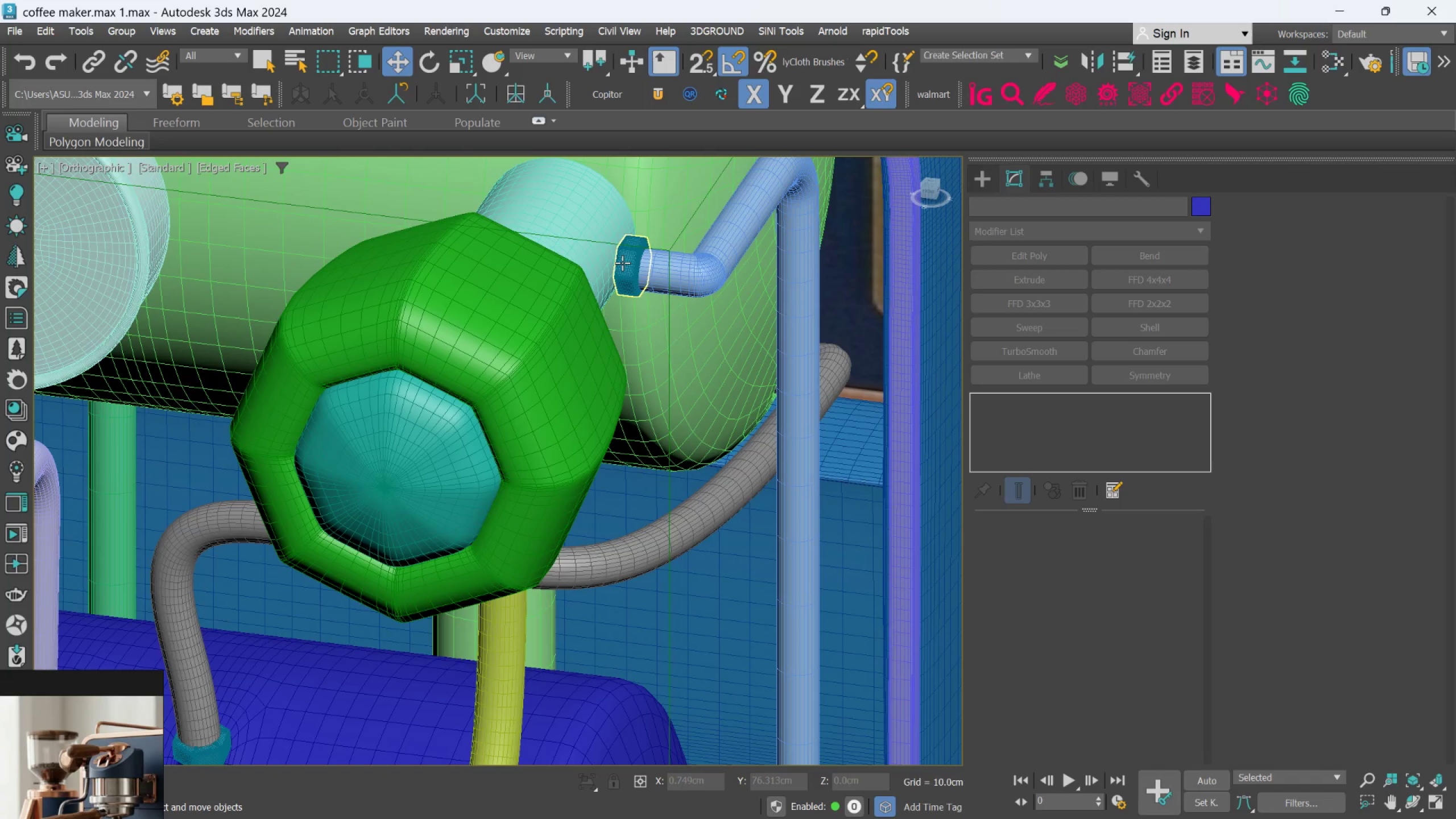 
left_click([622, 263])
 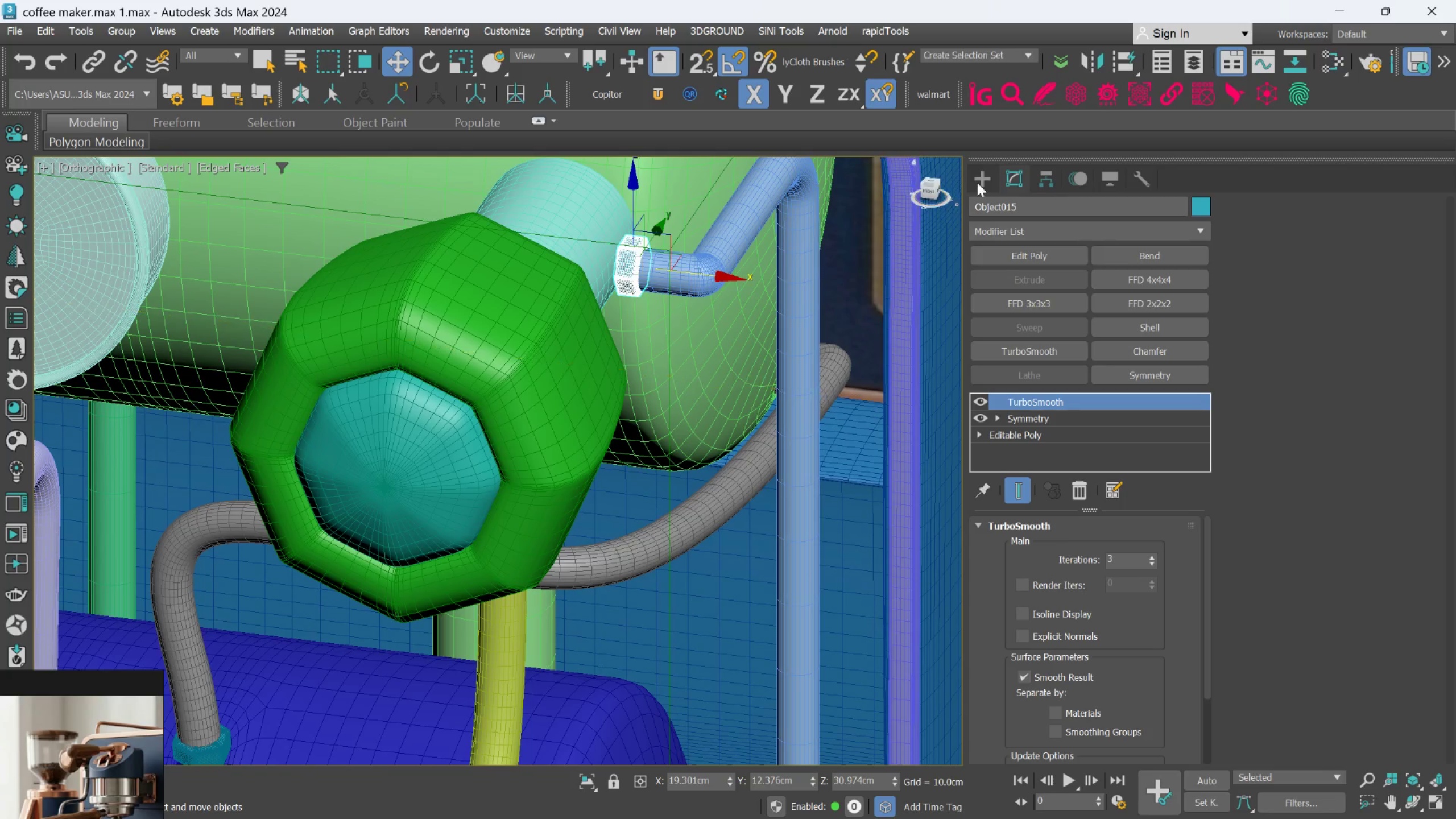 
left_click([981, 180])
 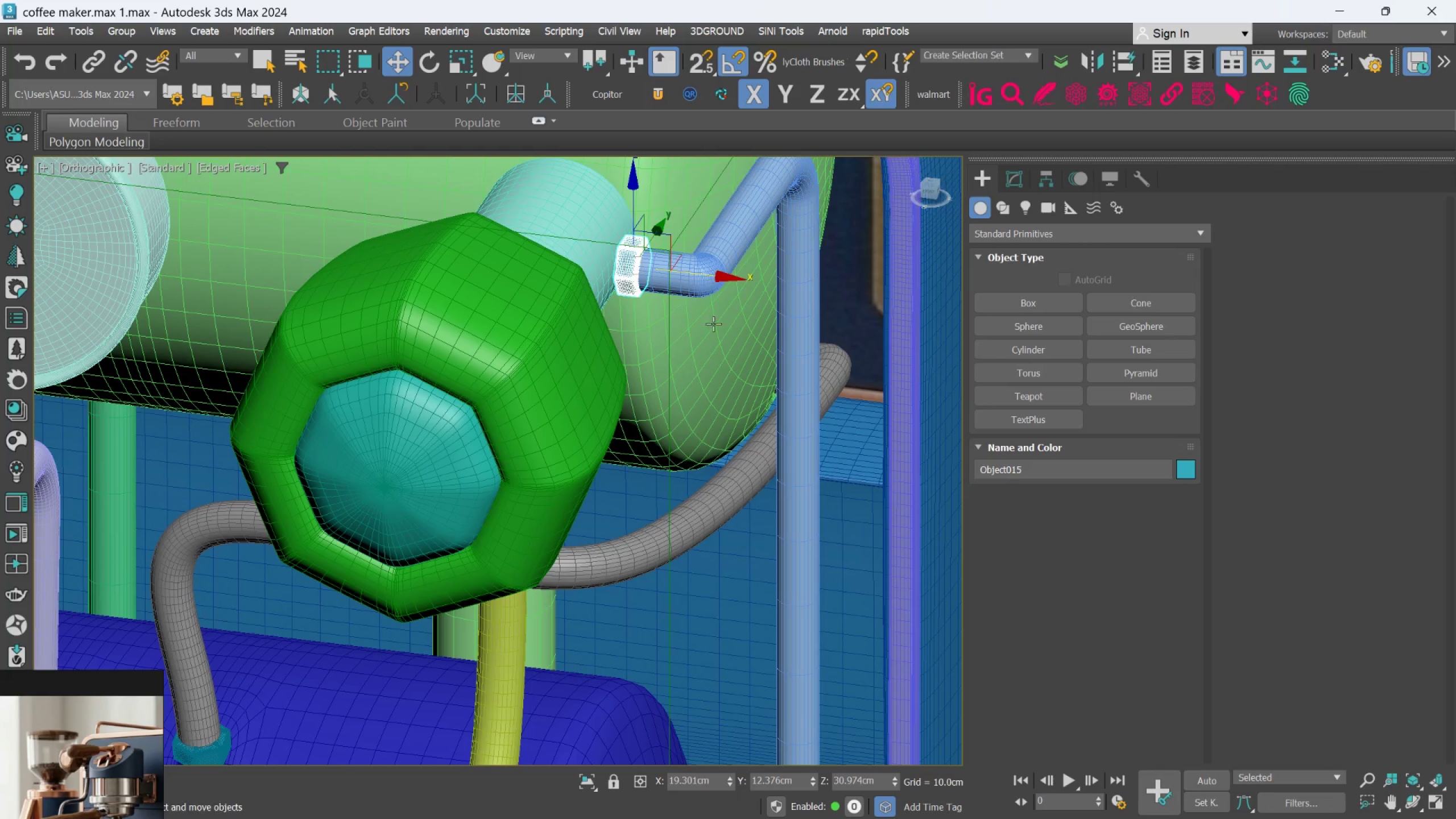 
scroll: coordinate [697, 326], scroll_direction: down, amount: 2.0
 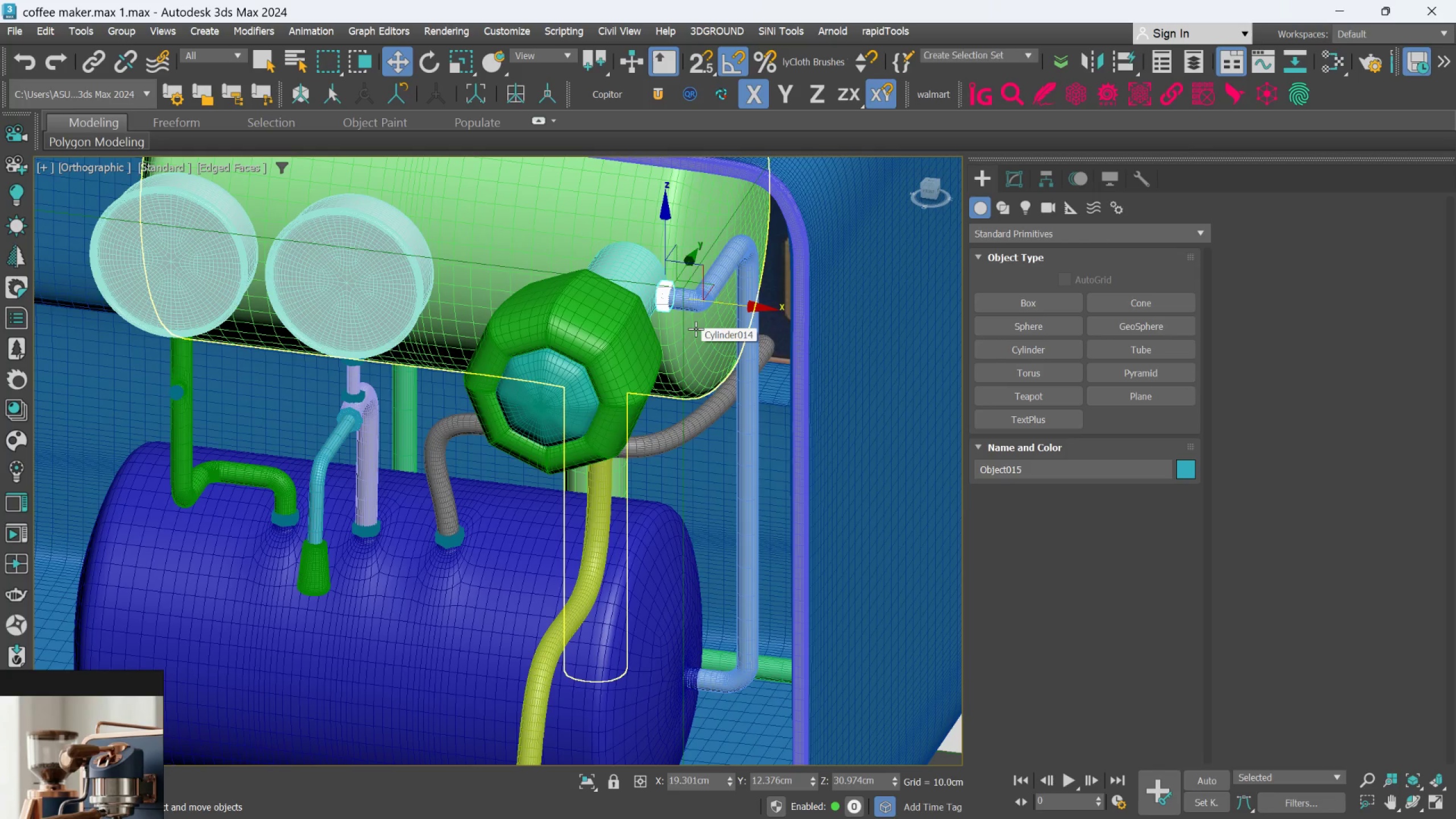 
hold_key(key=ShiftLeft, duration=2.25)
left_click_drag(start_coordinate=[665, 239], to_coordinate=[746, 639])
 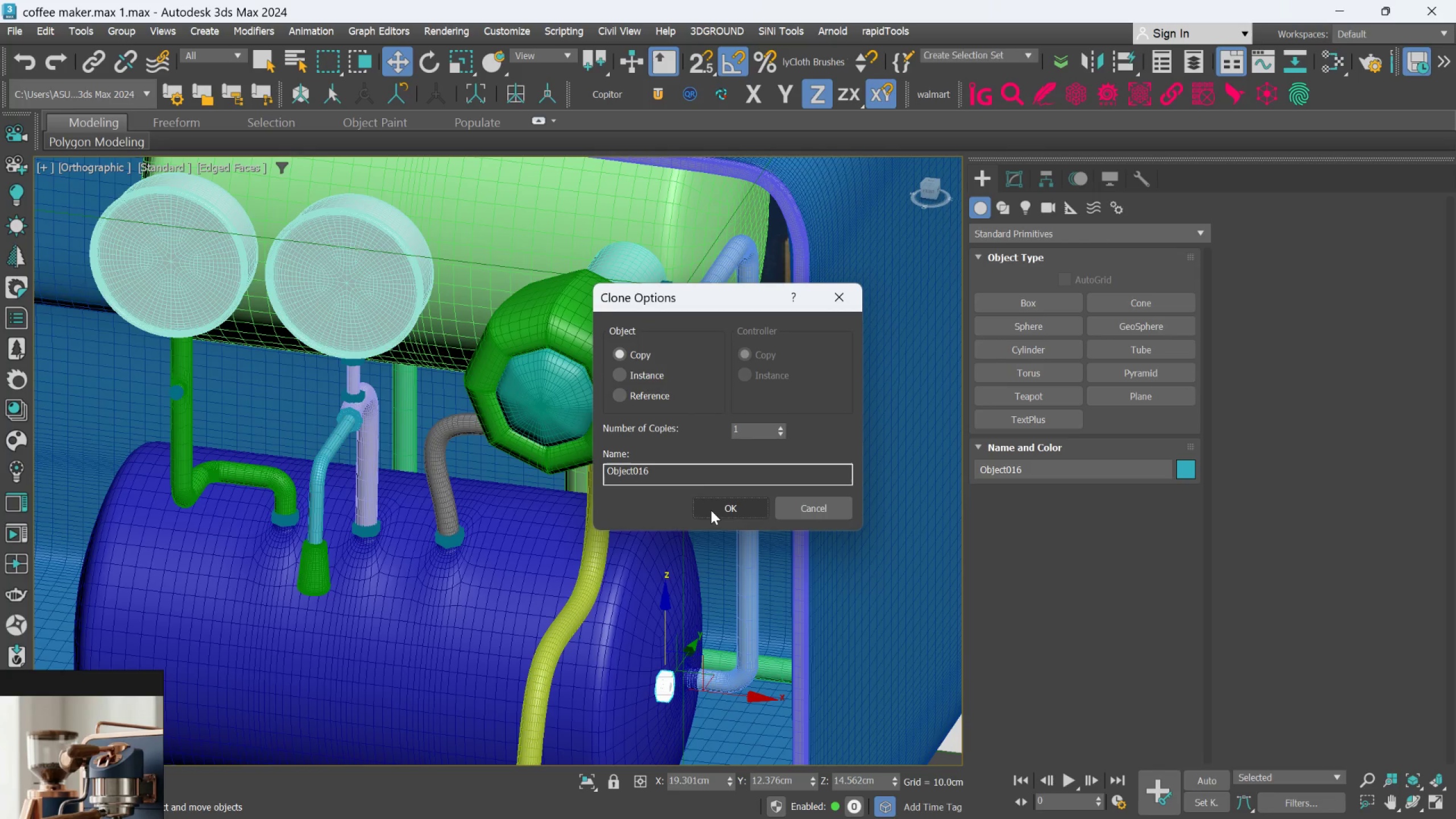 
left_click([711, 509])
 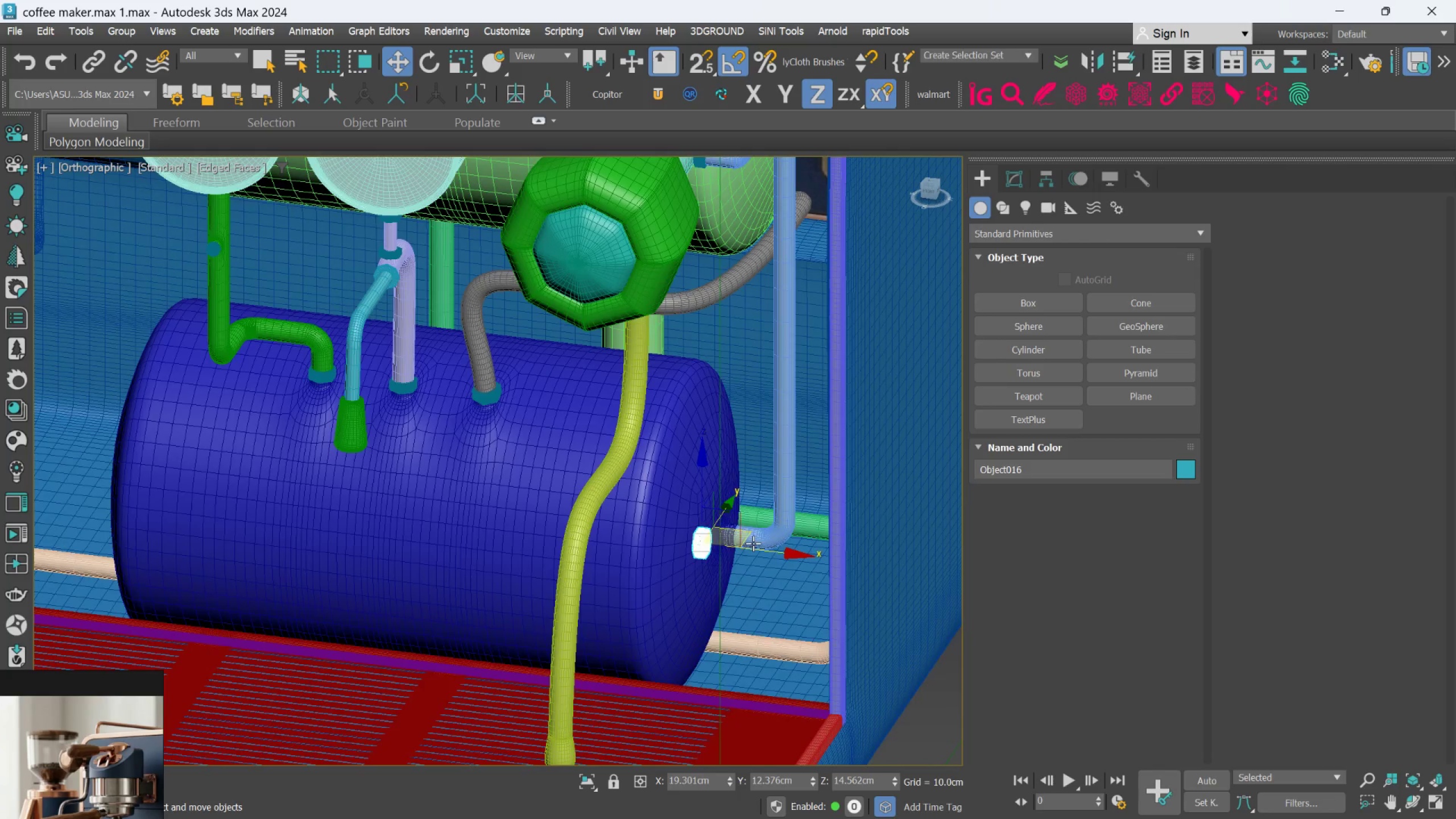 
scroll: coordinate [712, 534], scroll_direction: up, amount: 2.0
 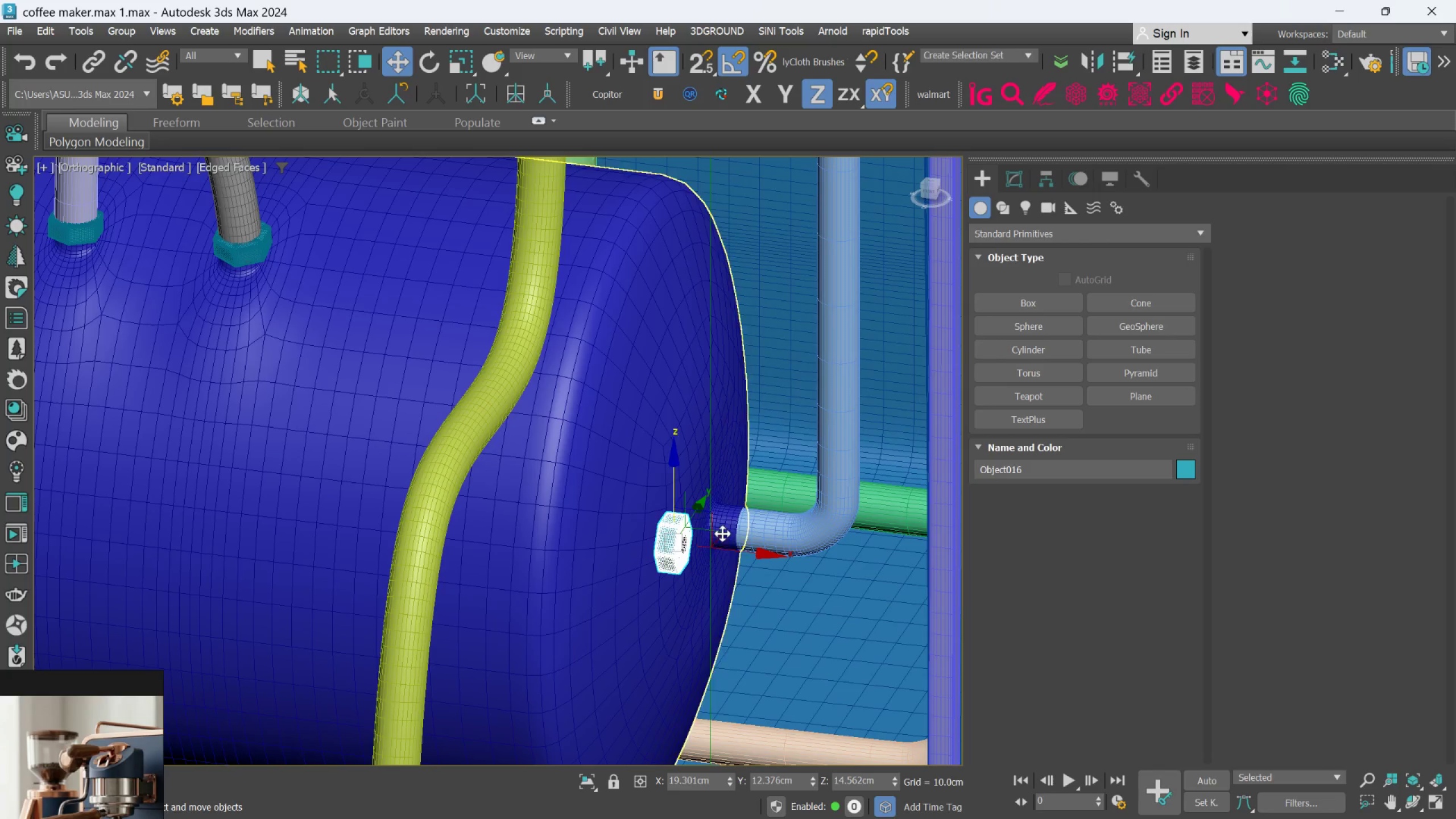 
hold_key(key=AltLeft, duration=0.67)
 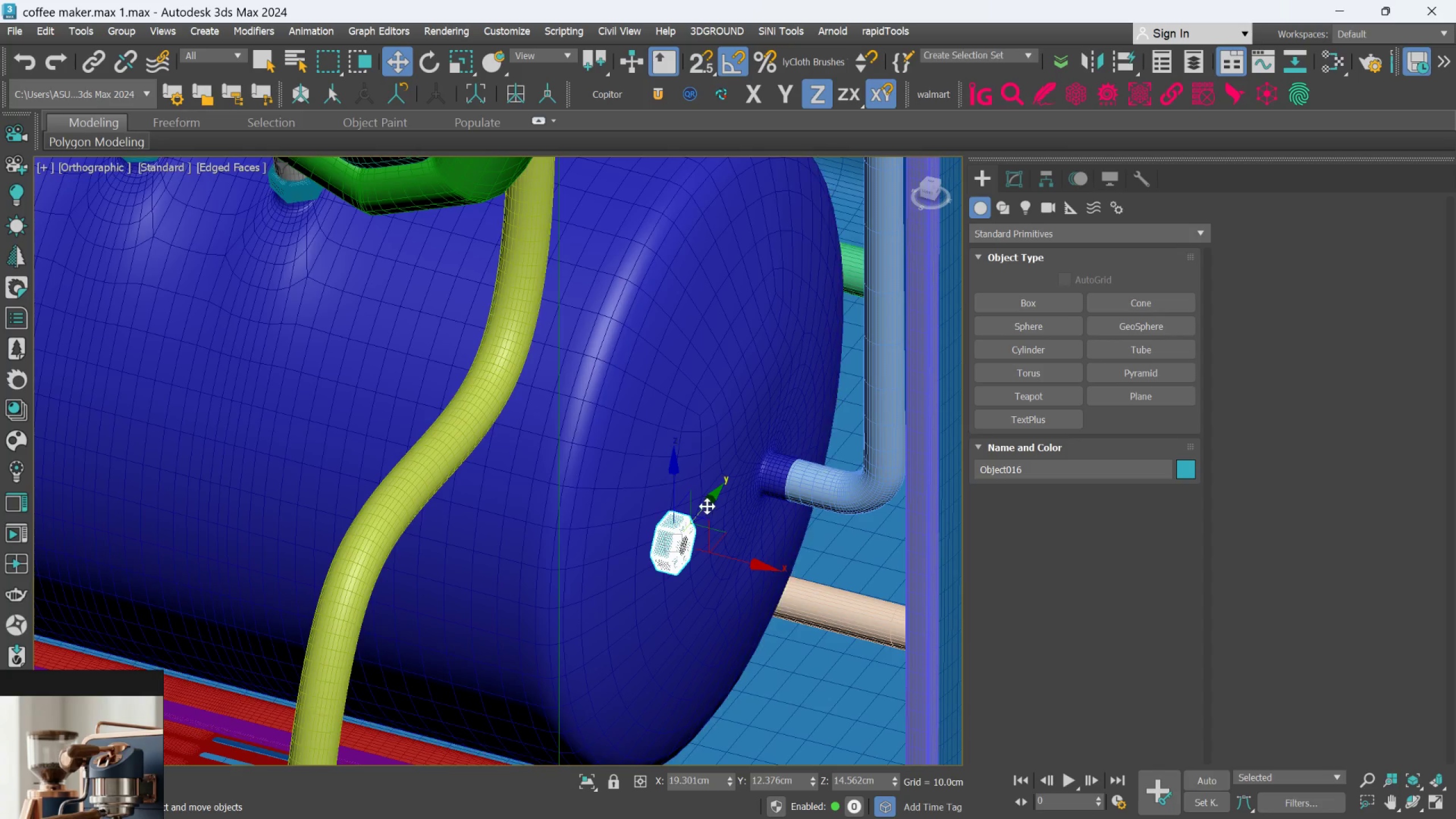 
left_click_drag(start_coordinate=[707, 506], to_coordinate=[876, 432])
 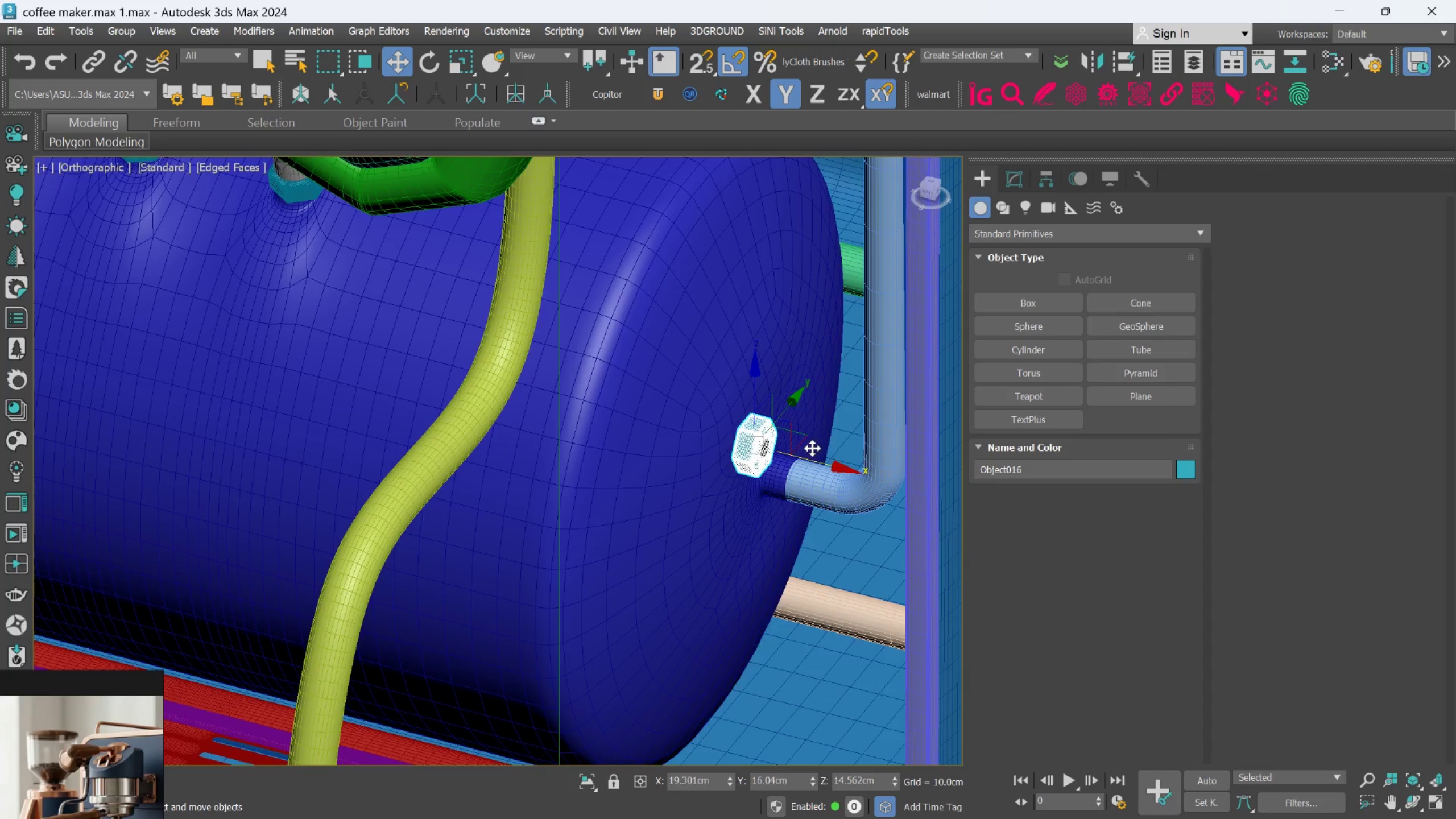 
hold_key(key=AltLeft, duration=0.36)
 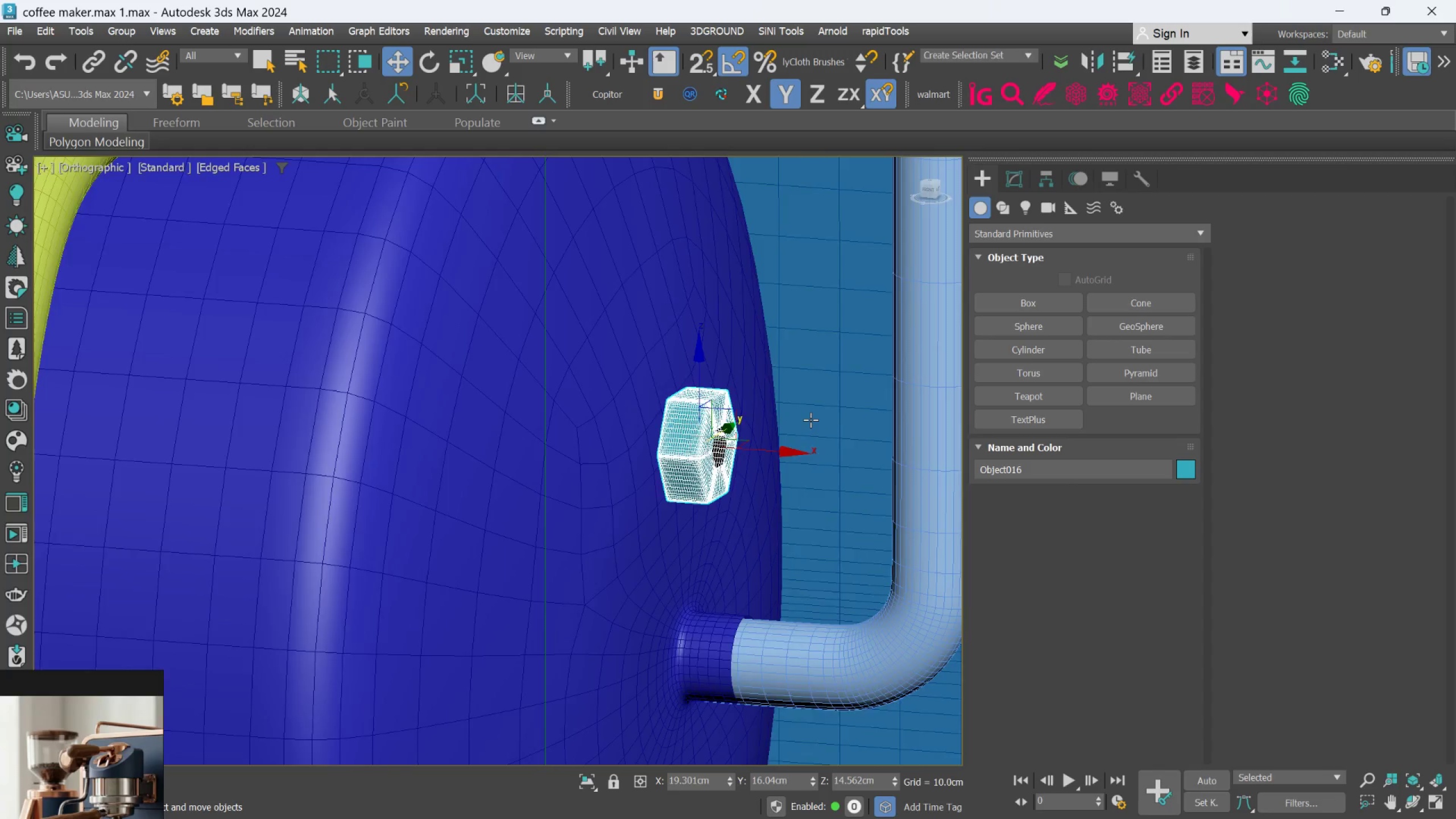 
scroll: coordinate [811, 445], scroll_direction: up, amount: 2.0
 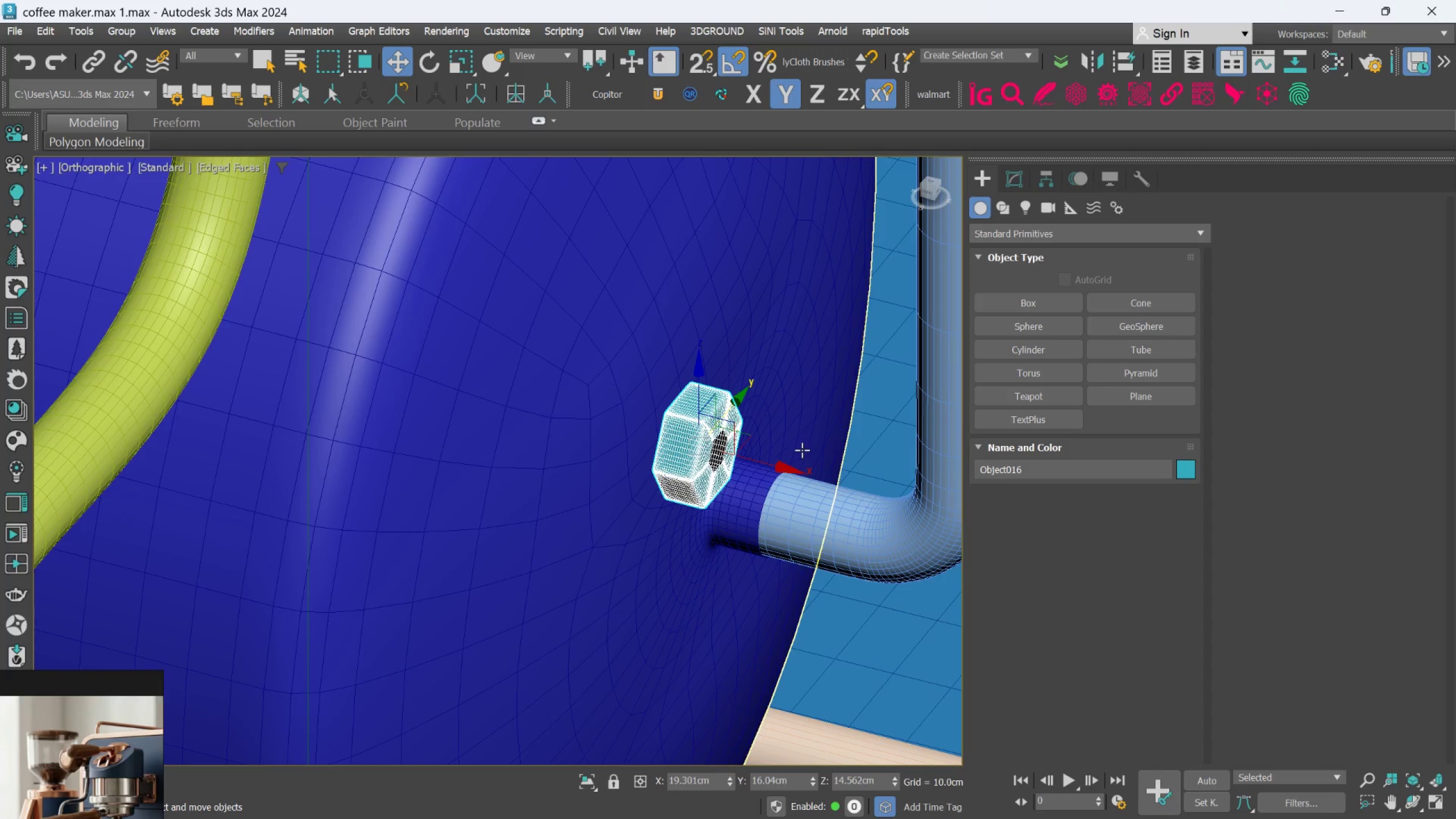 
scroll: coordinate [810, 421], scroll_direction: down, amount: 4.0
 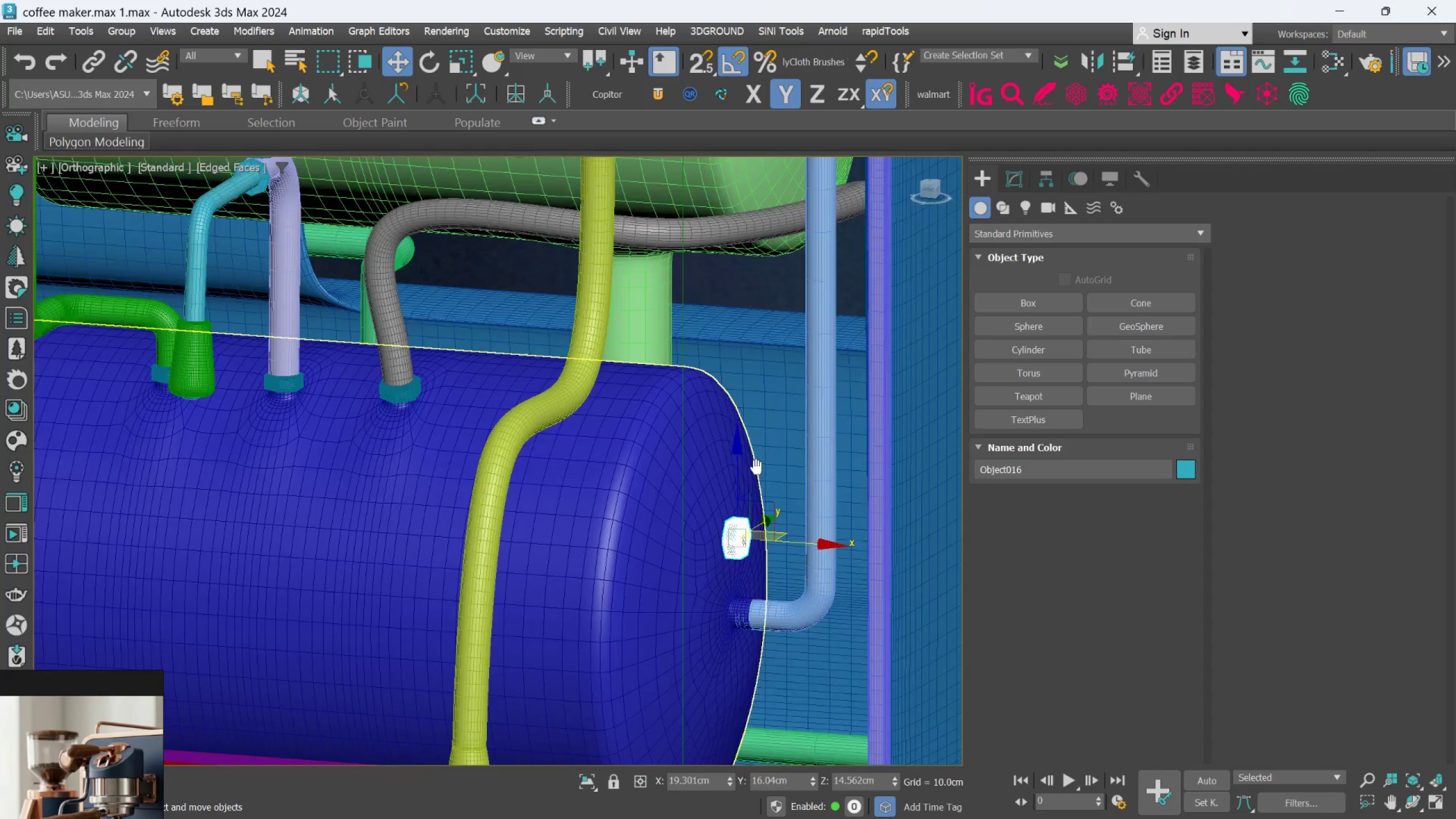 
scroll: coordinate [747, 423], scroll_direction: up, amount: 2.0
 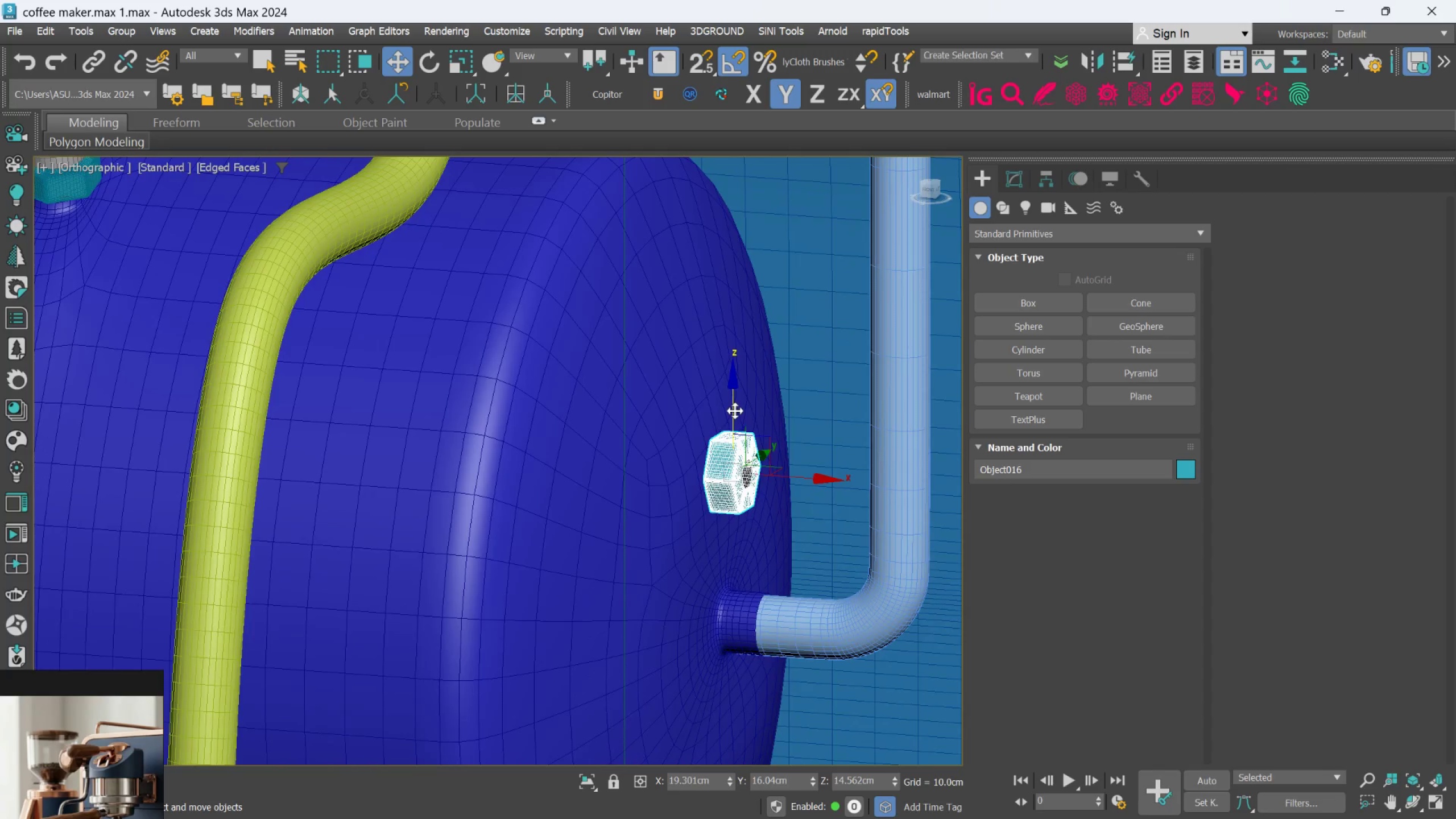 
left_click_drag(start_coordinate=[735, 410], to_coordinate=[758, 555])
 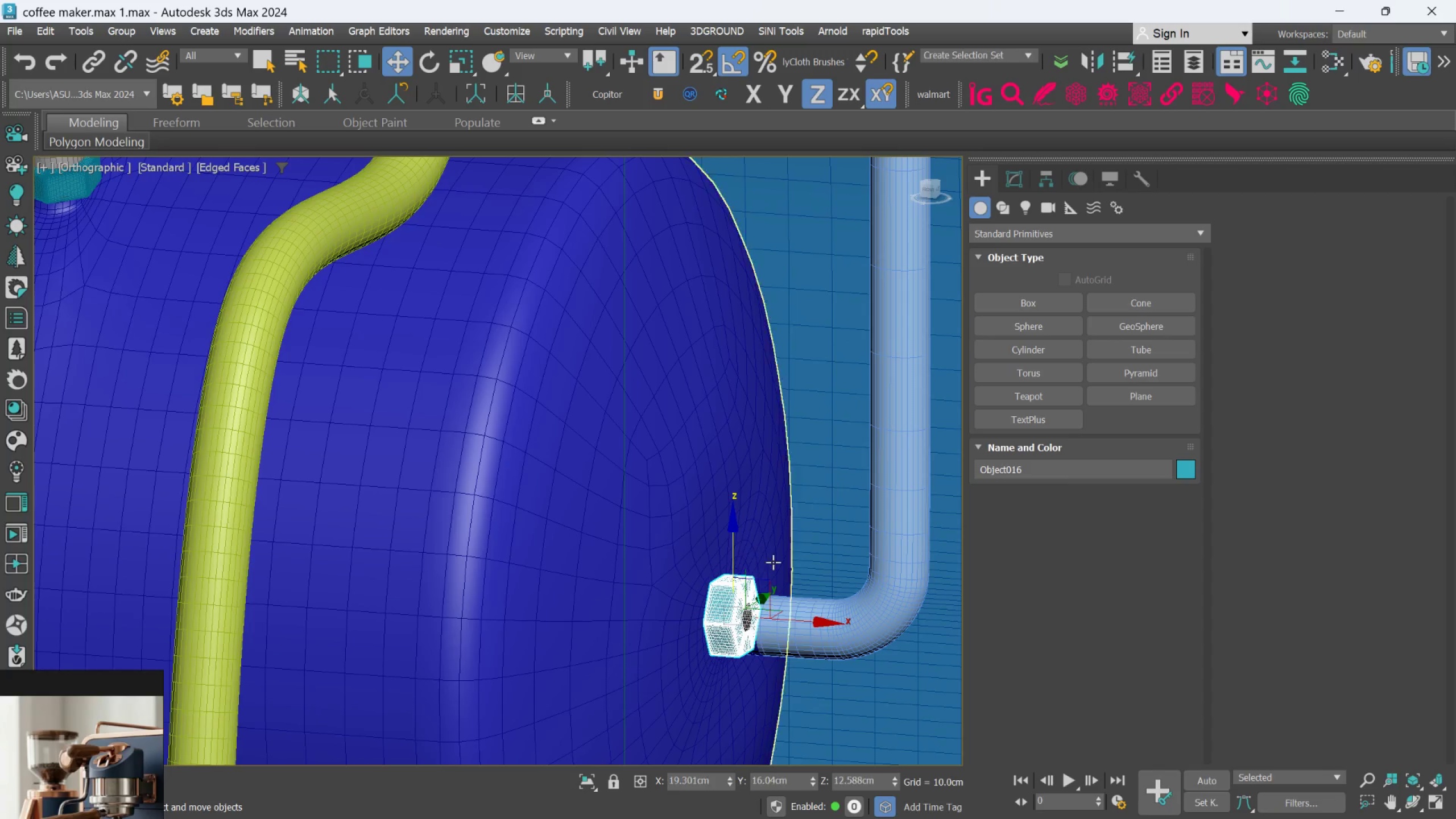 
hold_key(key=AltLeft, duration=1.03)
 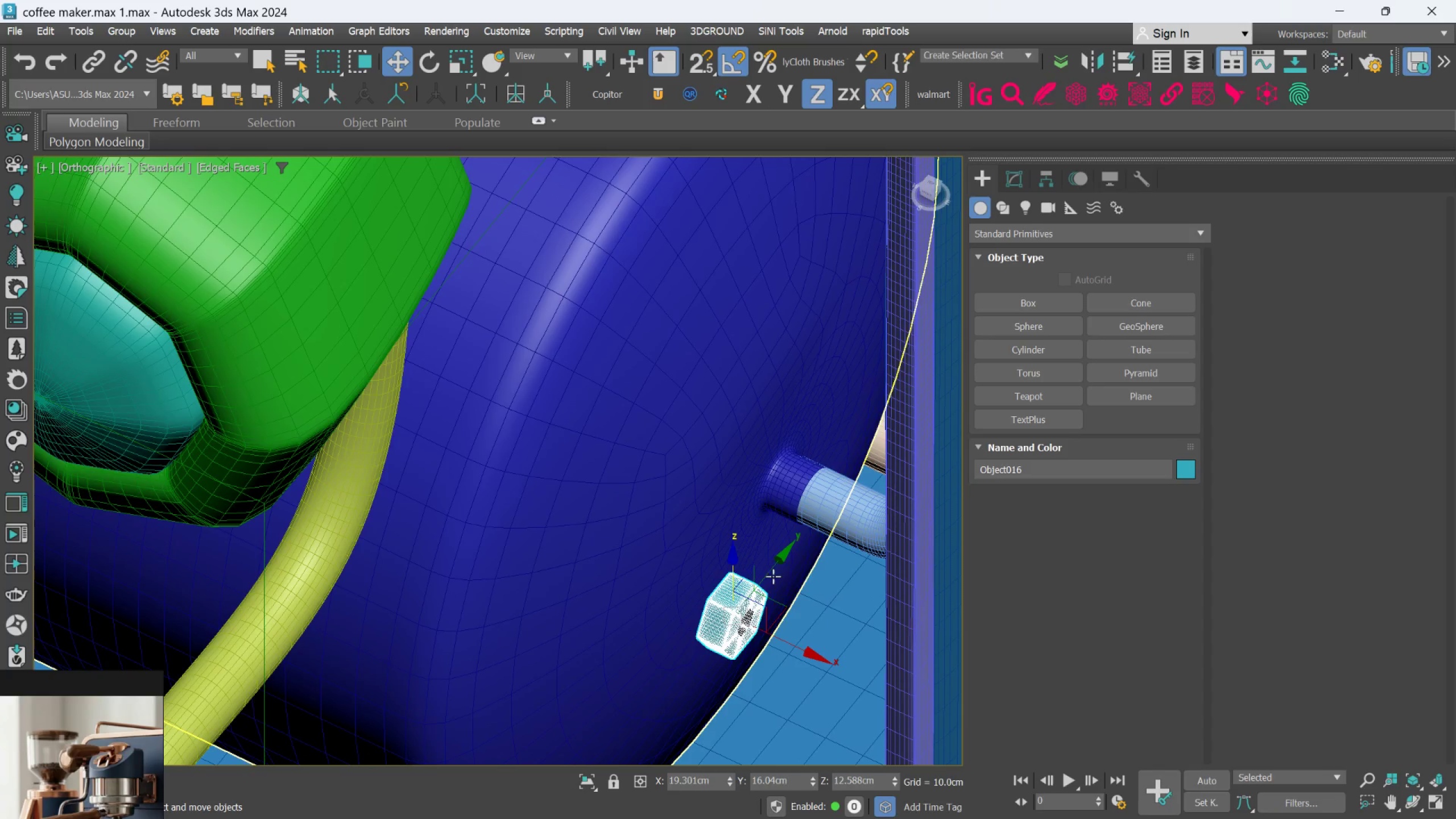 
left_click_drag(start_coordinate=[772, 575], to_coordinate=[783, 555])
 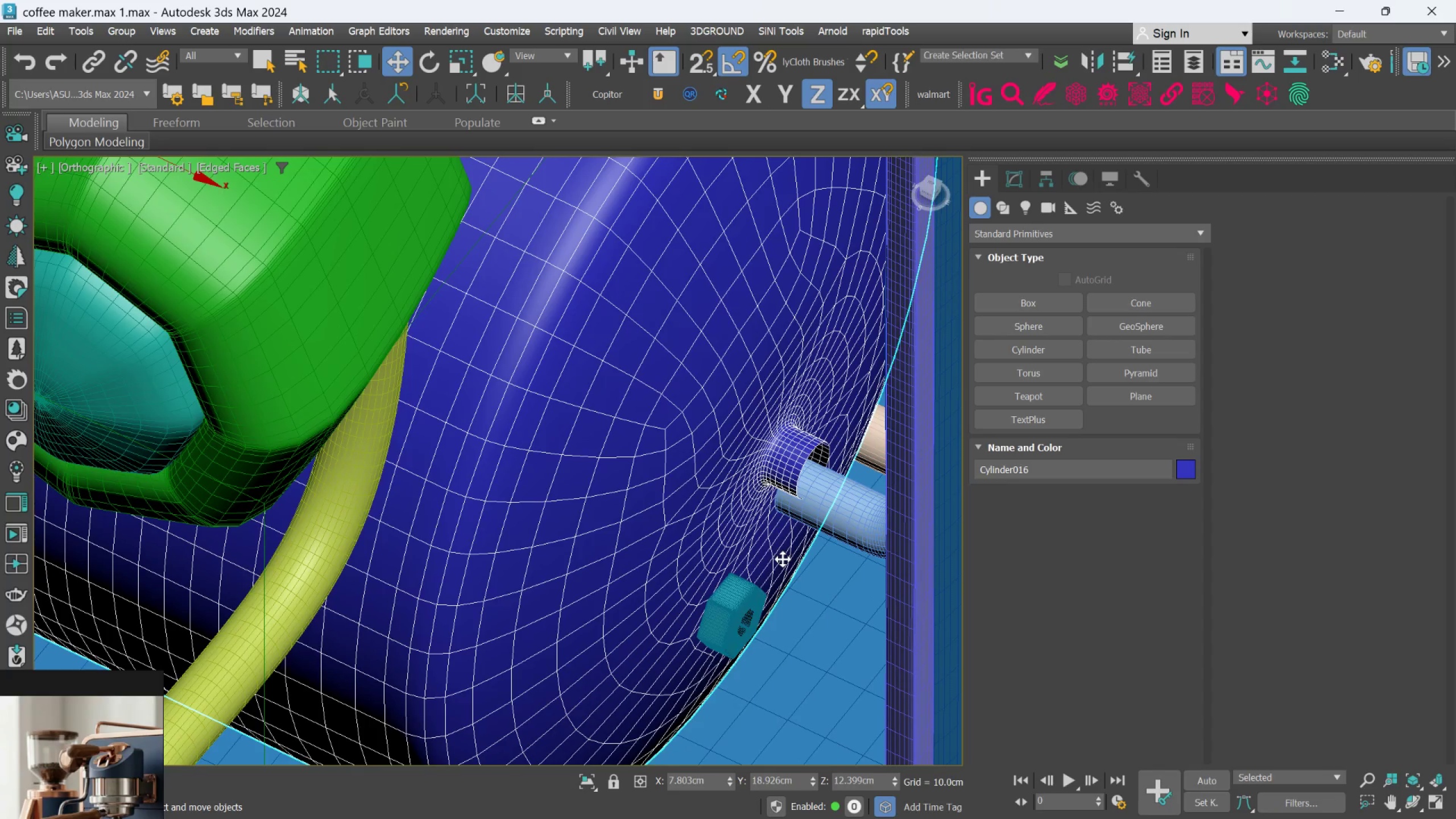 
key(Control+Z)
 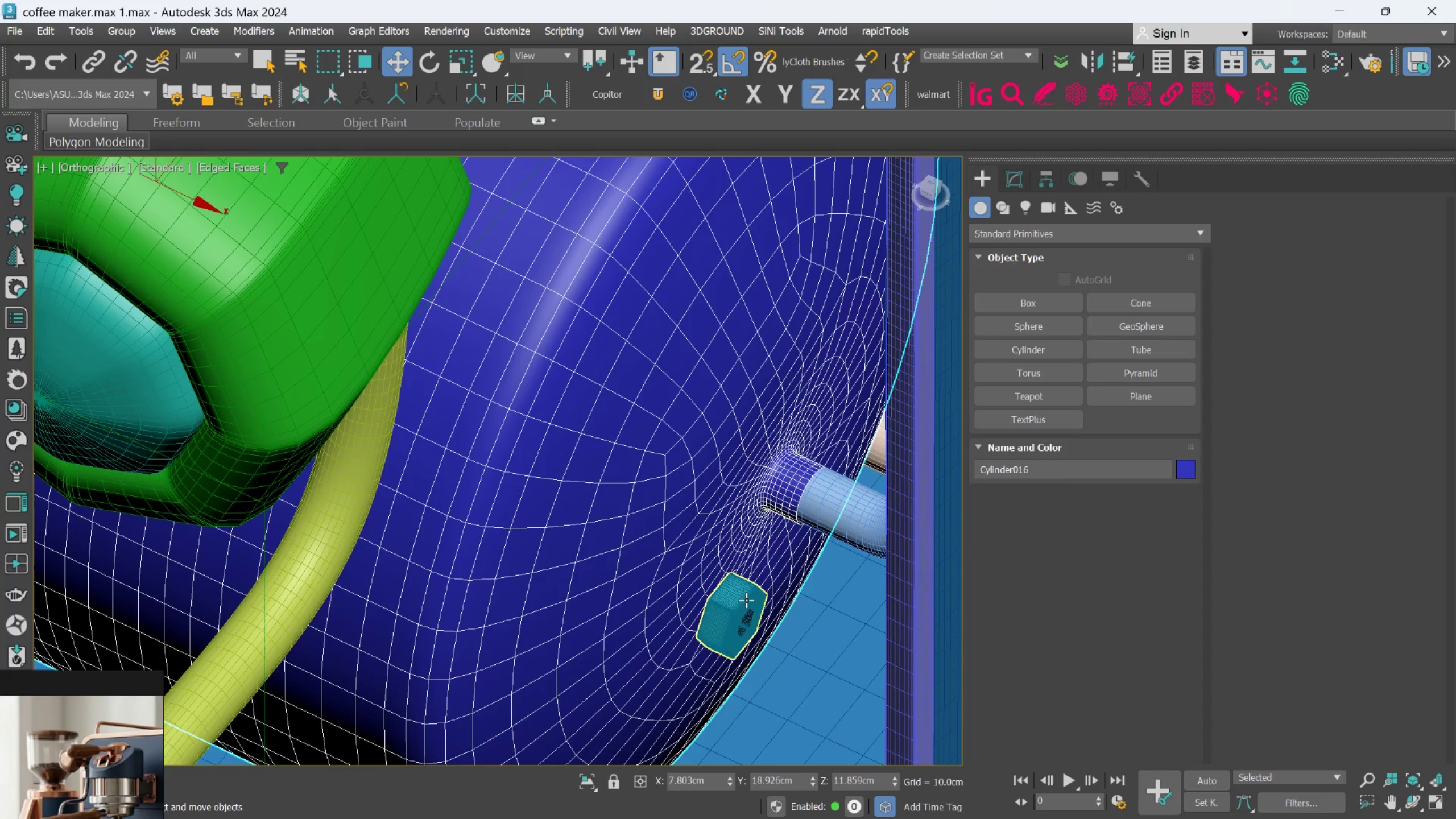 
left_click([742, 604])
 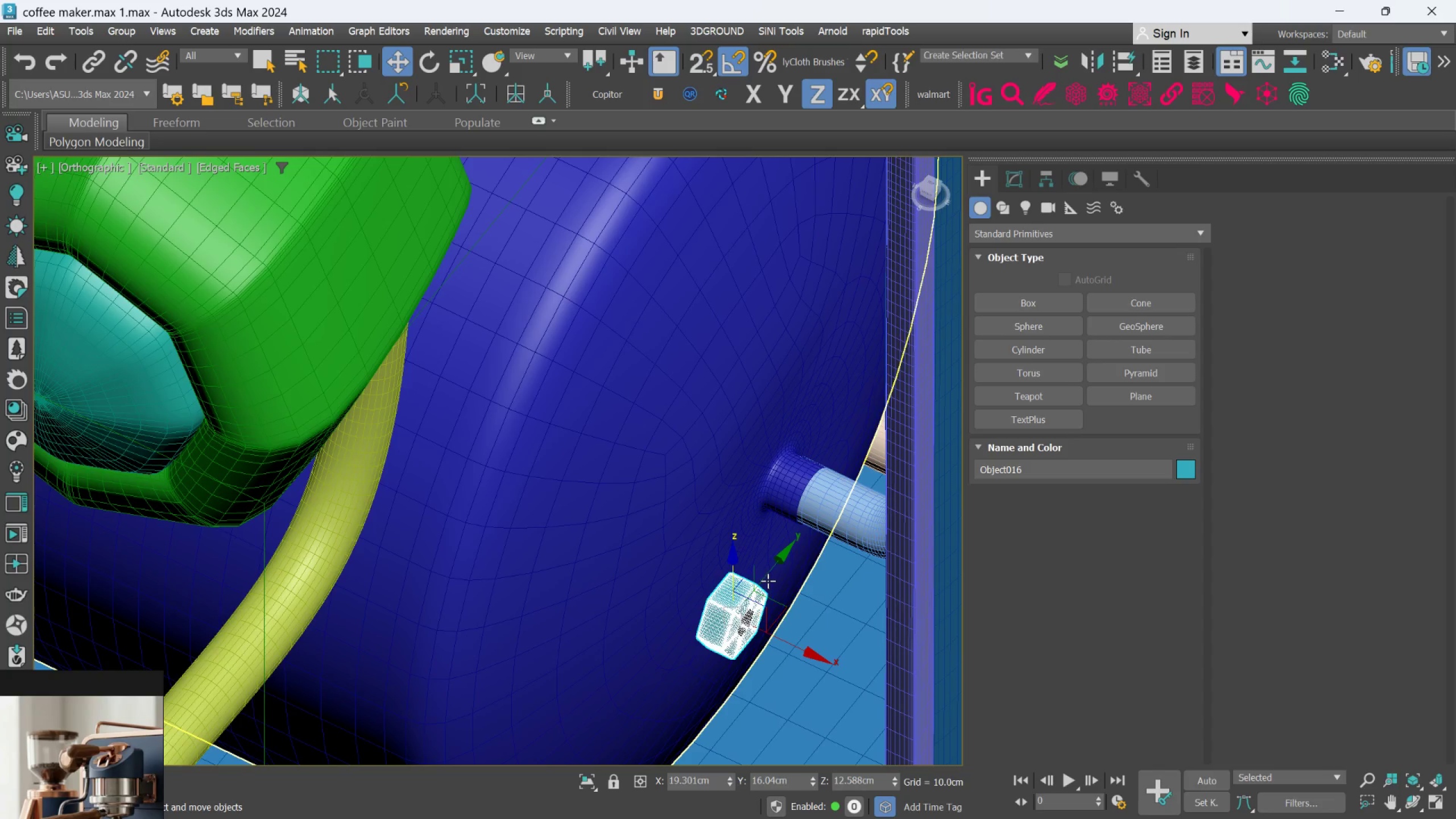 
left_click_drag(start_coordinate=[764, 578], to_coordinate=[843, 451])
 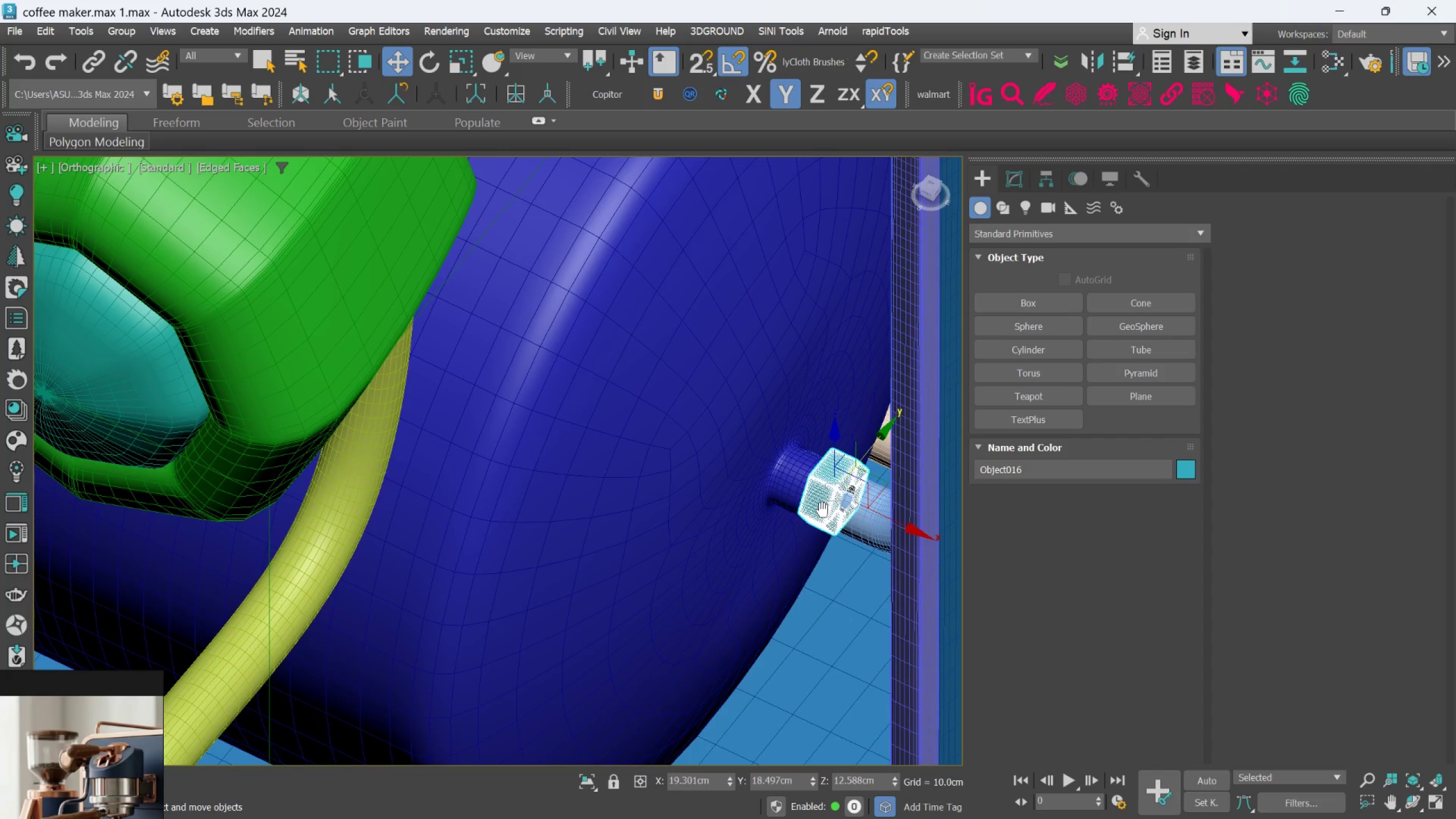 
hold_key(key=AltLeft, duration=0.73)
 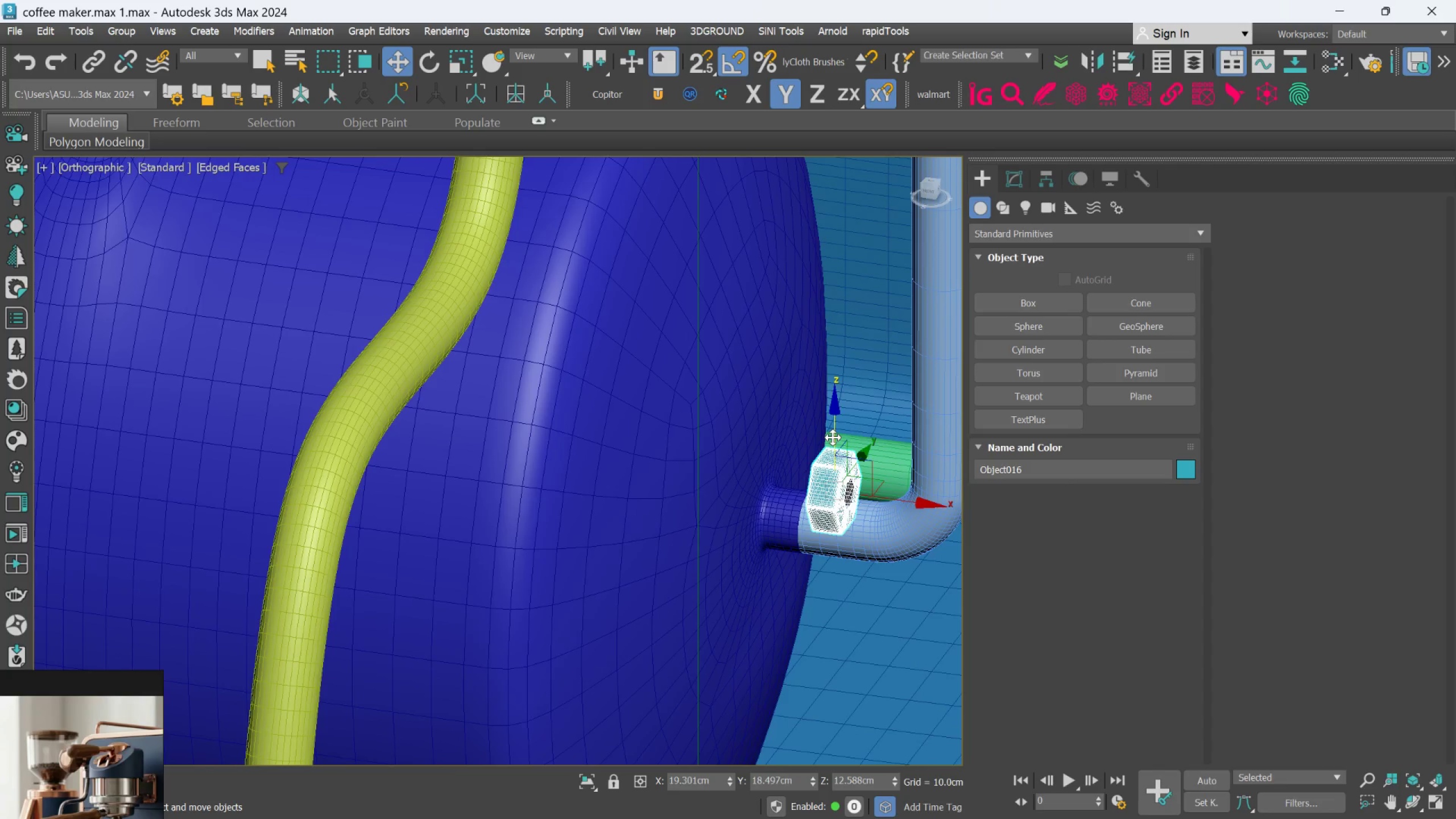 
left_click_drag(start_coordinate=[833, 437], to_coordinate=[835, 474])
 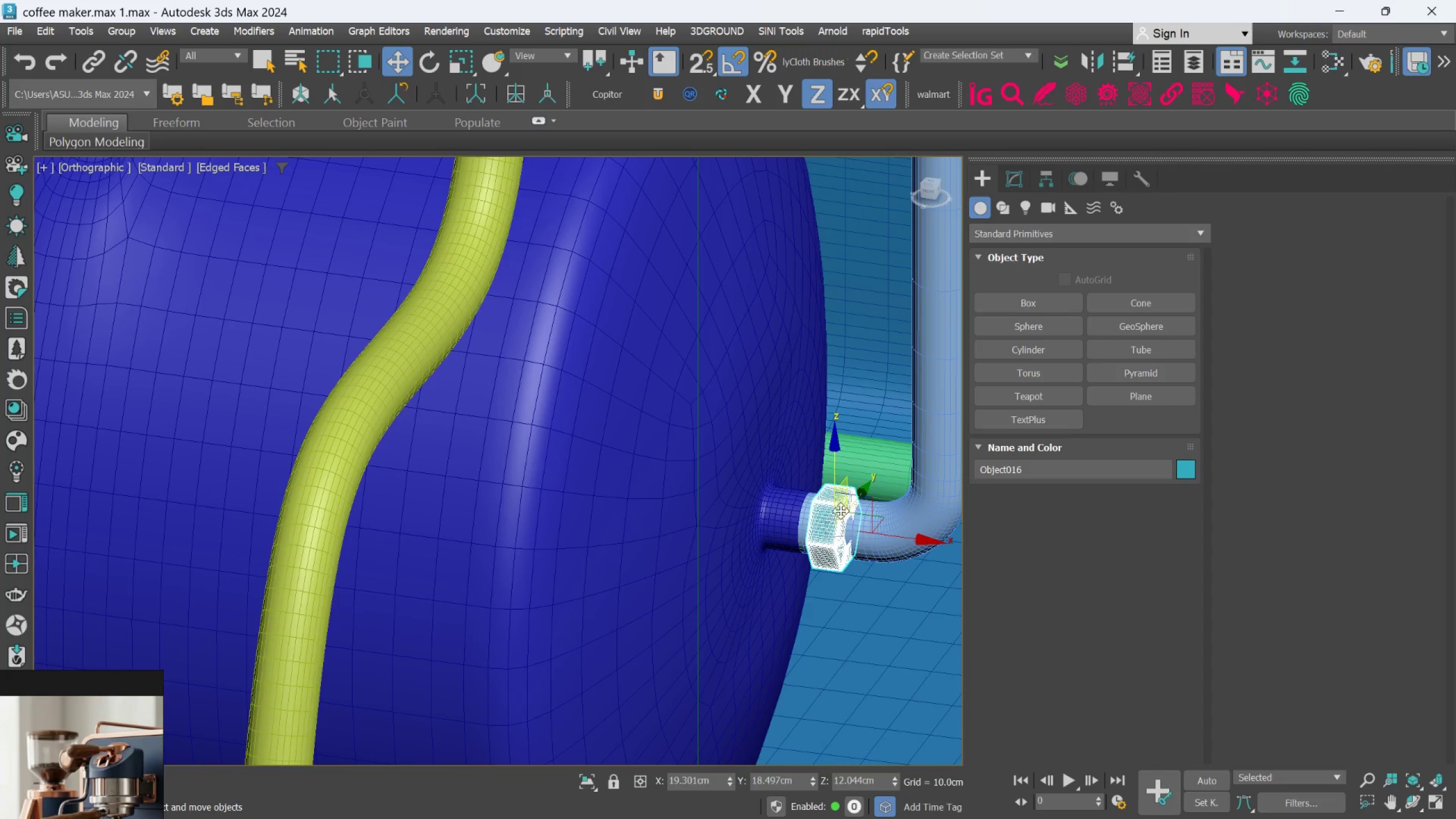 
hold_key(key=AltLeft, duration=0.72)
 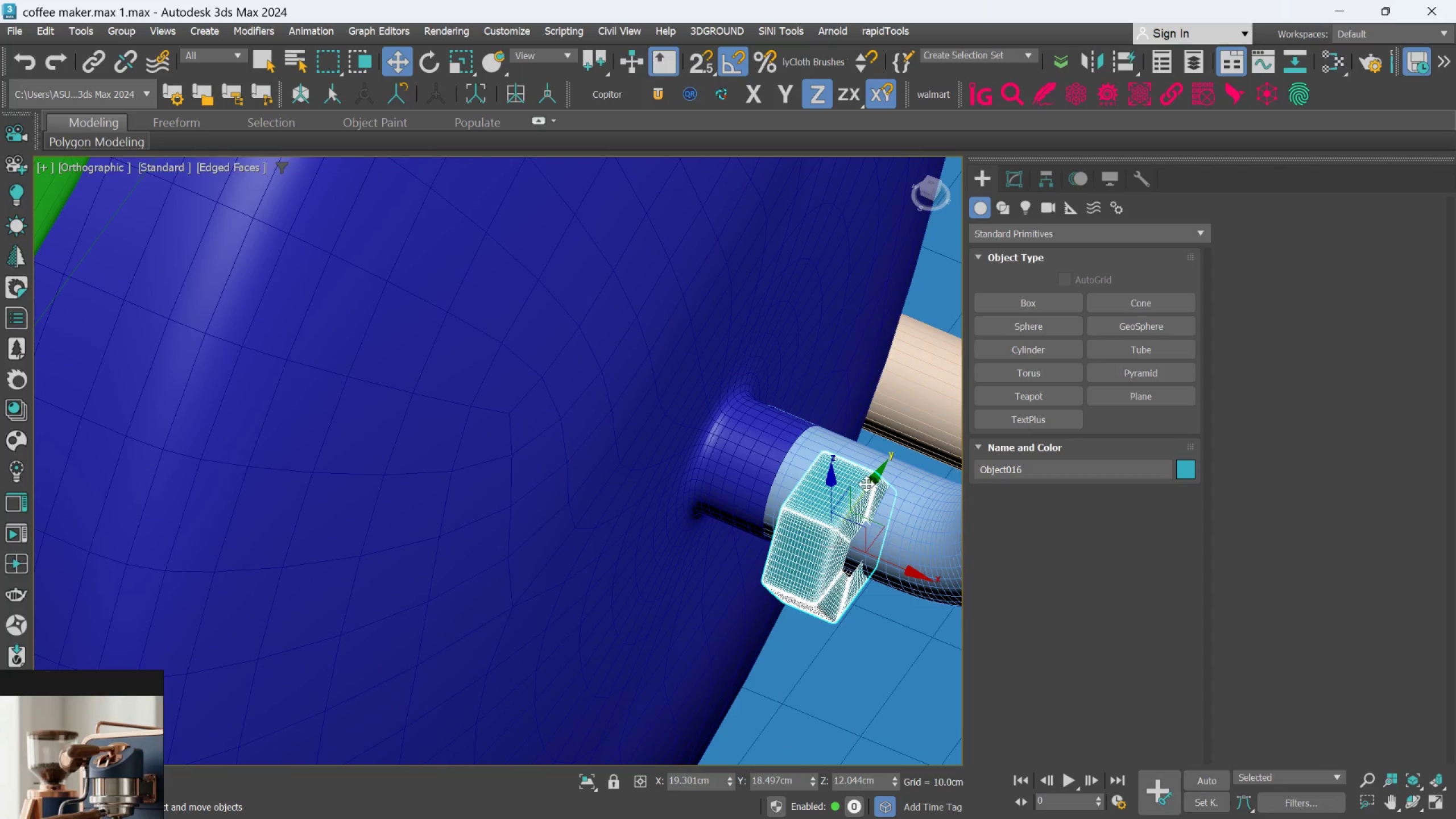 
scroll: coordinate [838, 518], scroll_direction: up, amount: 2.0
 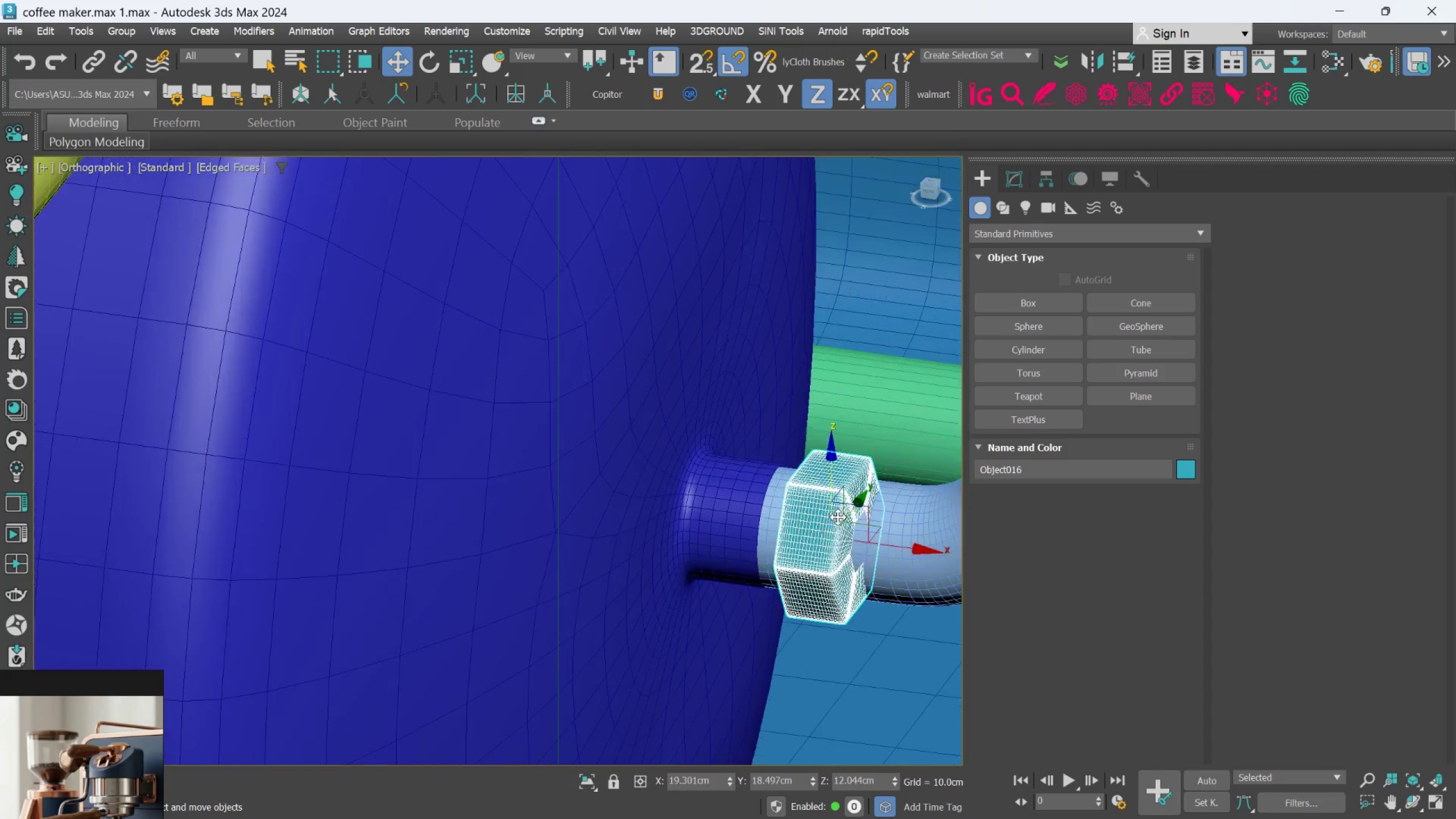 
left_click_drag(start_coordinate=[866, 490], to_coordinate=[892, 465])
 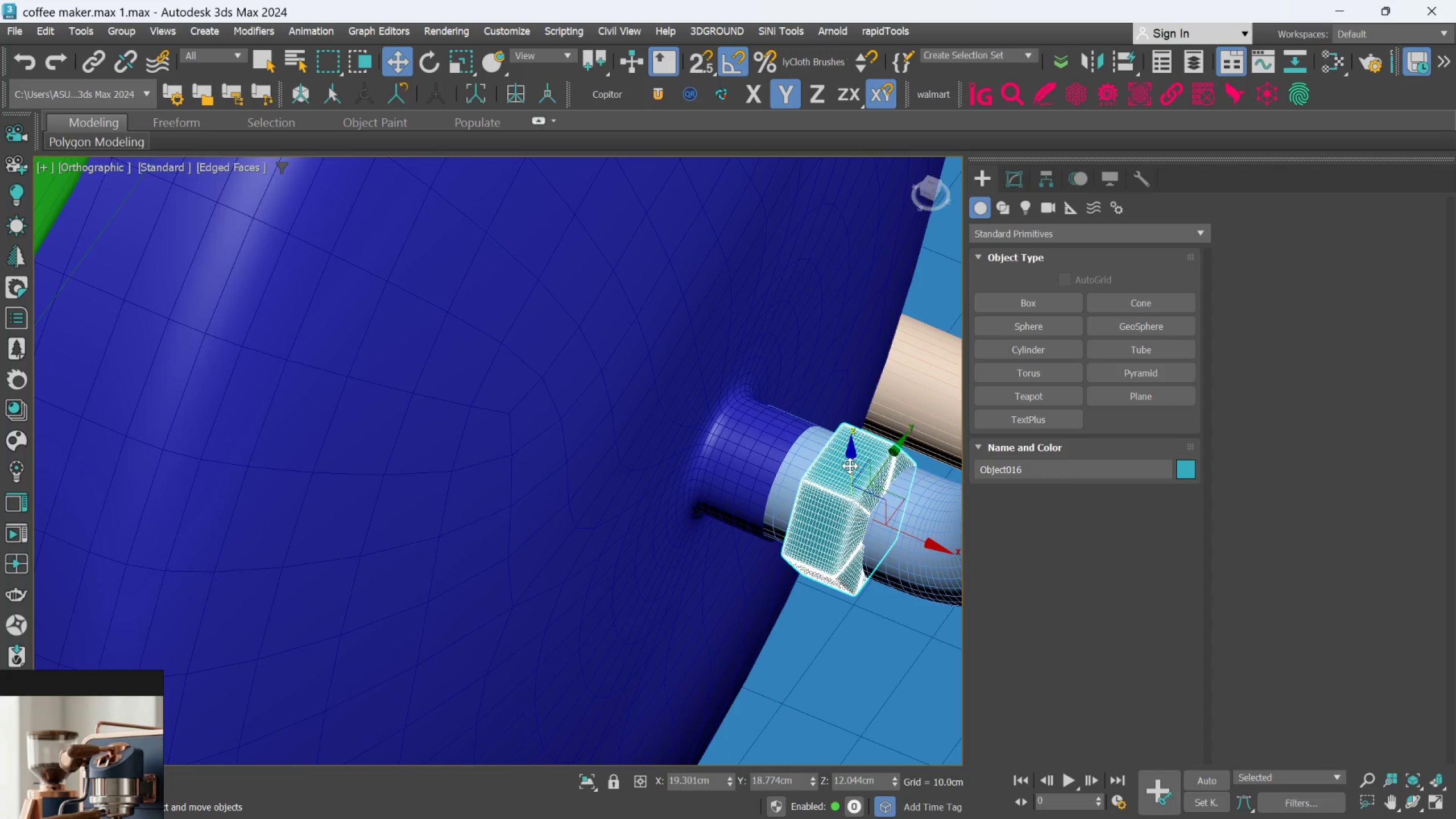 
left_click_drag(start_coordinate=[850, 465], to_coordinate=[854, 478])
 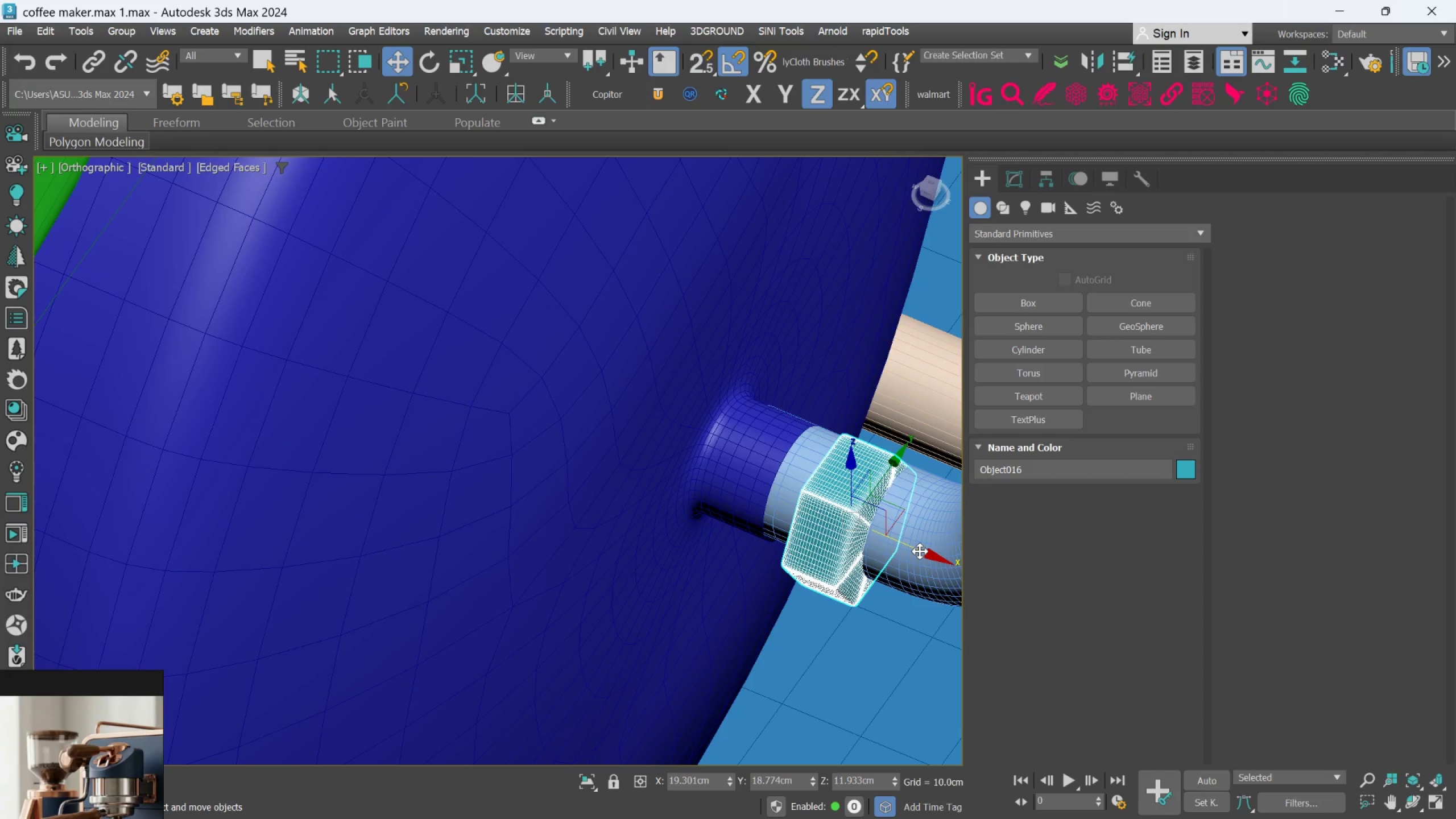 
left_click_drag(start_coordinate=[920, 551], to_coordinate=[851, 508])
 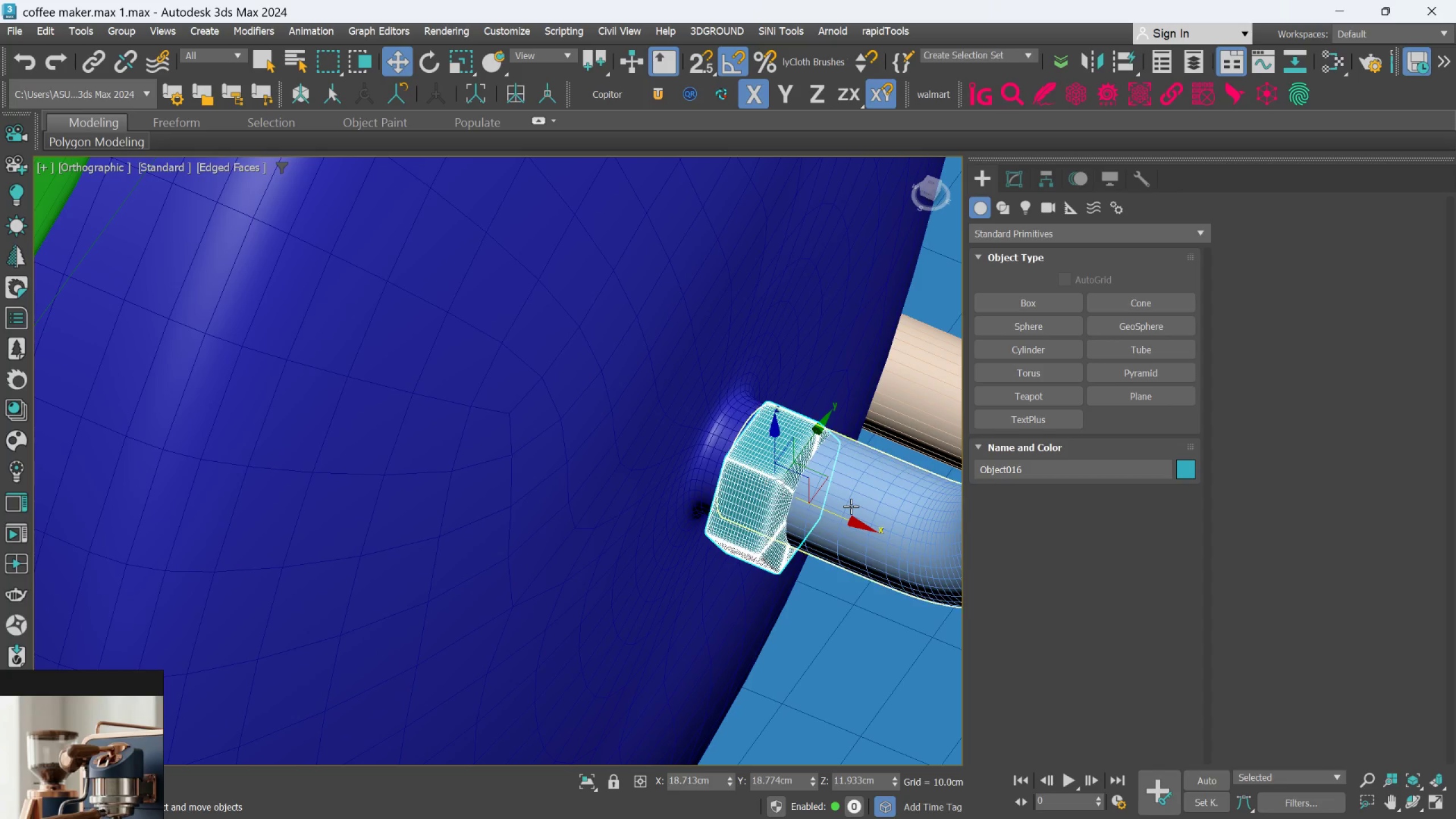 
hold_key(key=AltLeft, duration=1.88)
 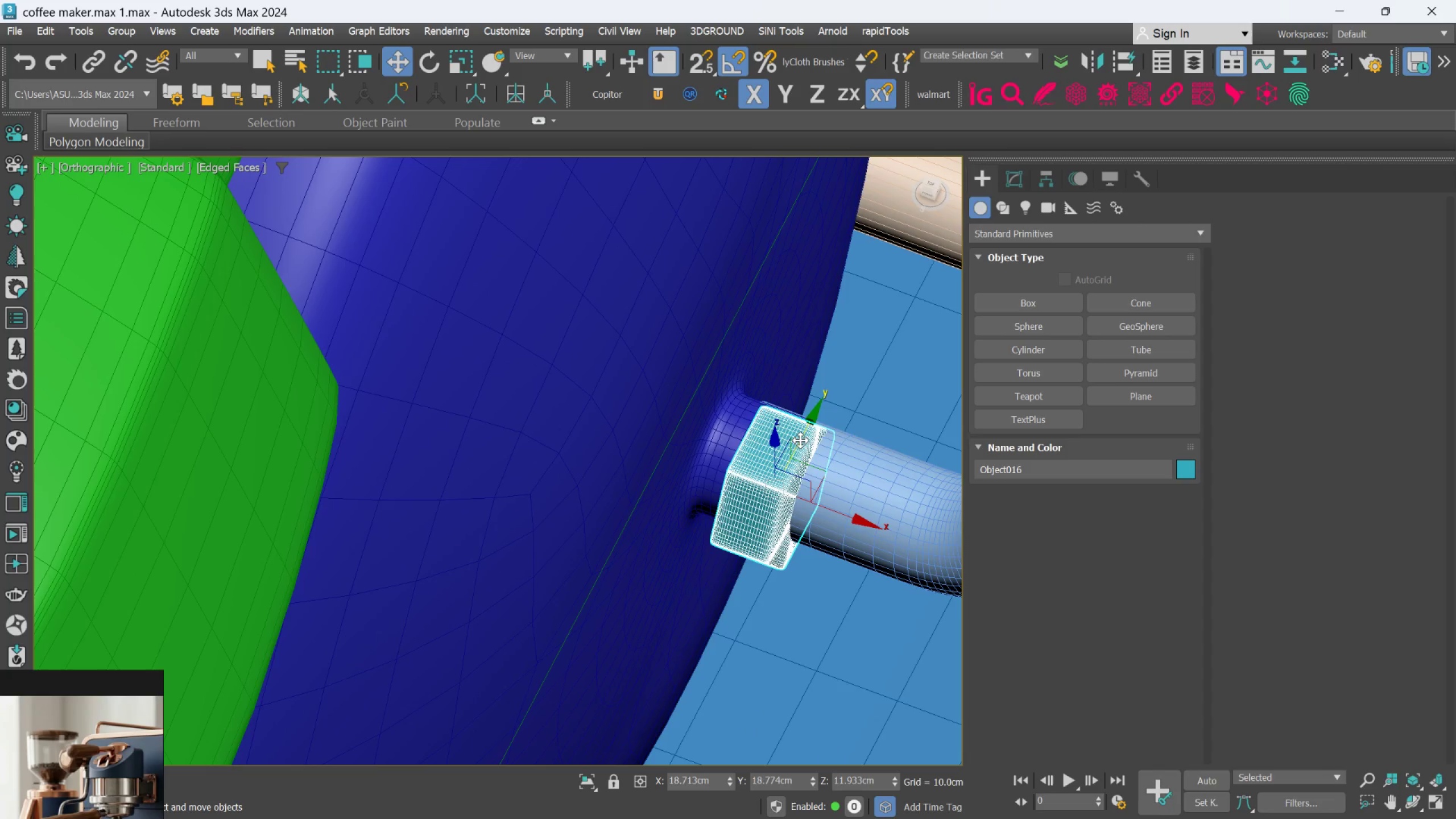 
left_click_drag(start_coordinate=[800, 440], to_coordinate=[803, 420])
 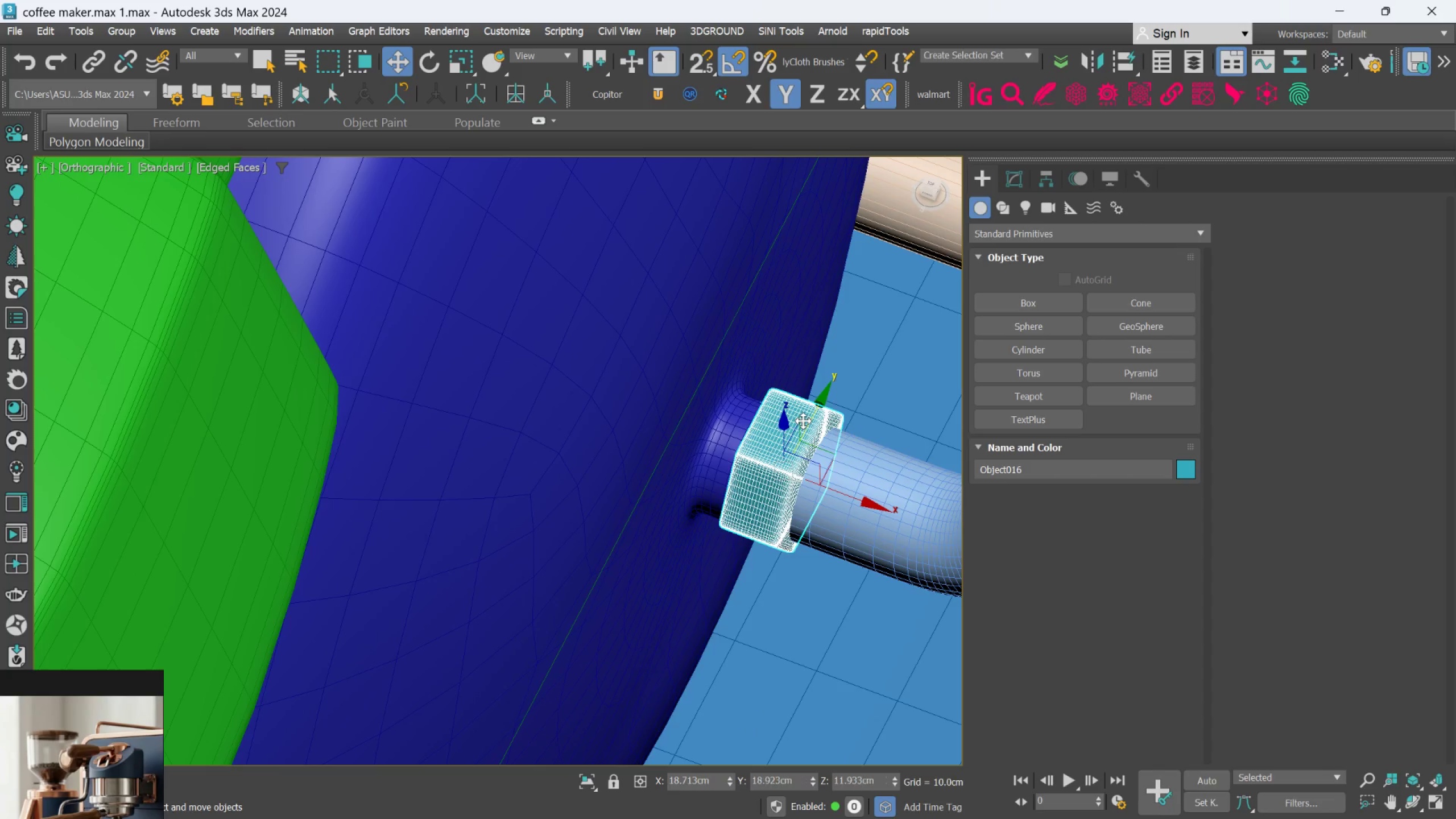 
hold_key(key=AltLeft, duration=0.98)
 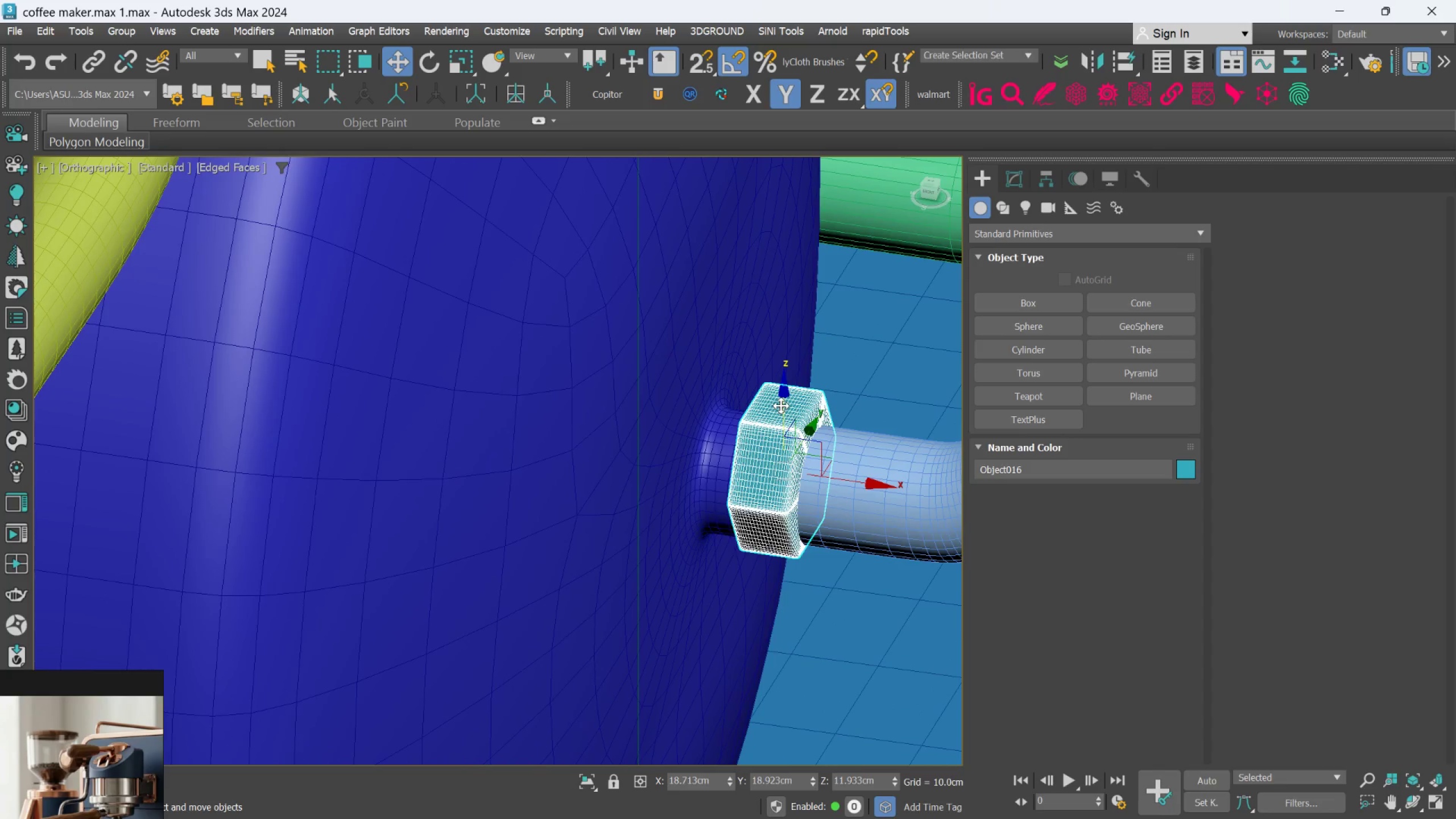 
left_click_drag(start_coordinate=[781, 405], to_coordinate=[785, 411])
 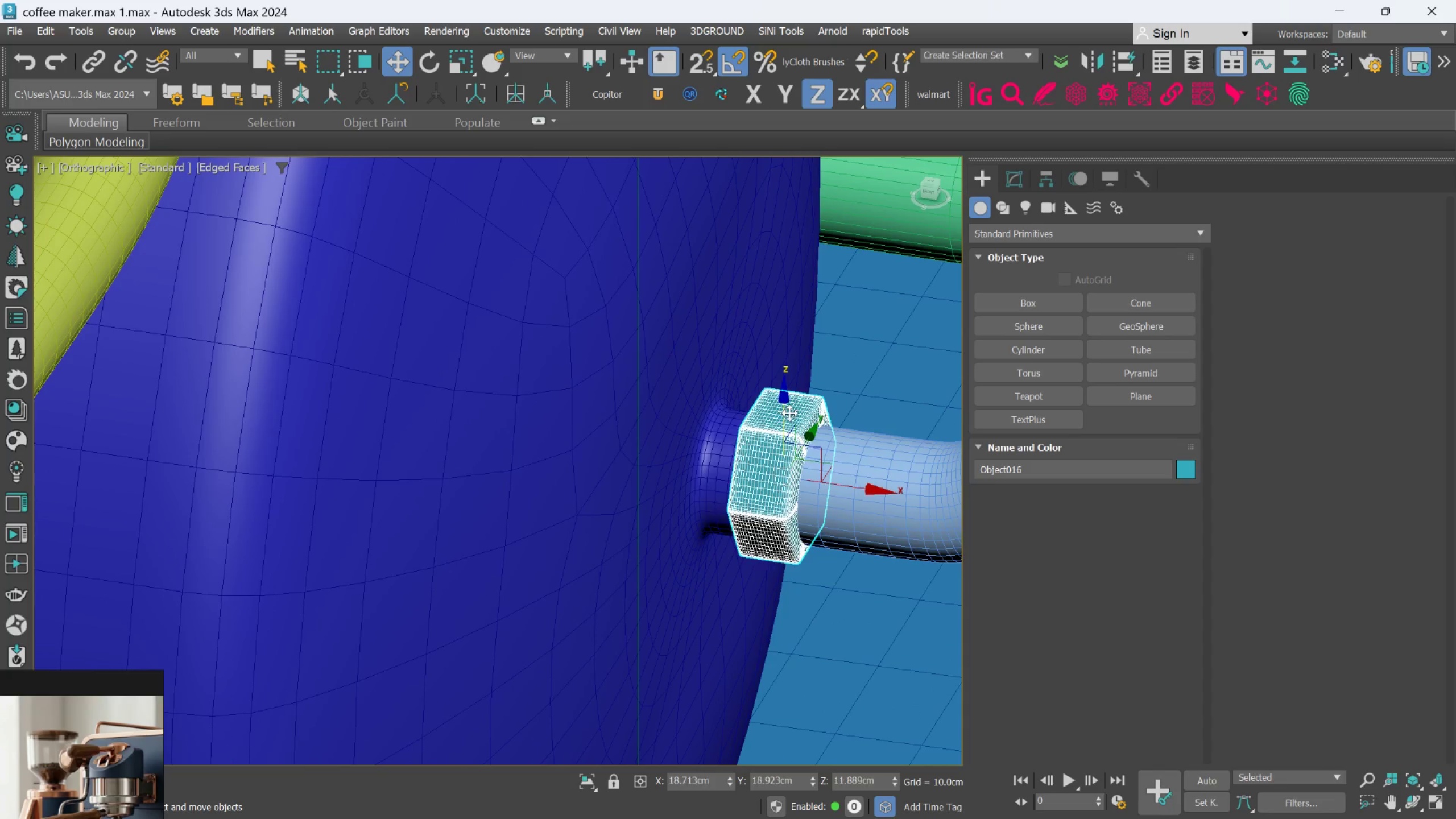 
hold_key(key=AltLeft, duration=1.56)
 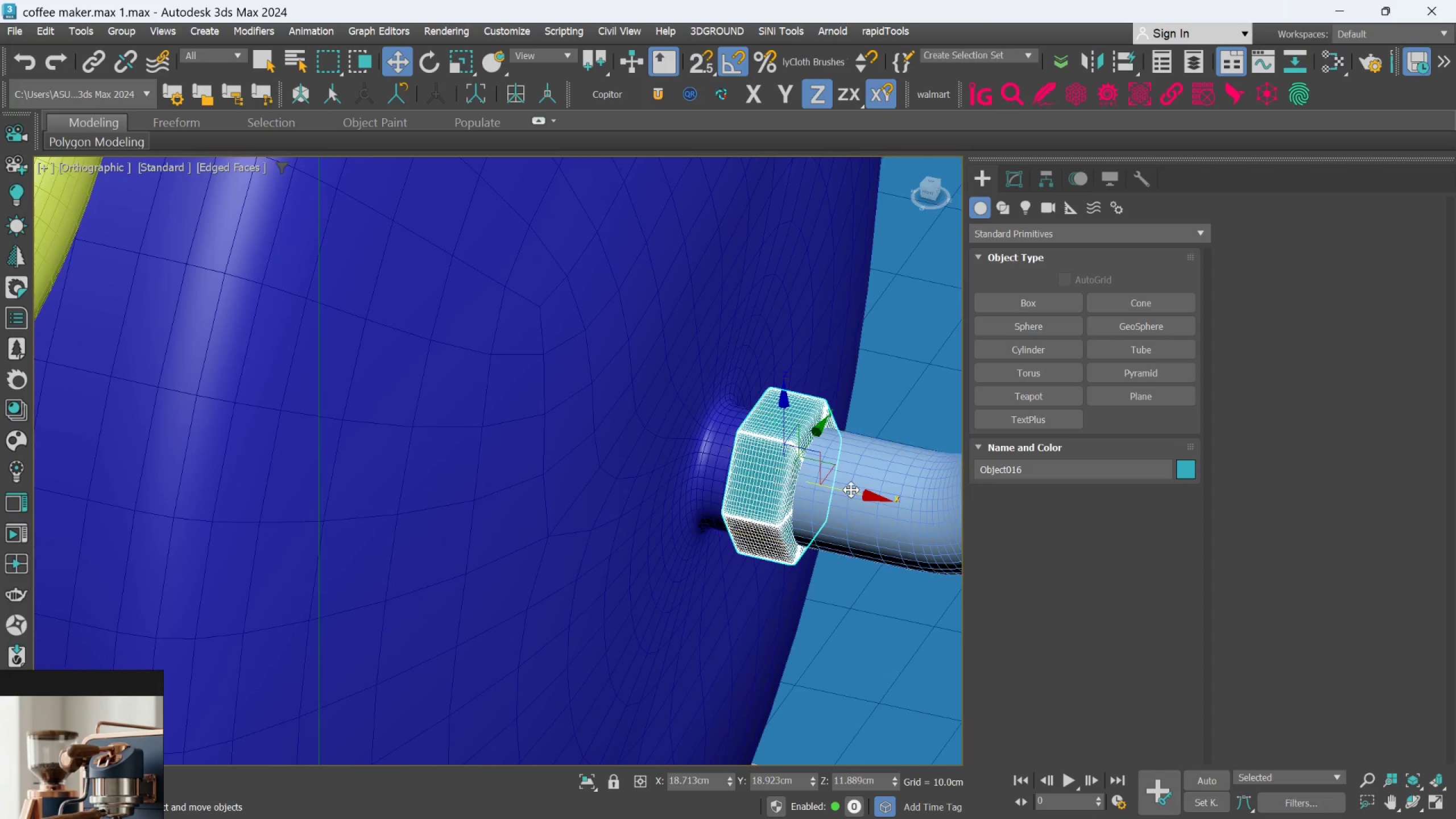 
left_click_drag(start_coordinate=[851, 489], to_coordinate=[834, 484])
 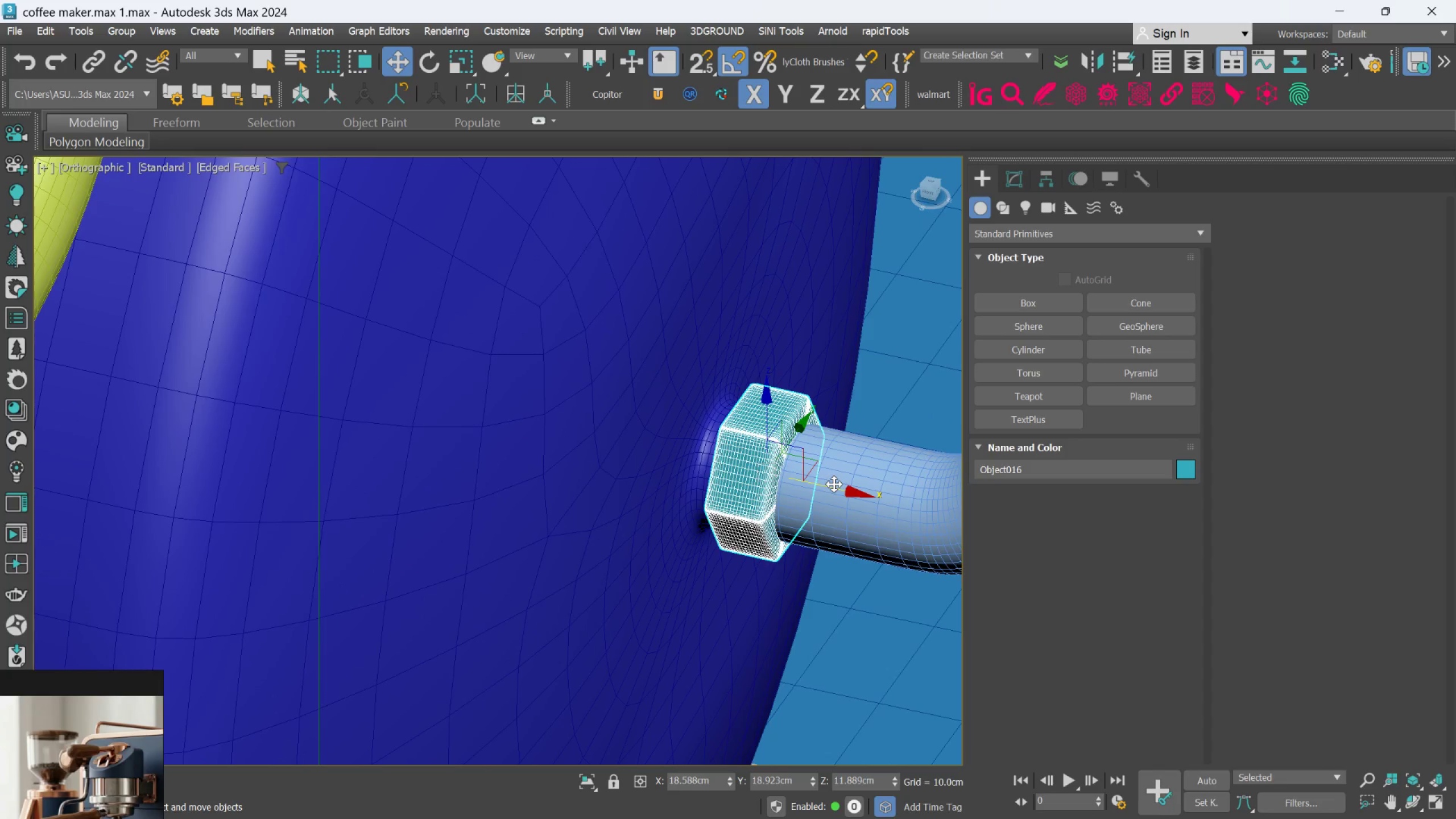 
hold_key(key=AltLeft, duration=3.98)
 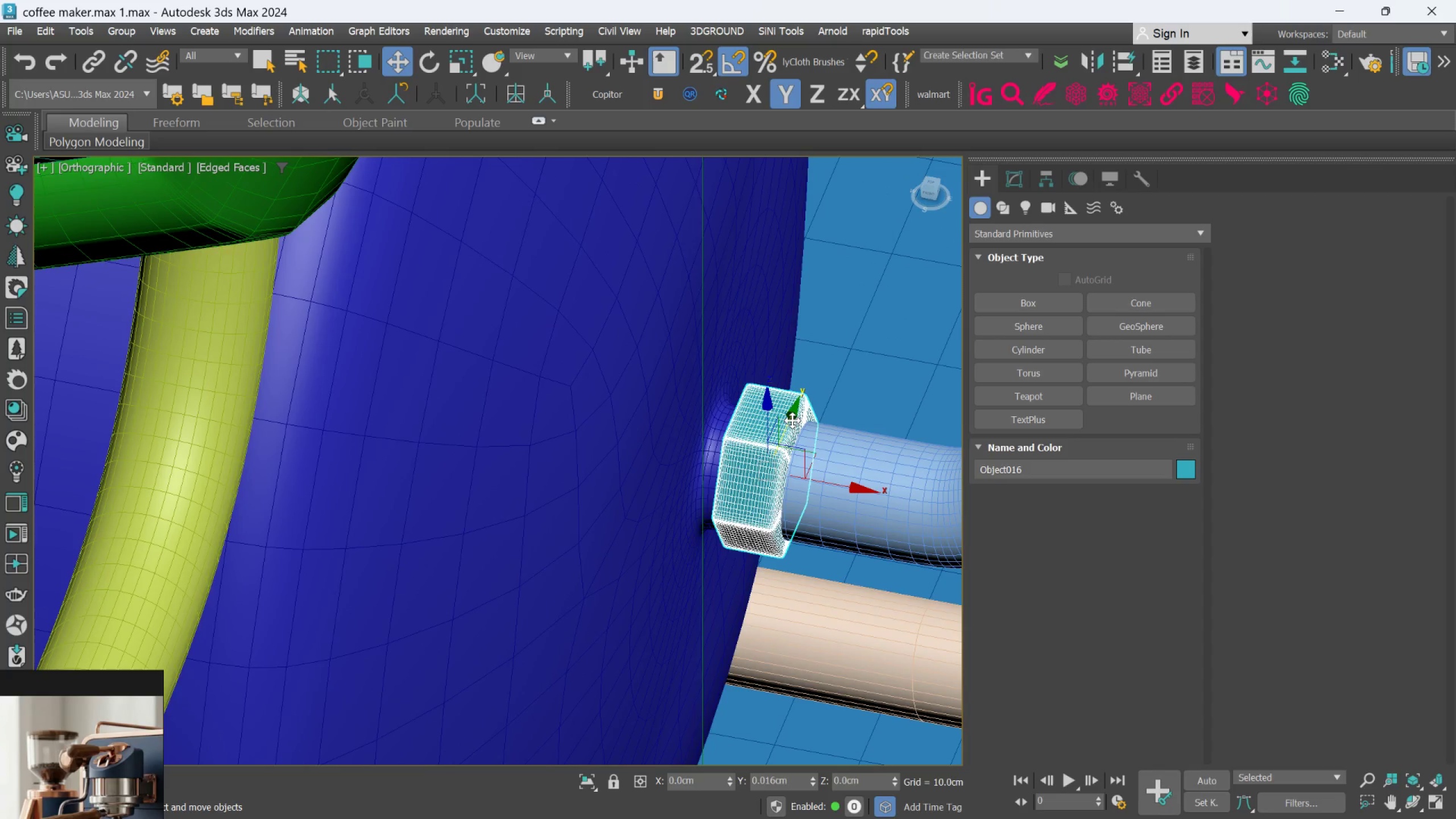 
hold_key(key=AltLeft, duration=0.44)
 